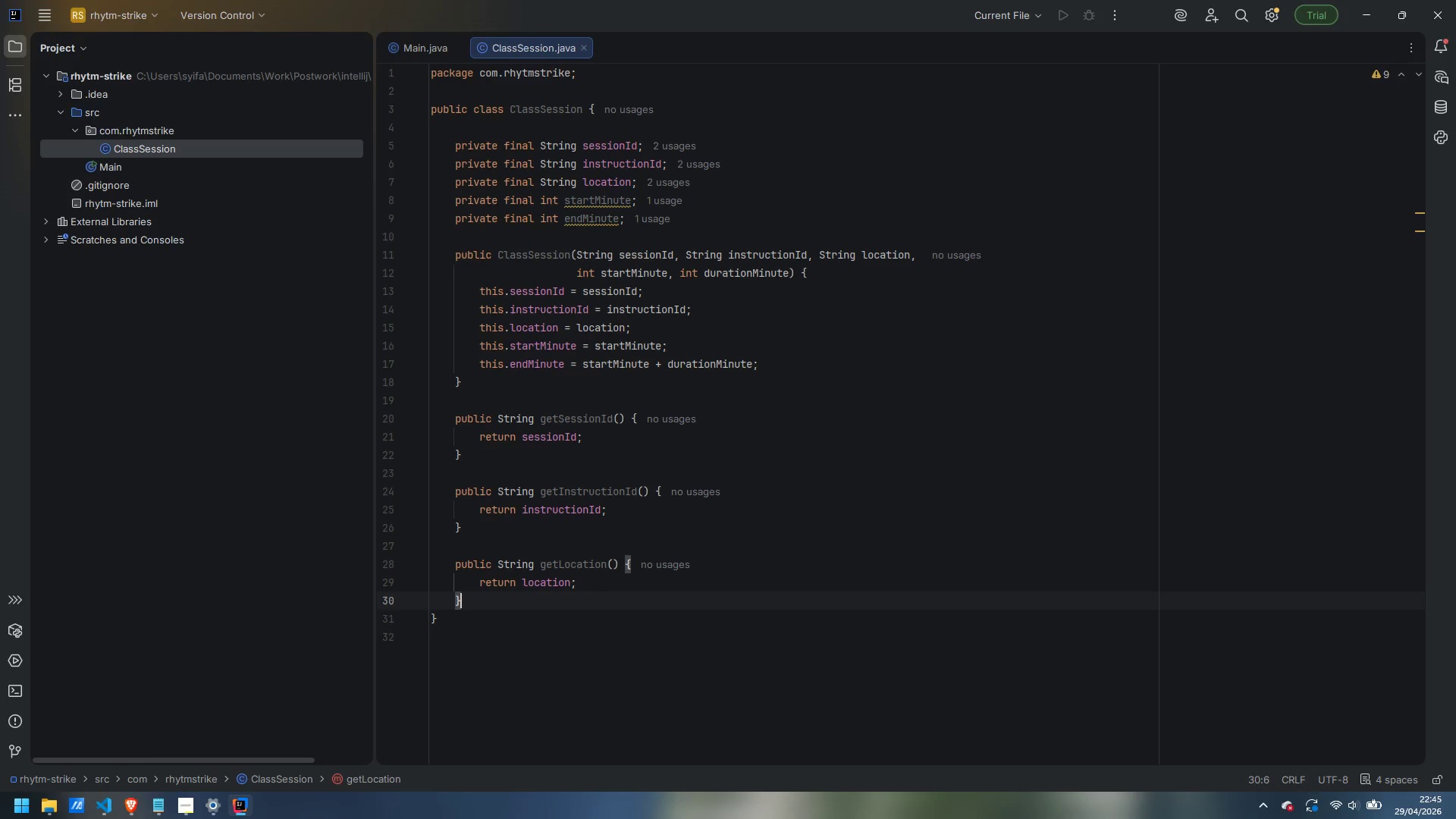 
key(Enter)
 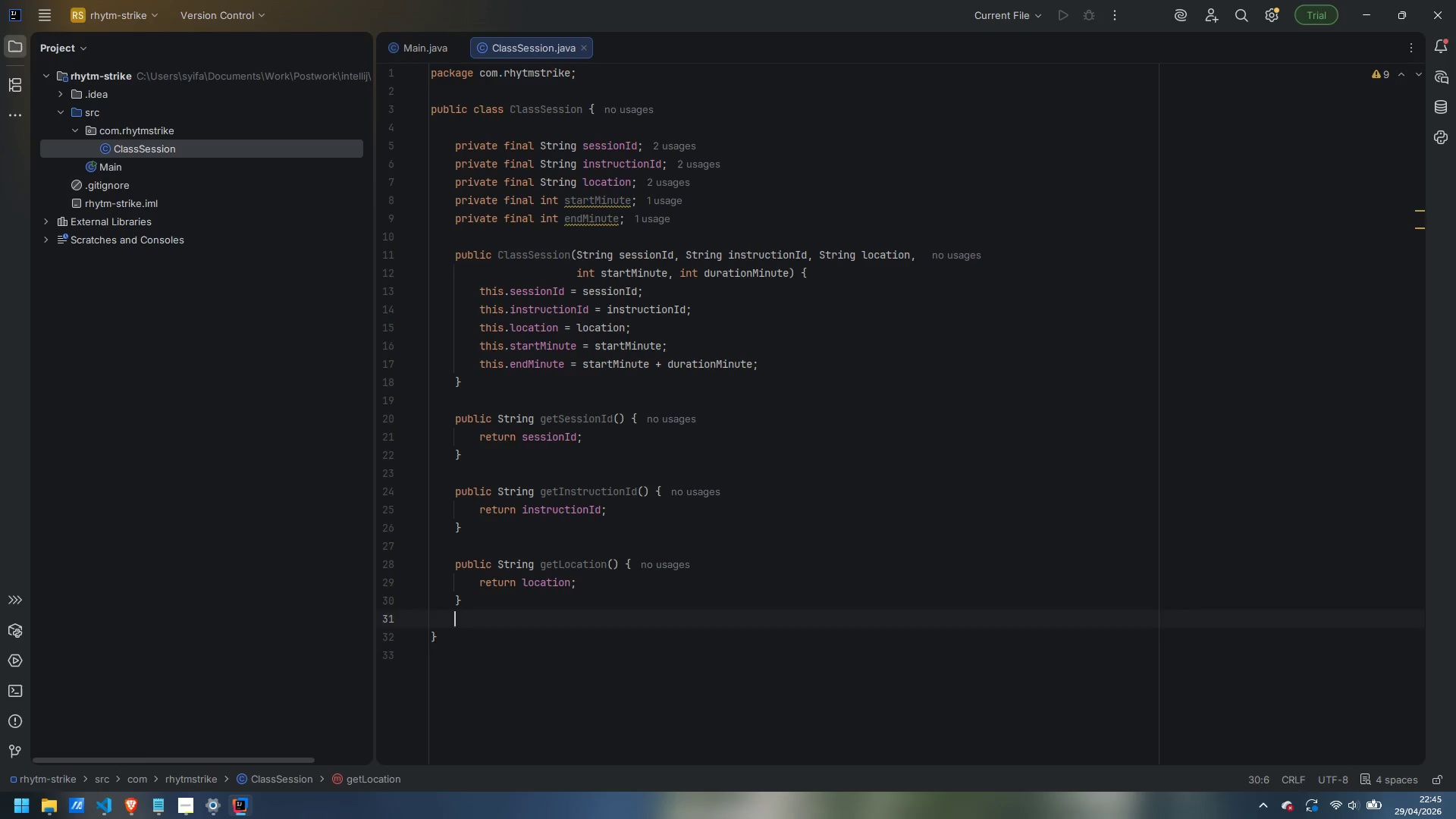 
key(Enter)
 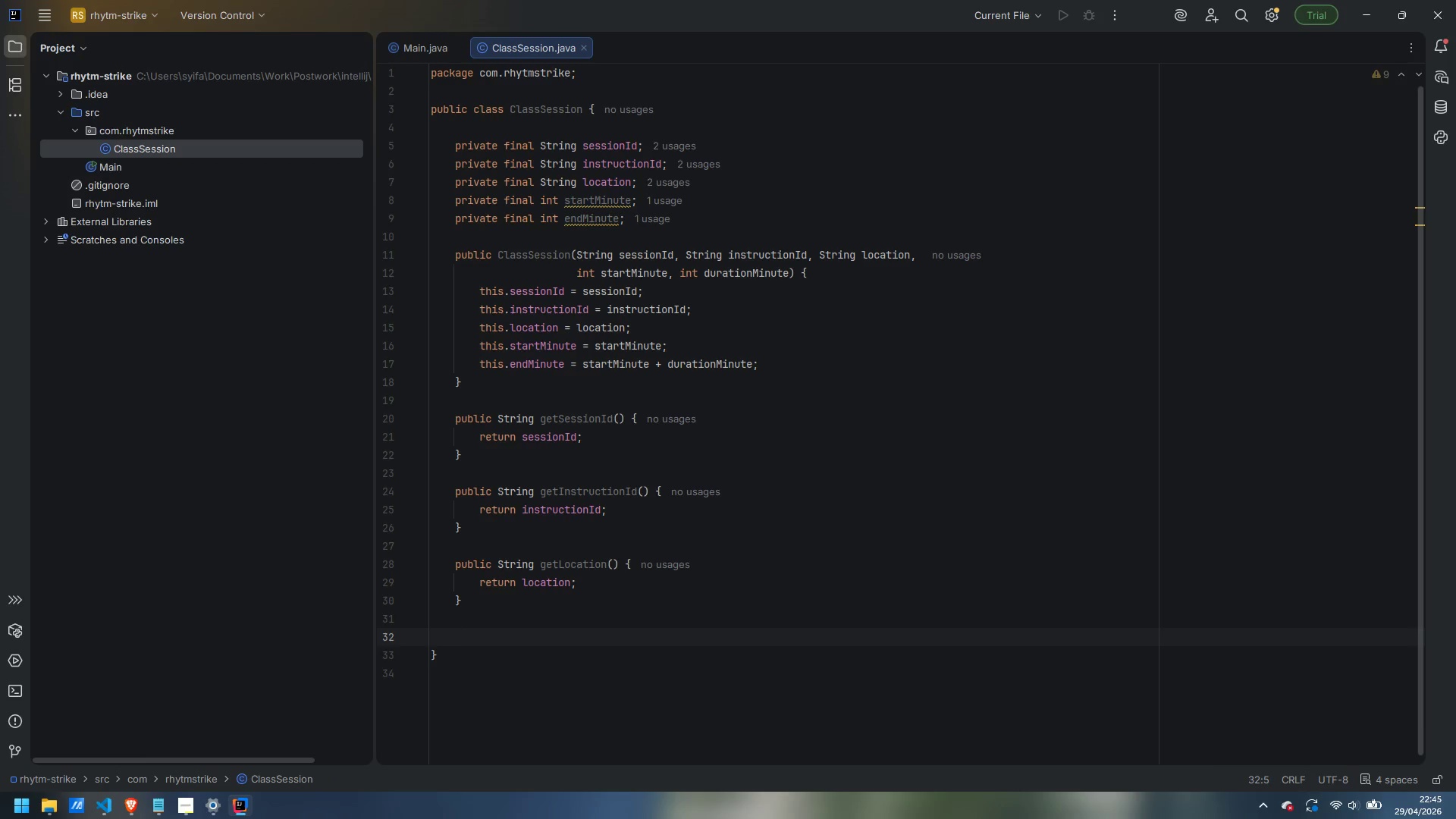 
type(public int getStartMinute() {)
 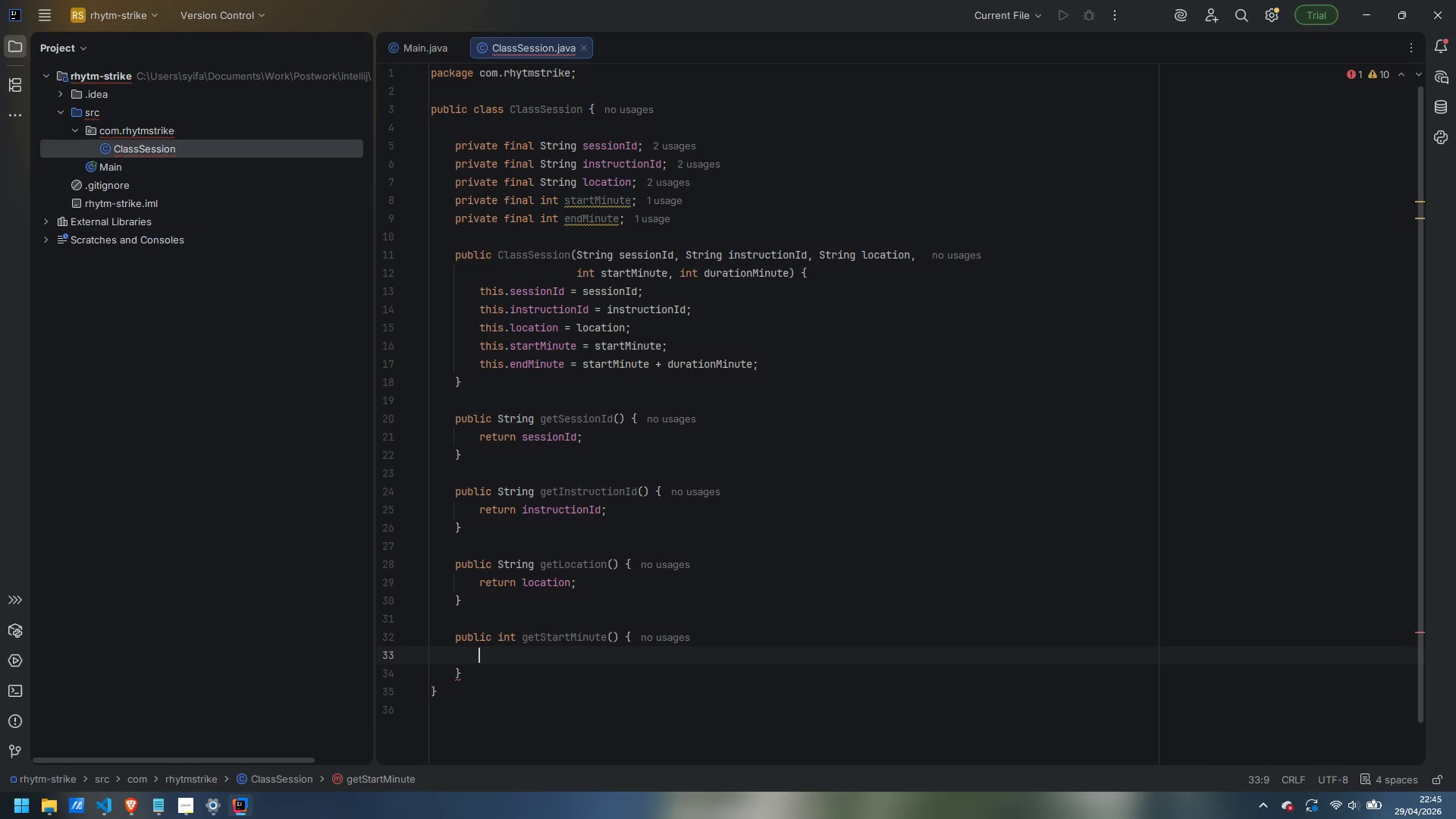 
 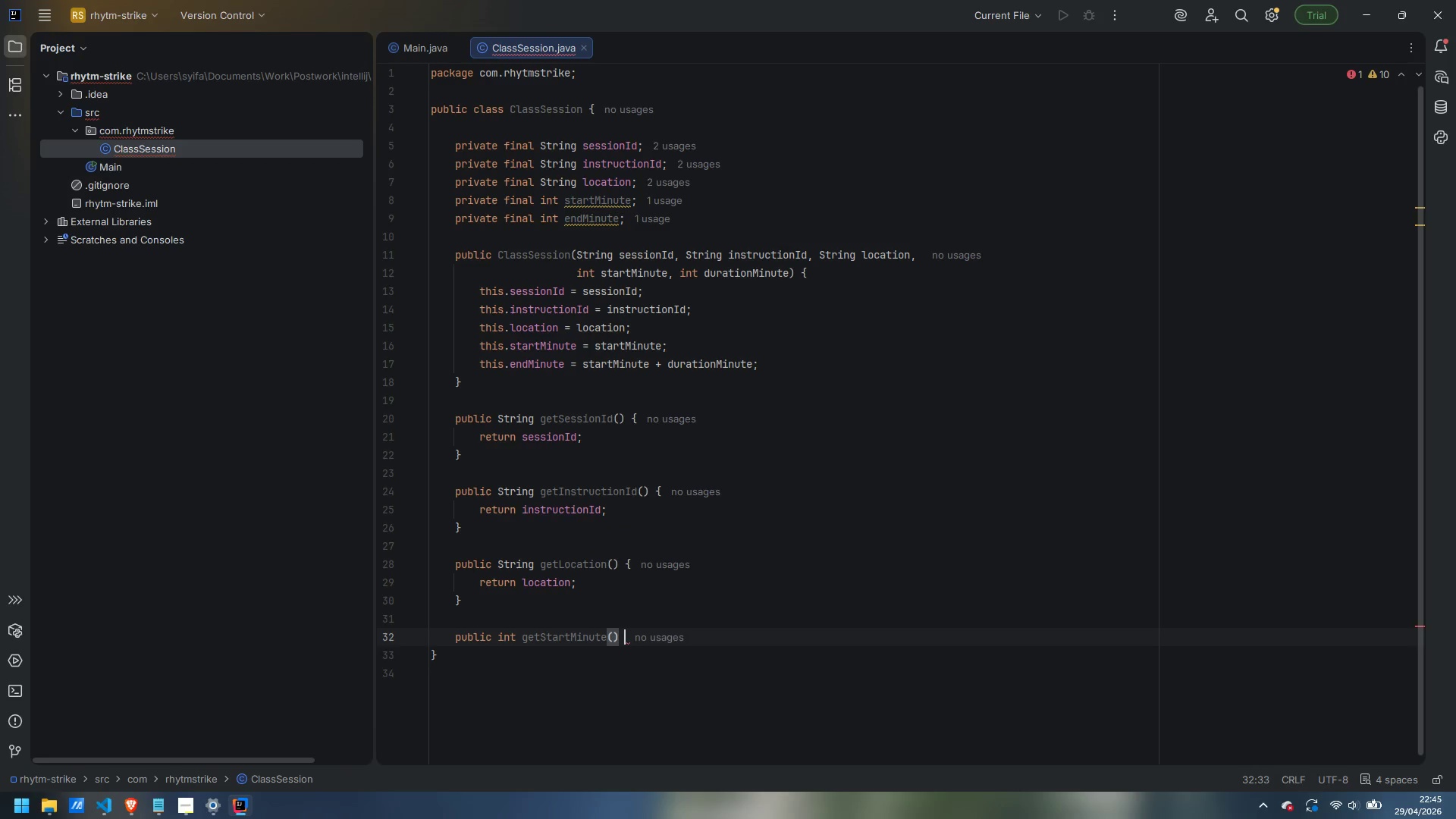 
key(Enter)
 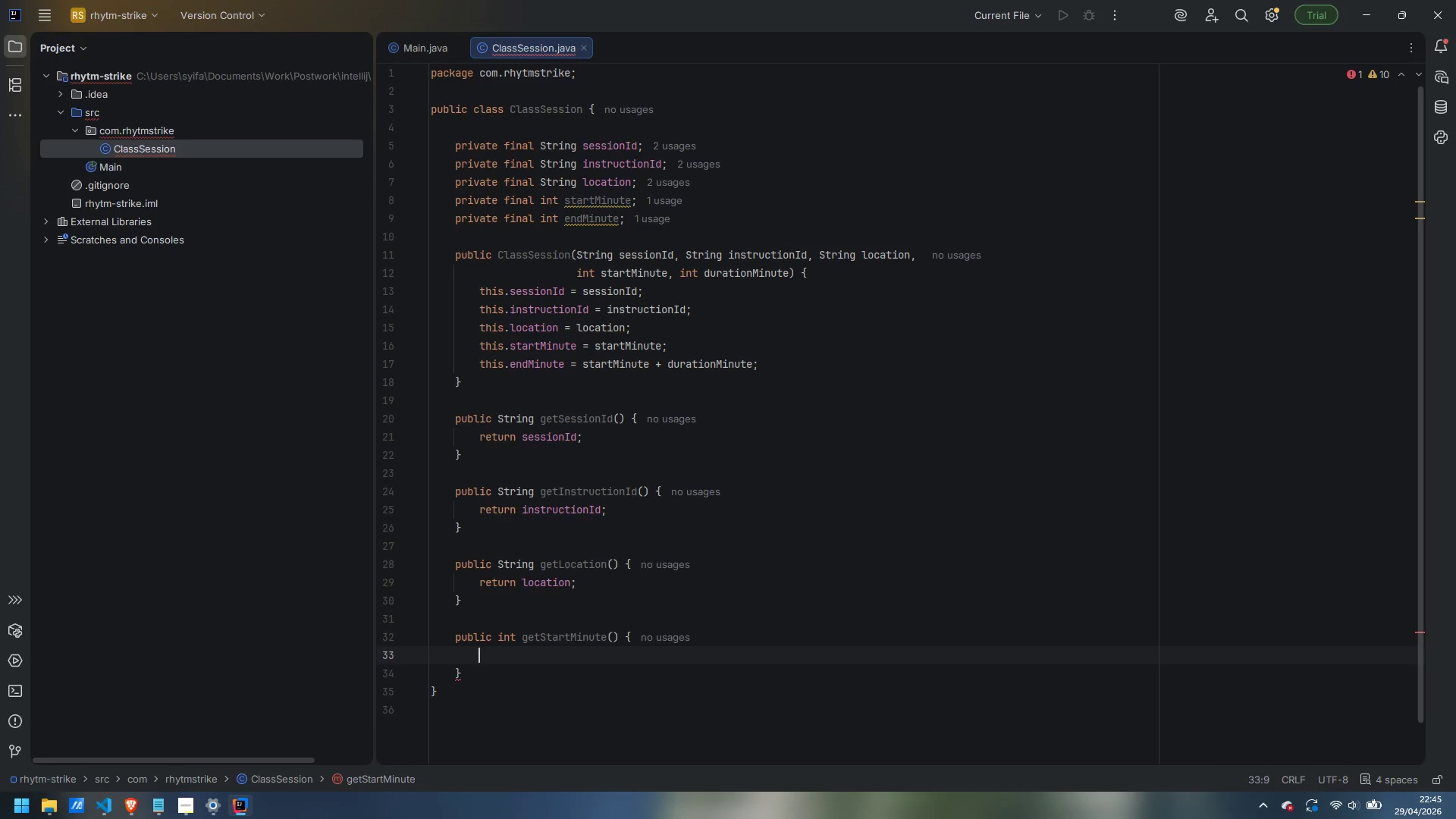 
type(return startMinute;)
 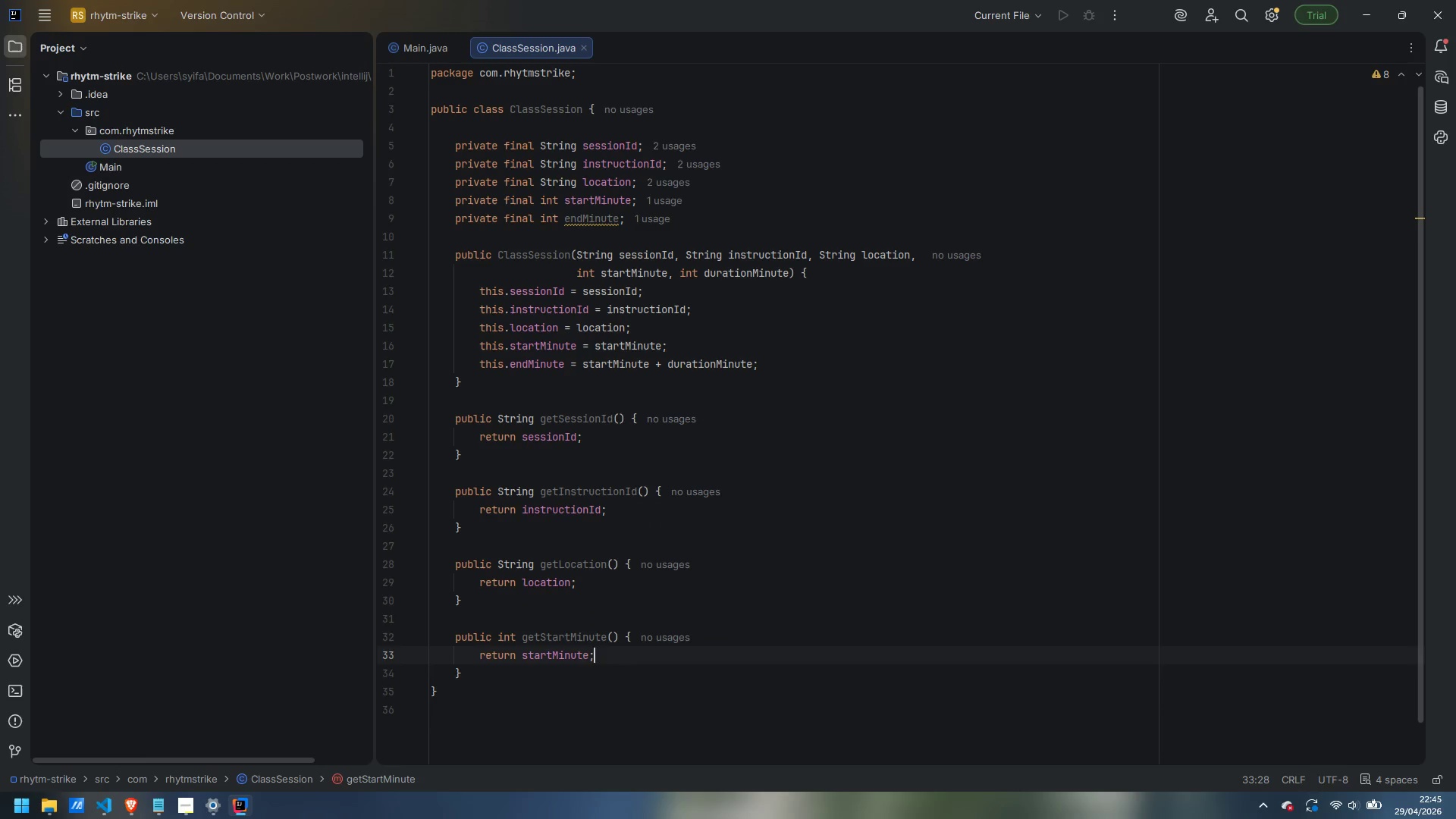 
key(ArrowDown)
 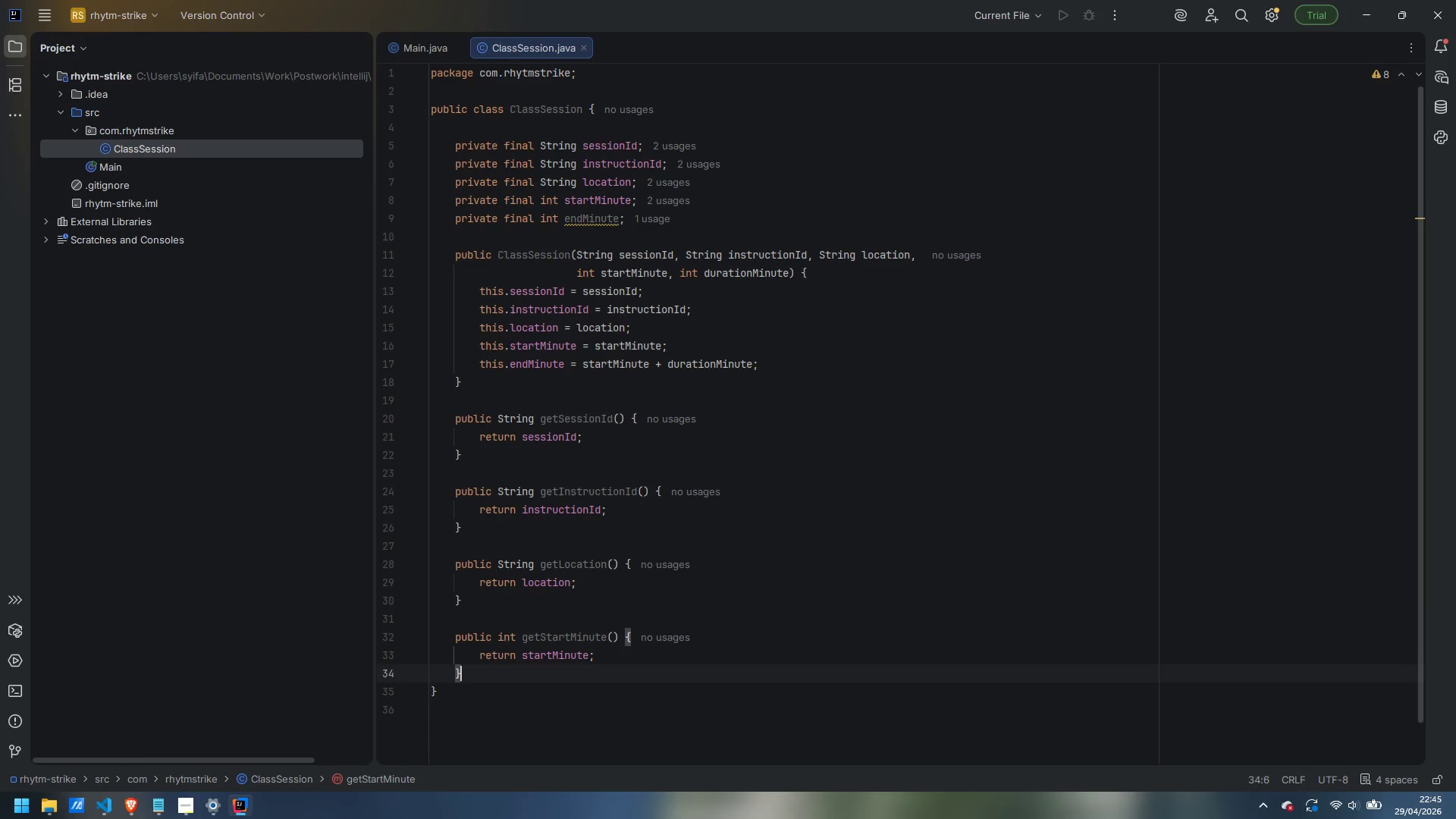 
key(Enter)
 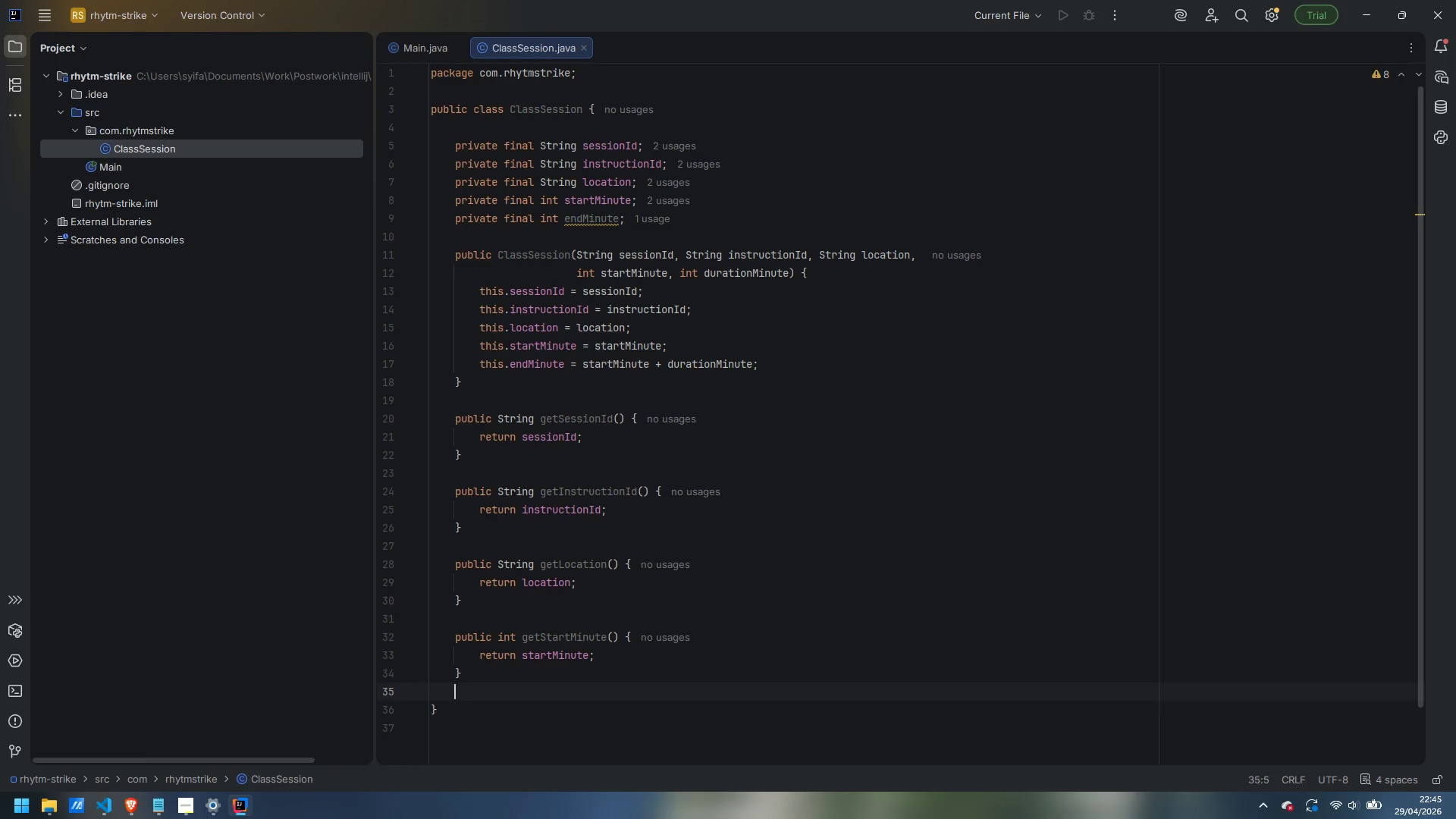 
key(Enter)
 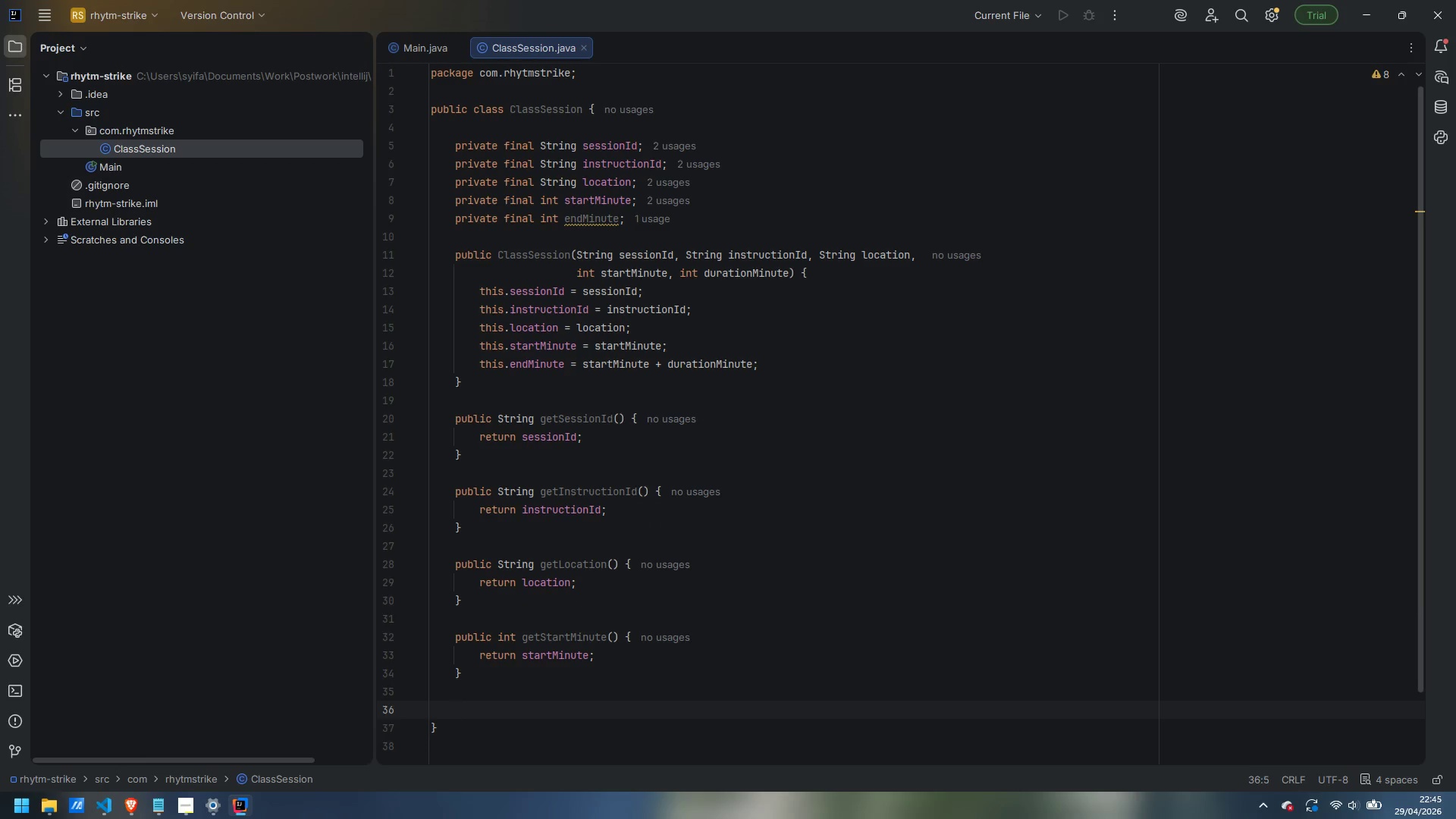 
type(public fin)
 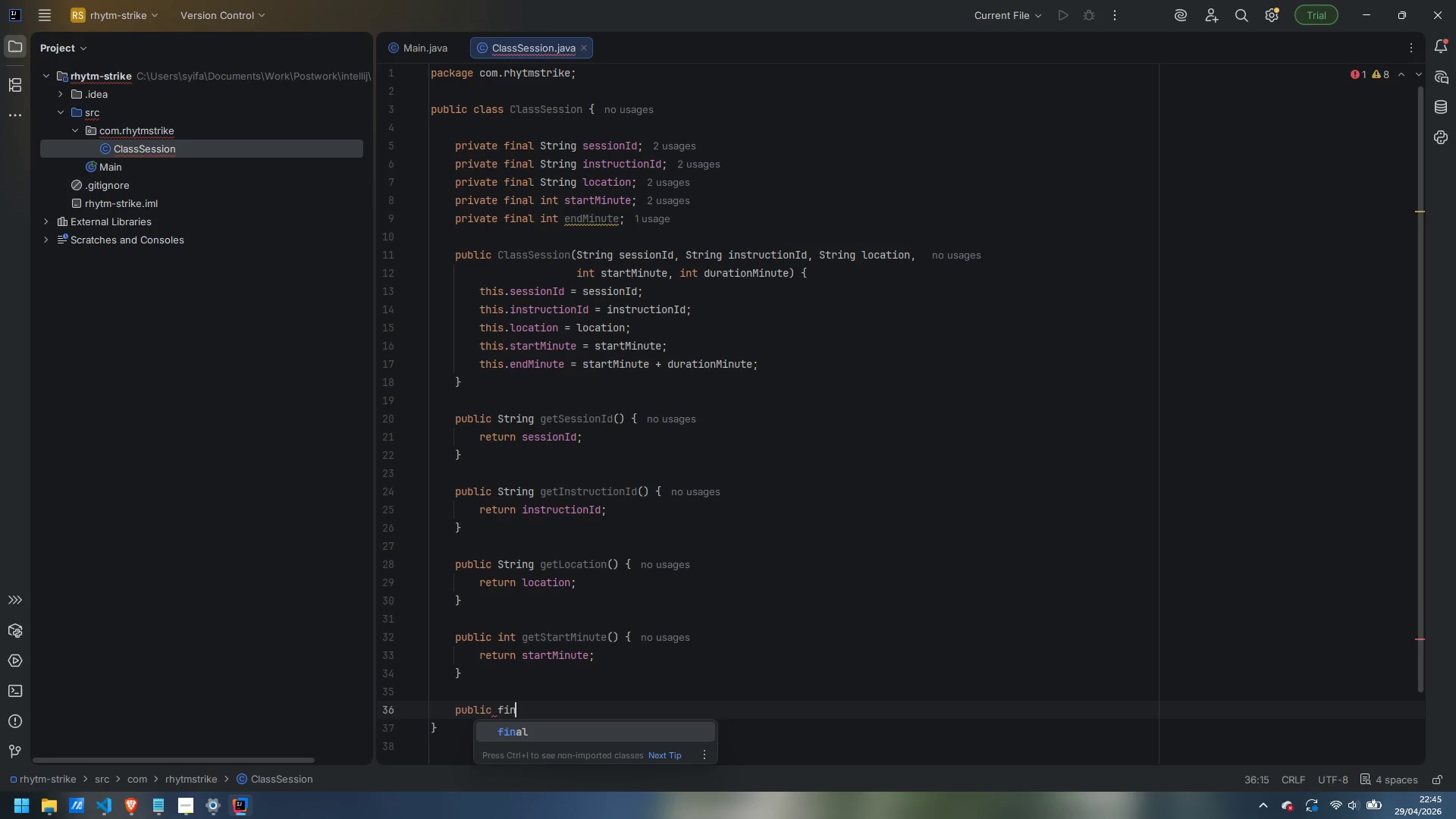 
key(Control+ControlLeft)
 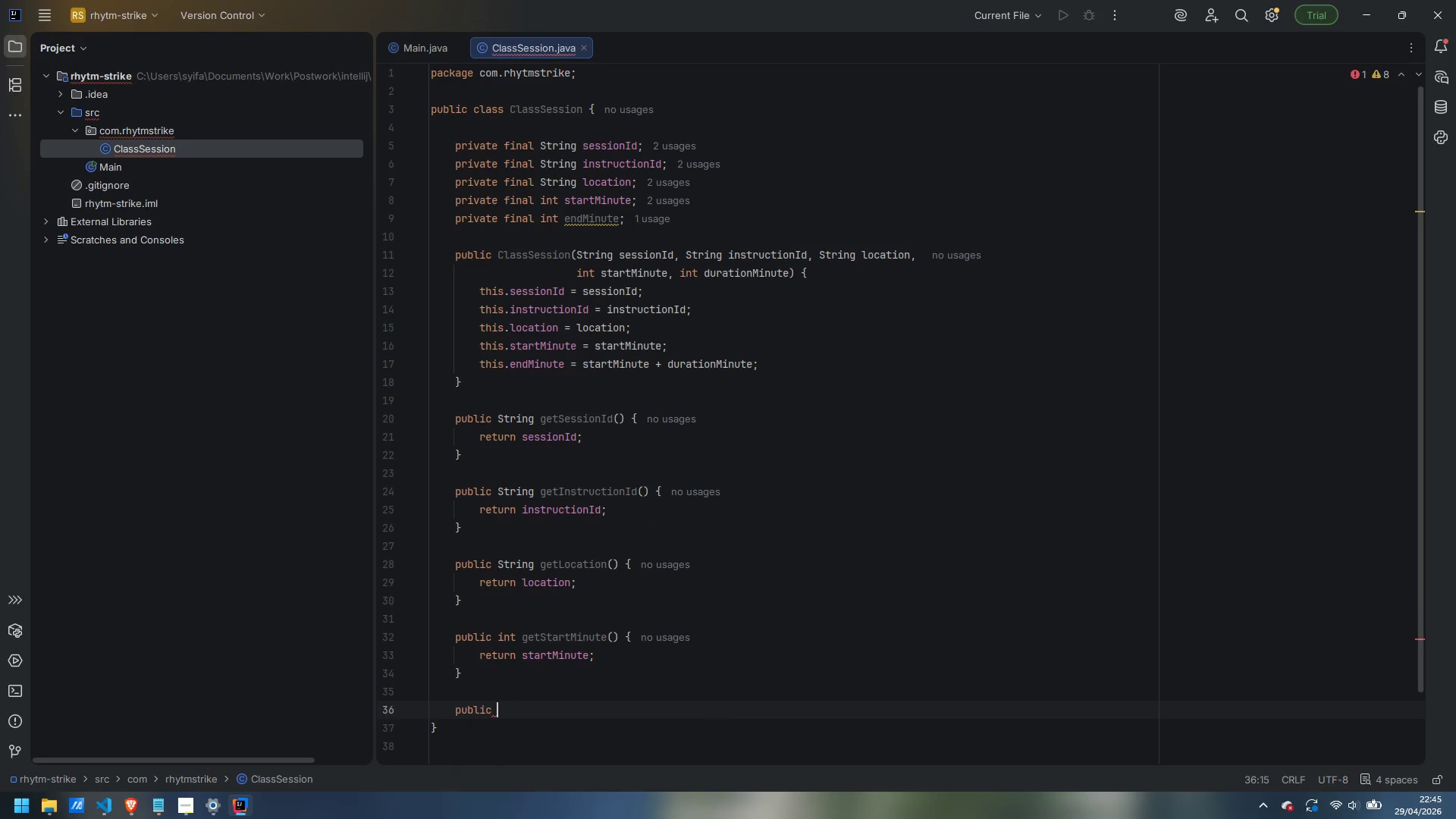 
key(Control+Backspace)
 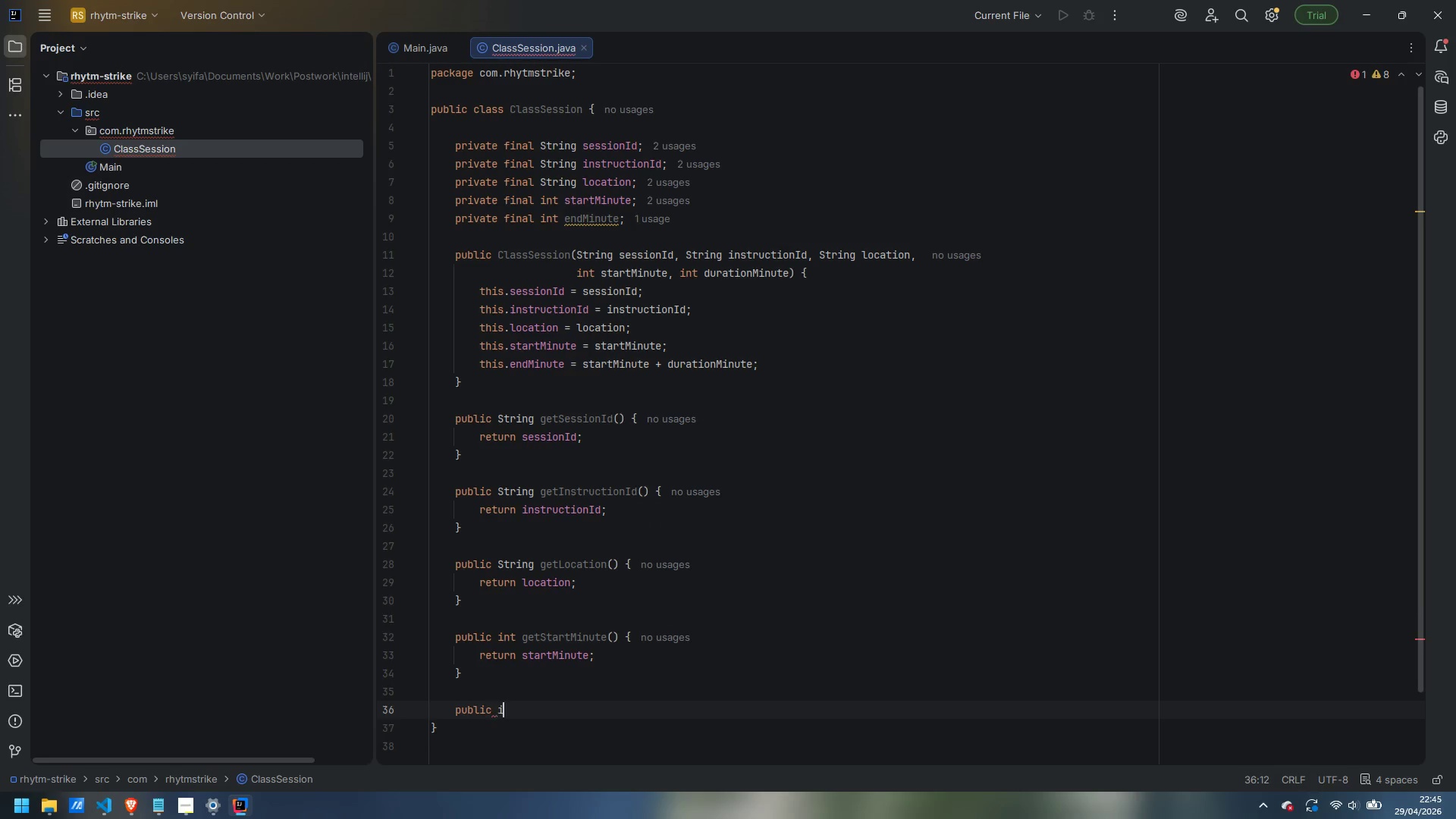 
type(int end)
key(Backspace)
key(Backspace)
key(Backspace)
type(getEndMinute() {)
 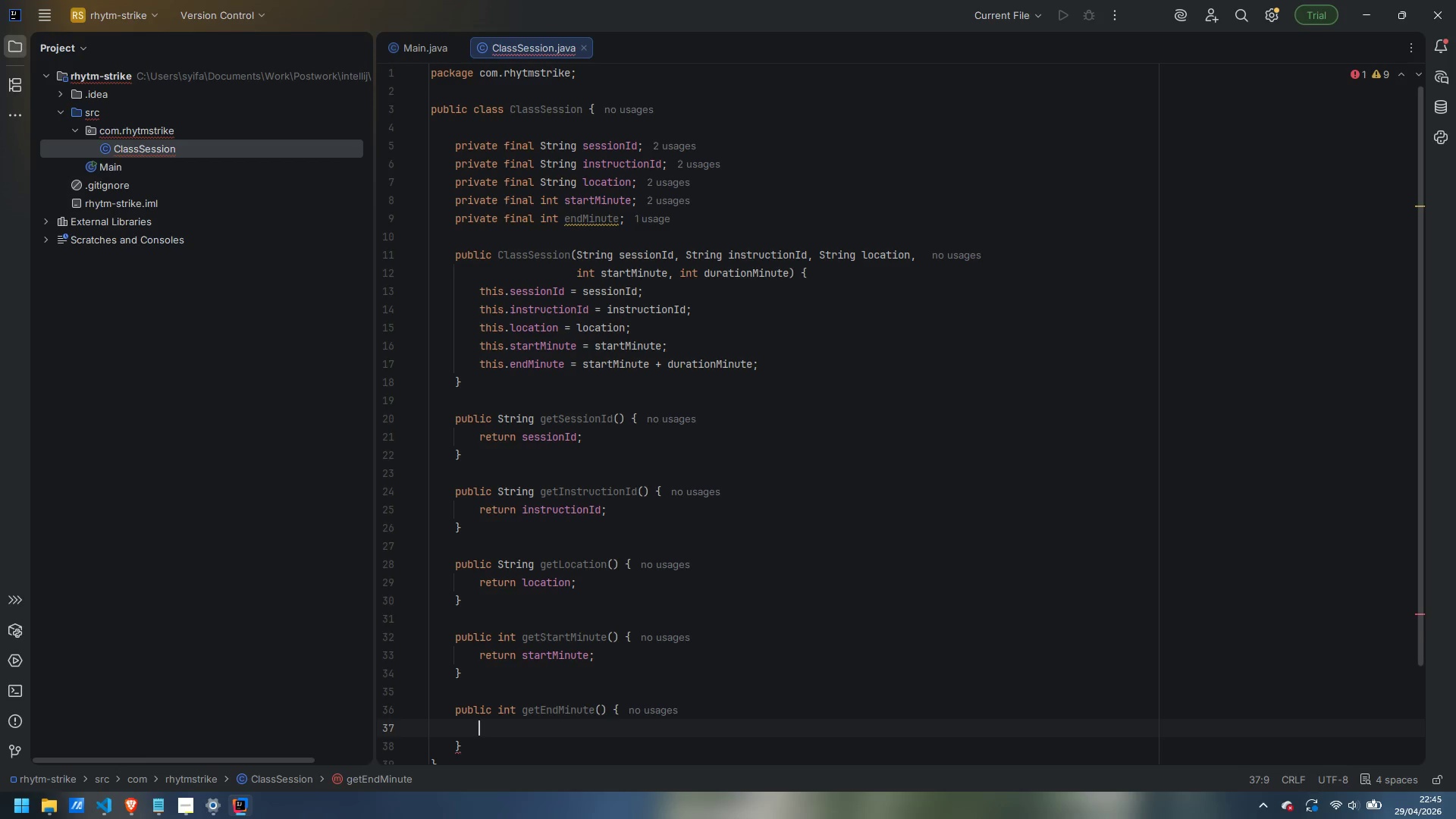 
 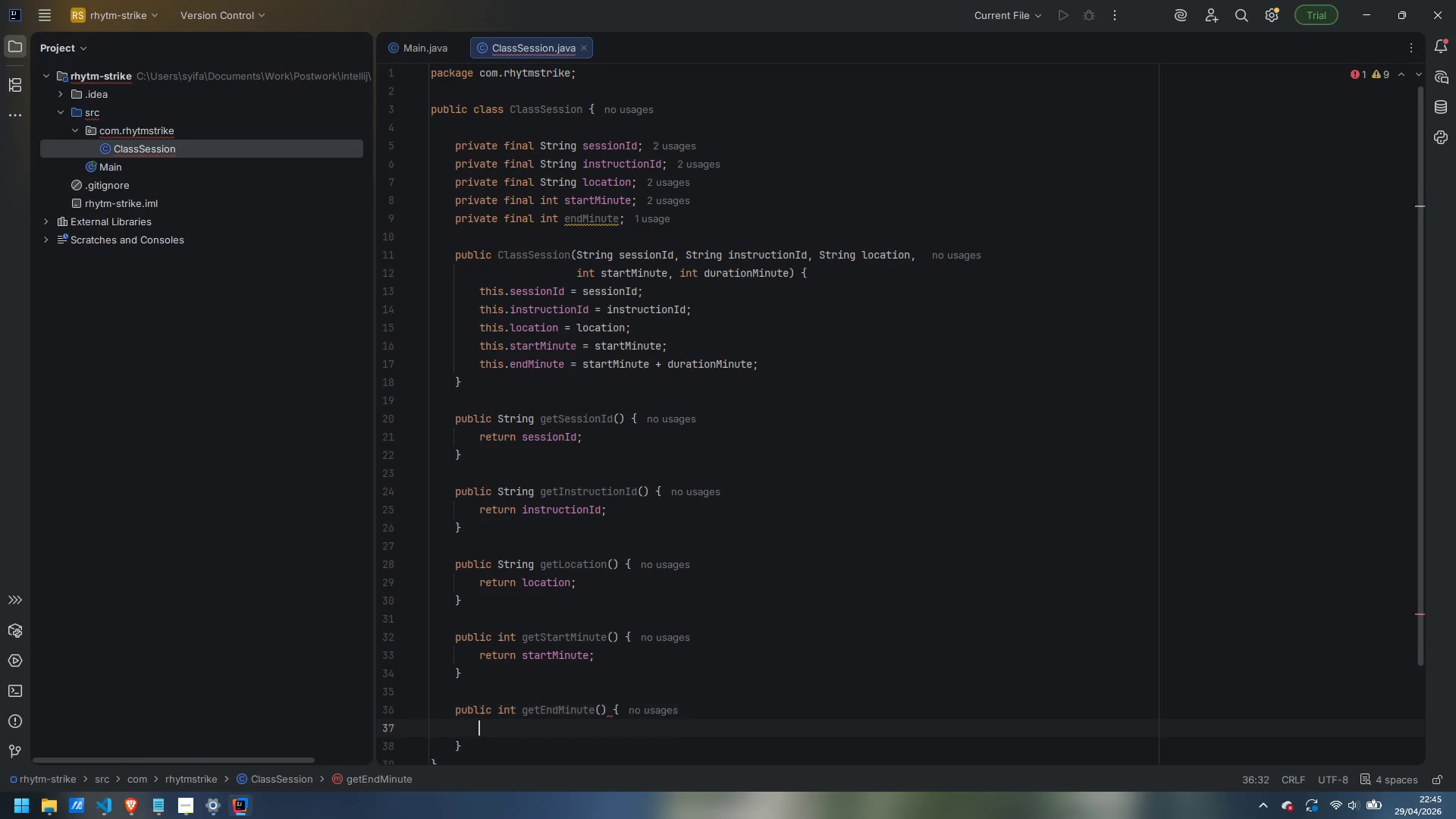 
key(Enter)
 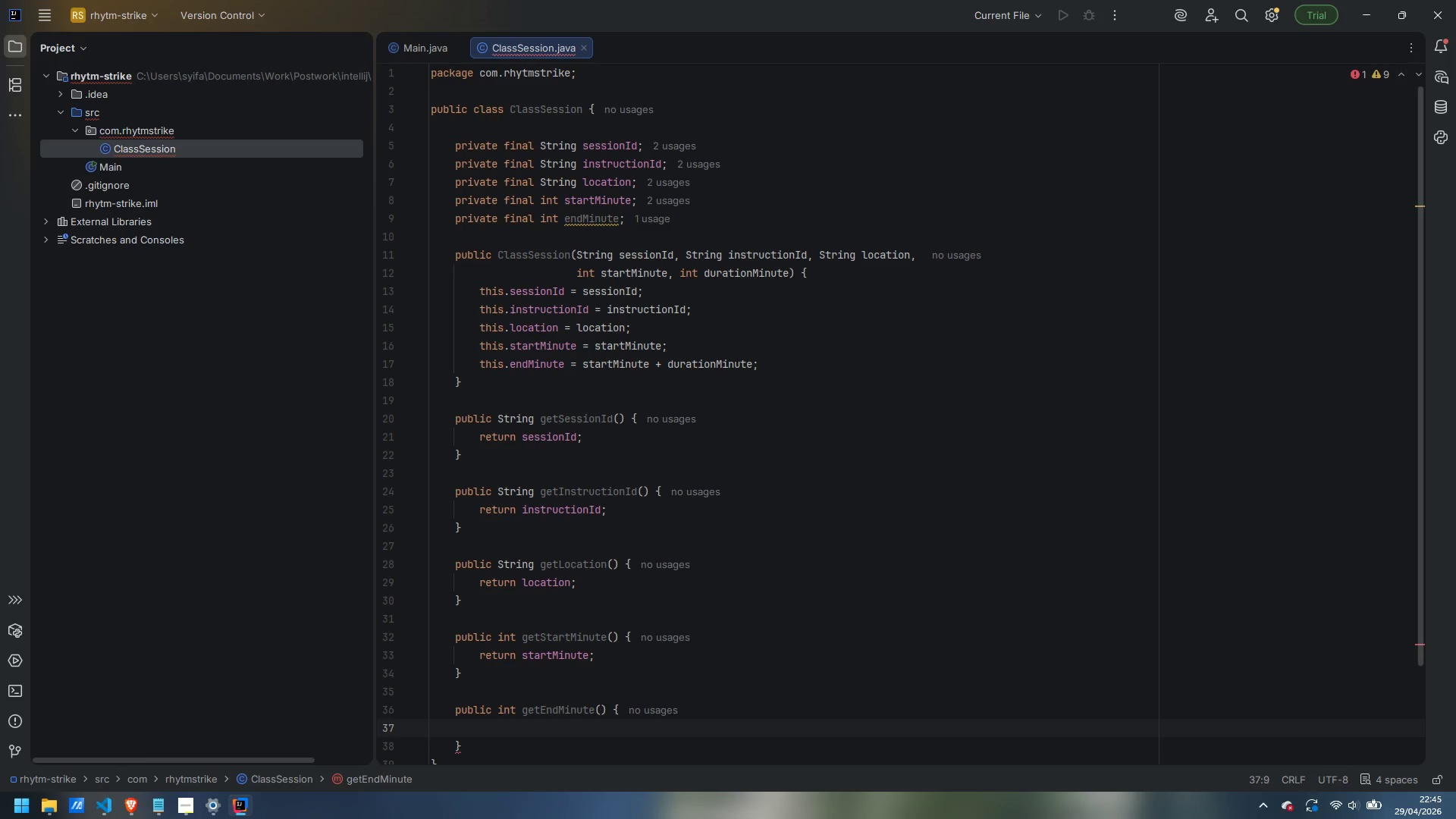 
type(reutrn )
 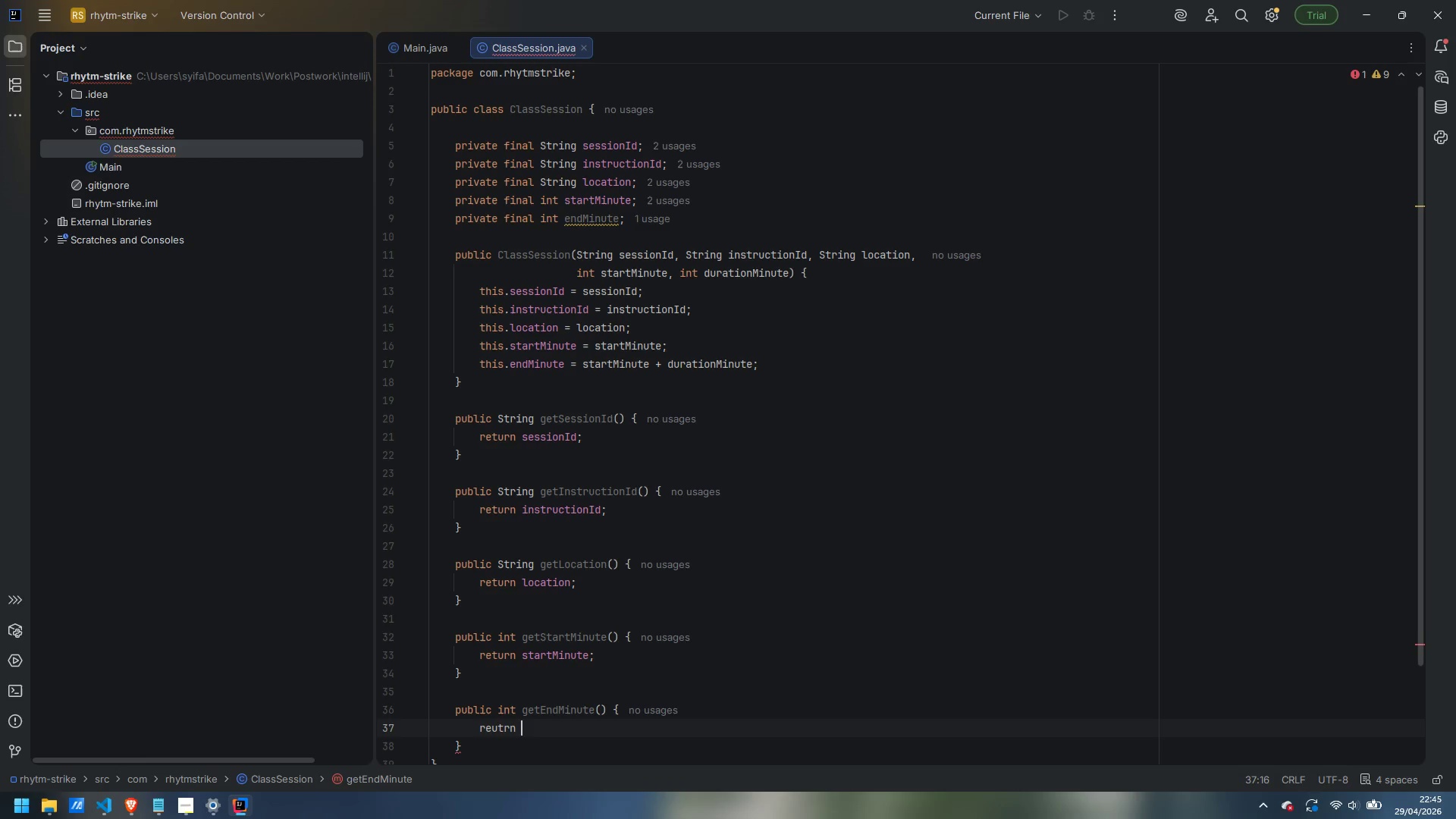 
key(Control+ControlLeft)
 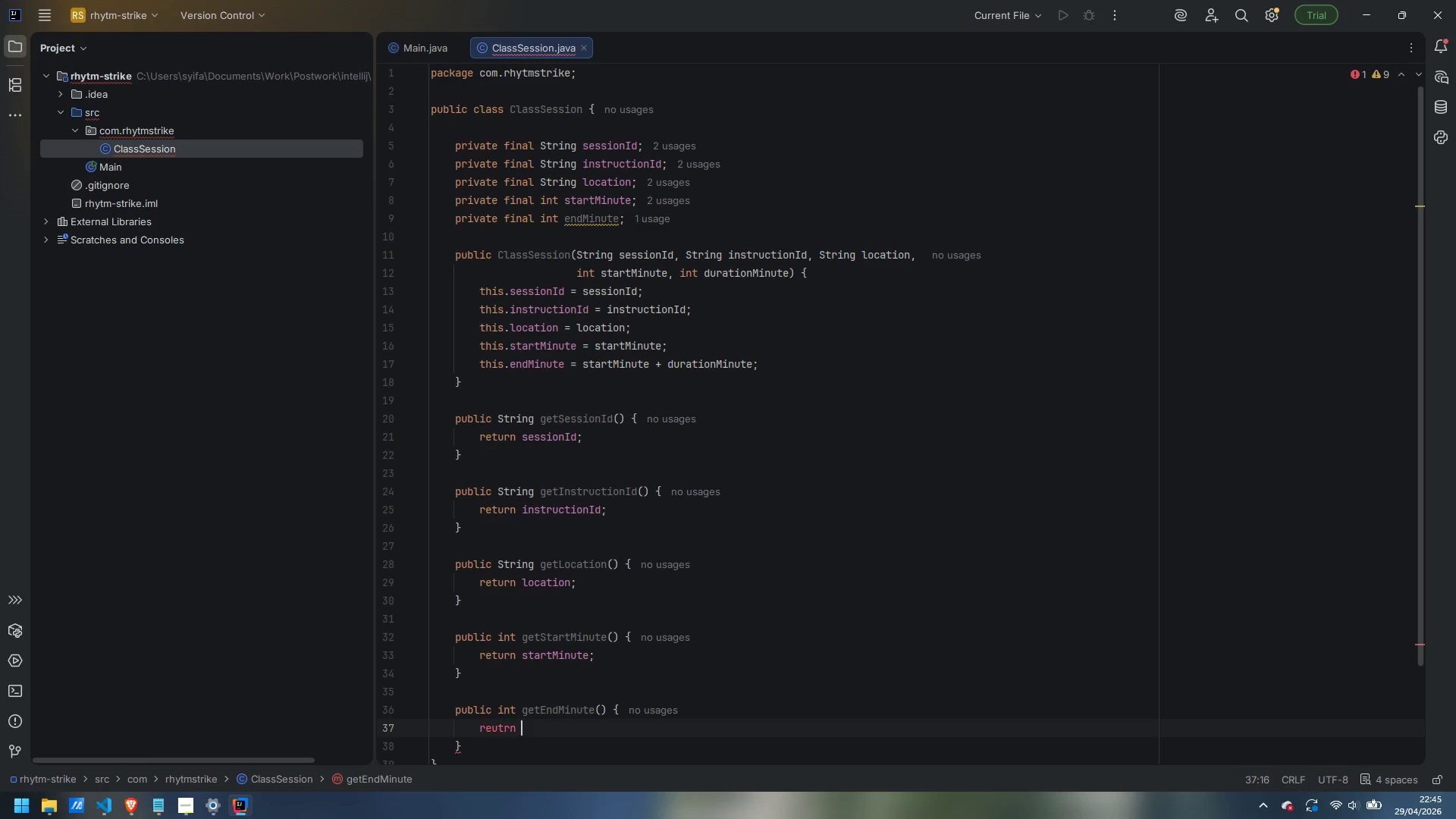 
key(Control+Backspace)
 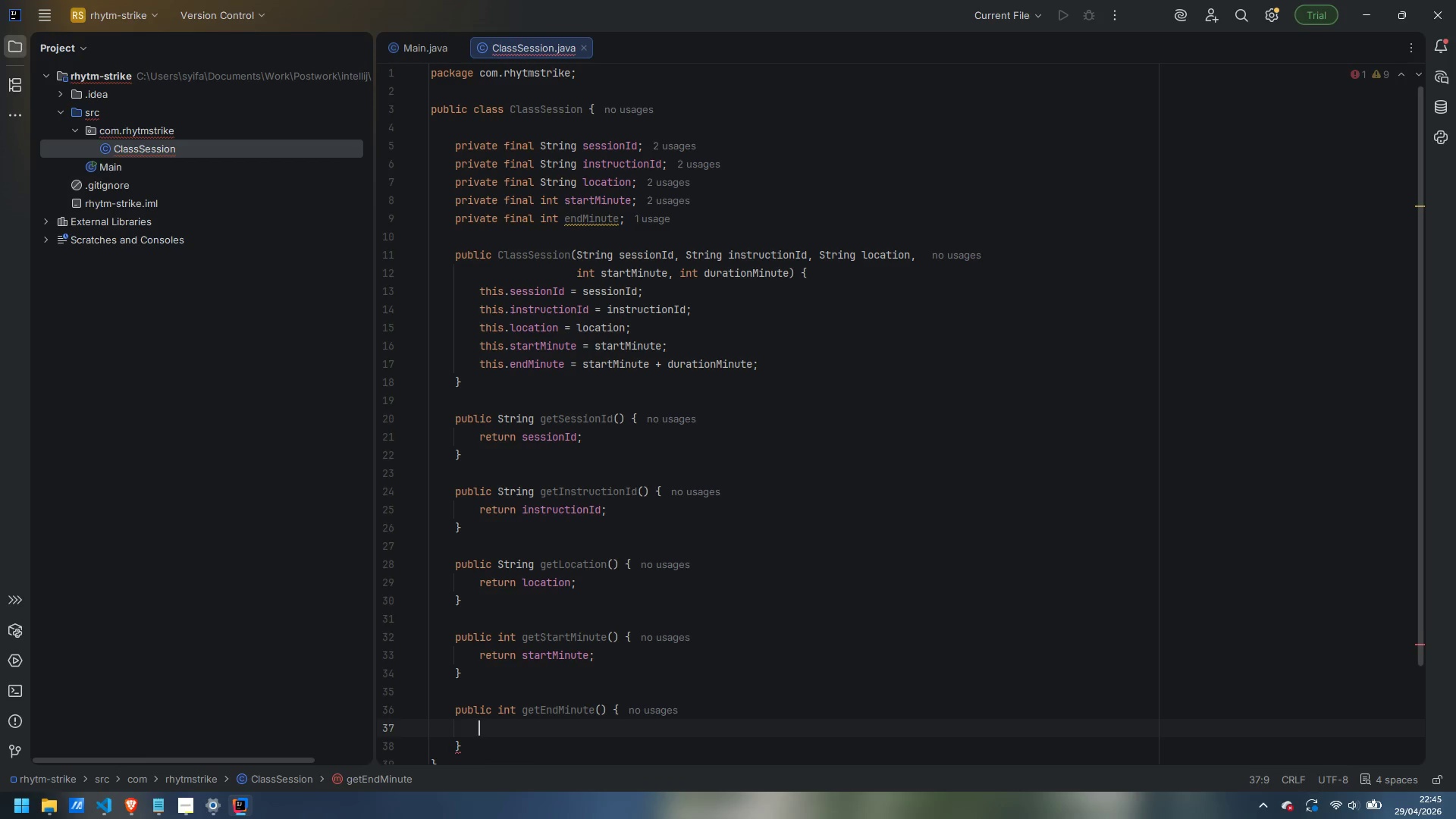 
type(return endMinute;)
 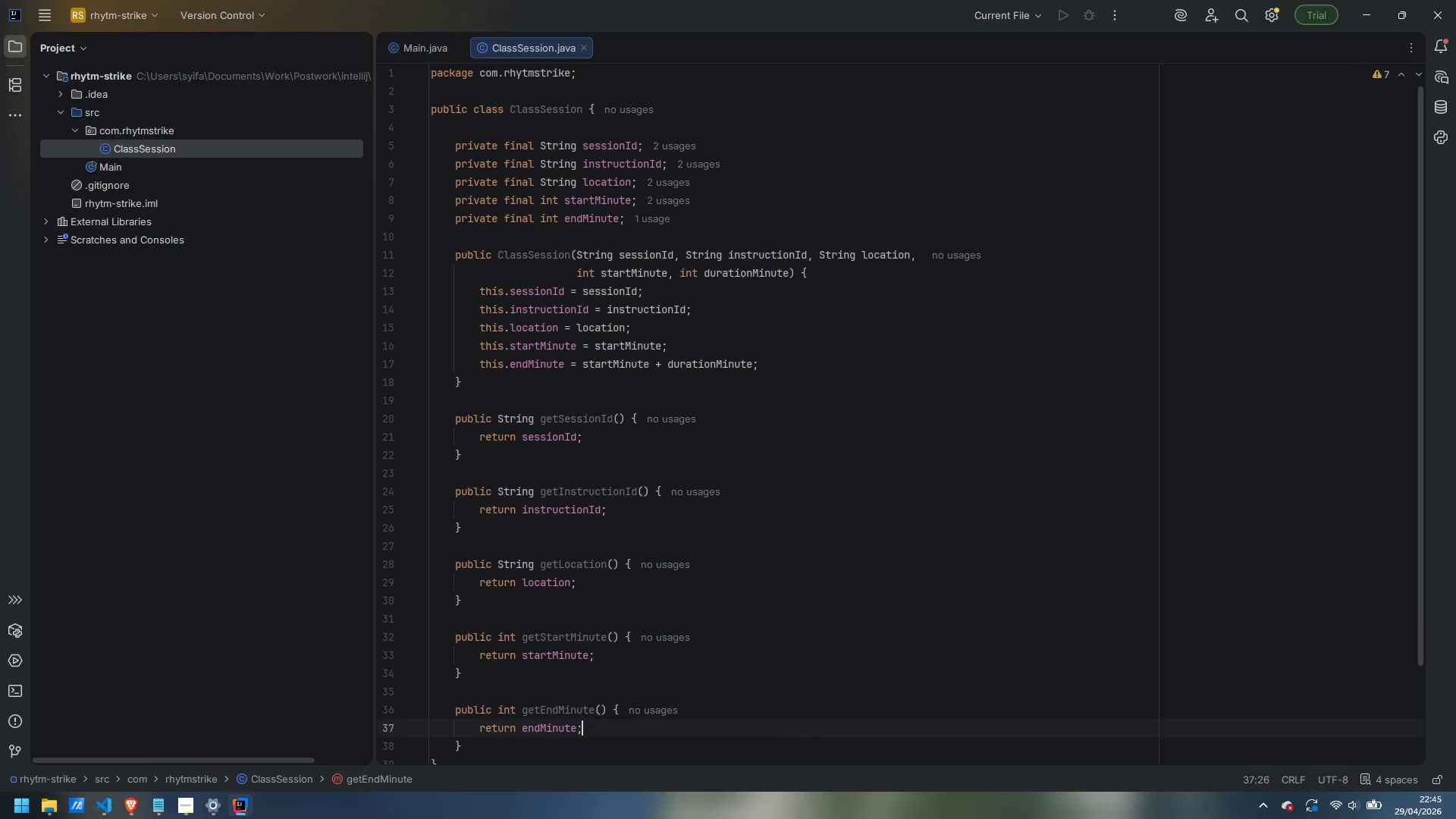 
key(ArrowDown)
 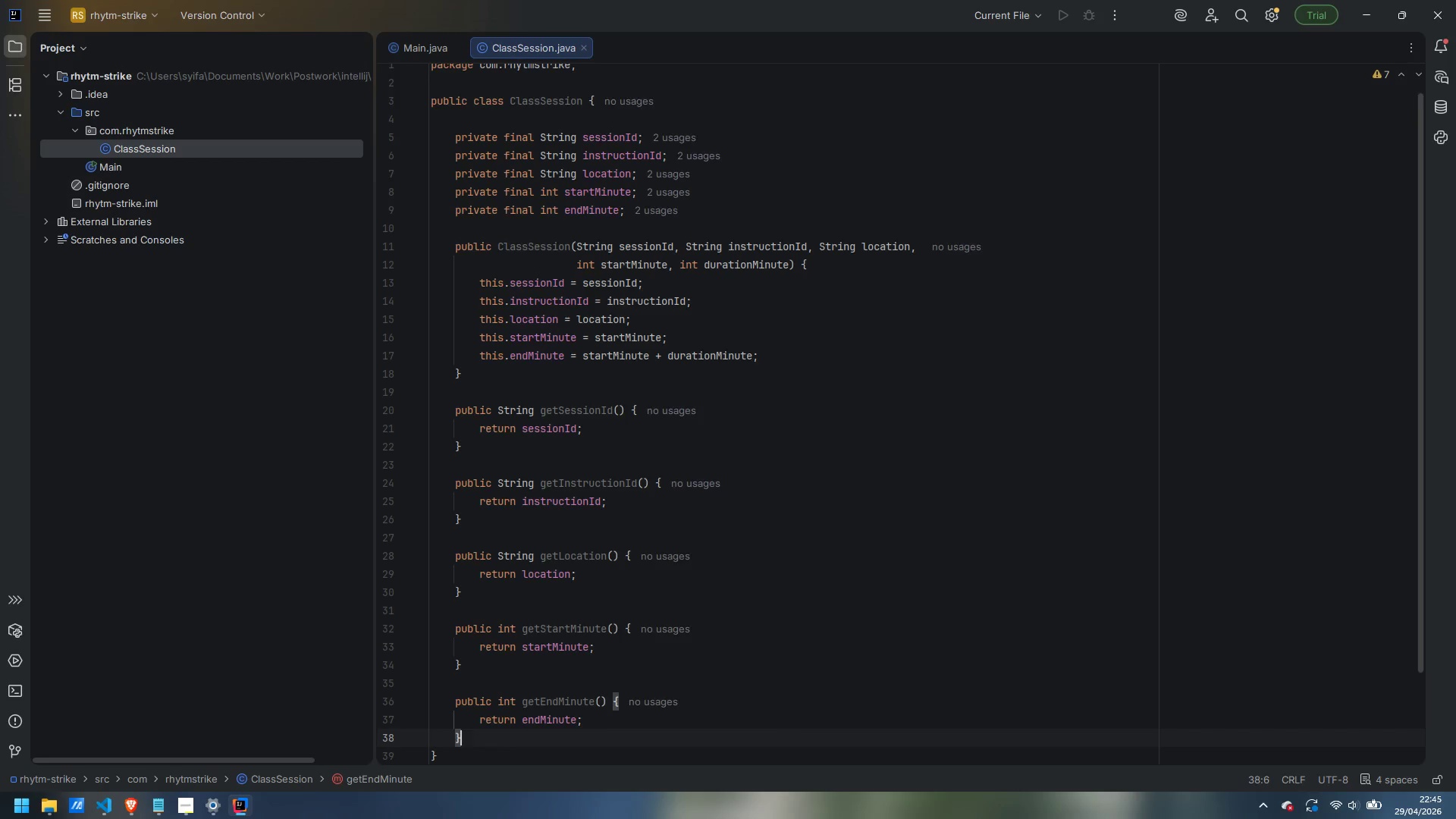 
key(Enter)
 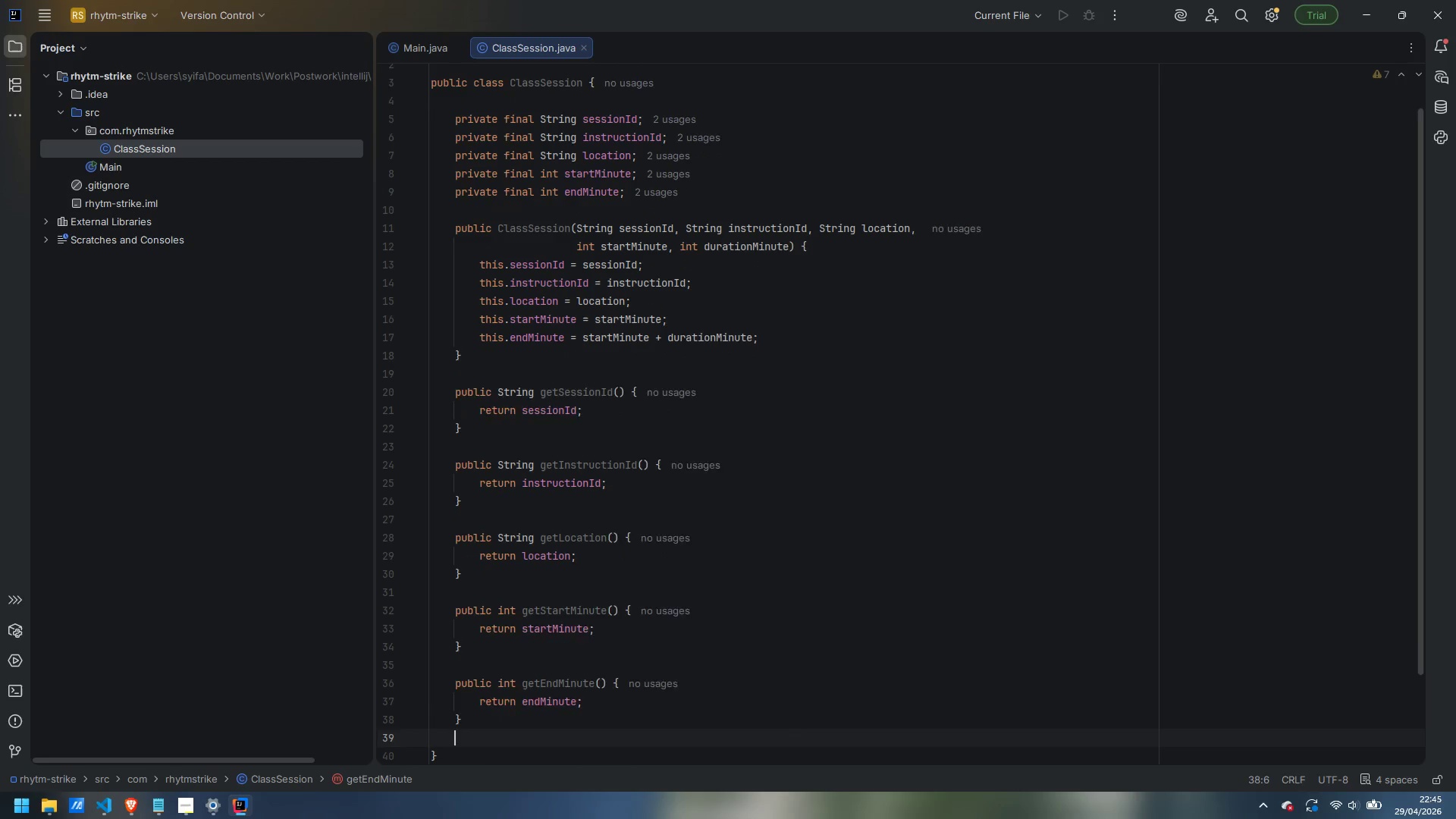 
key(Enter)
 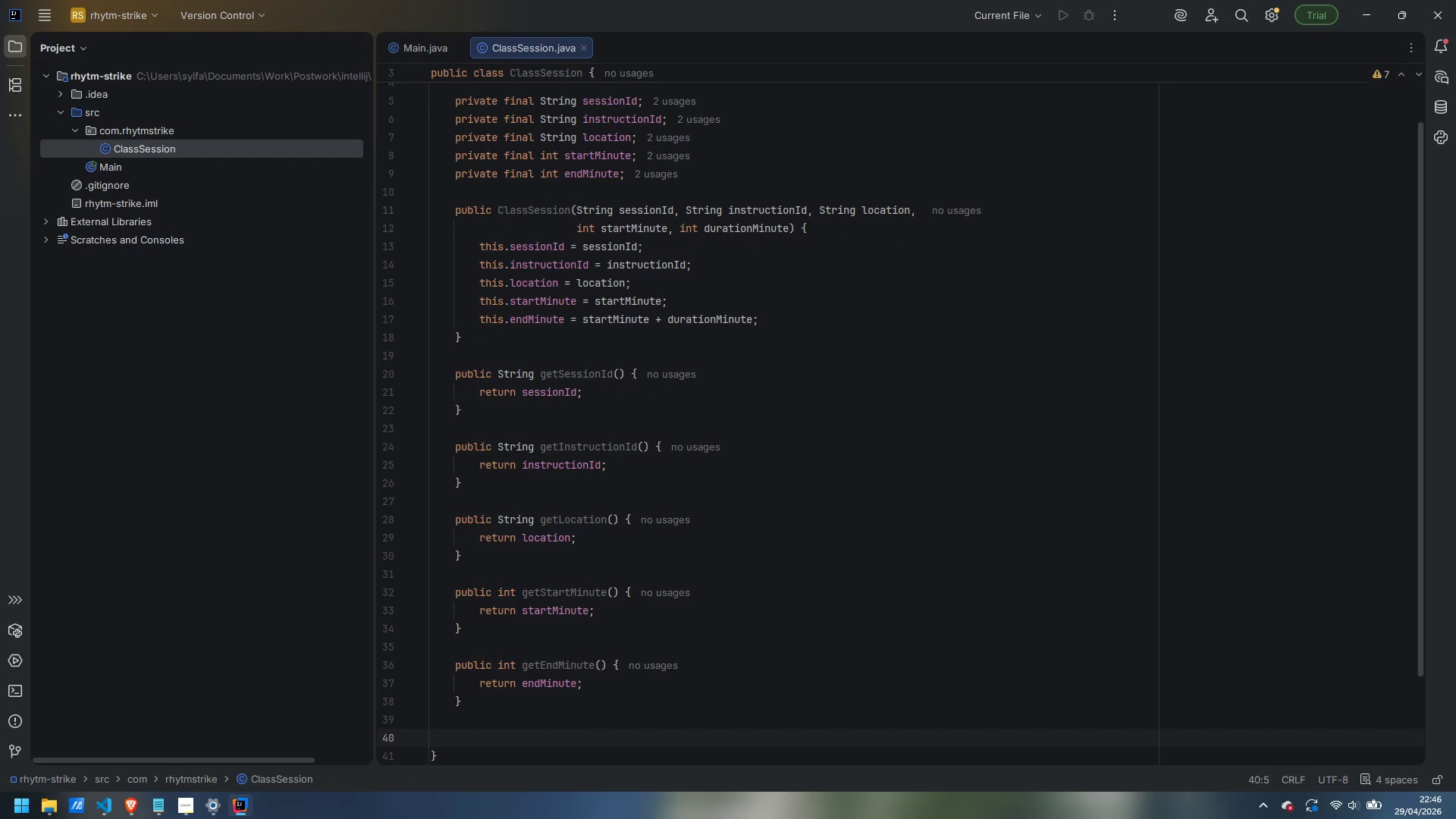 
wait(5.19)
 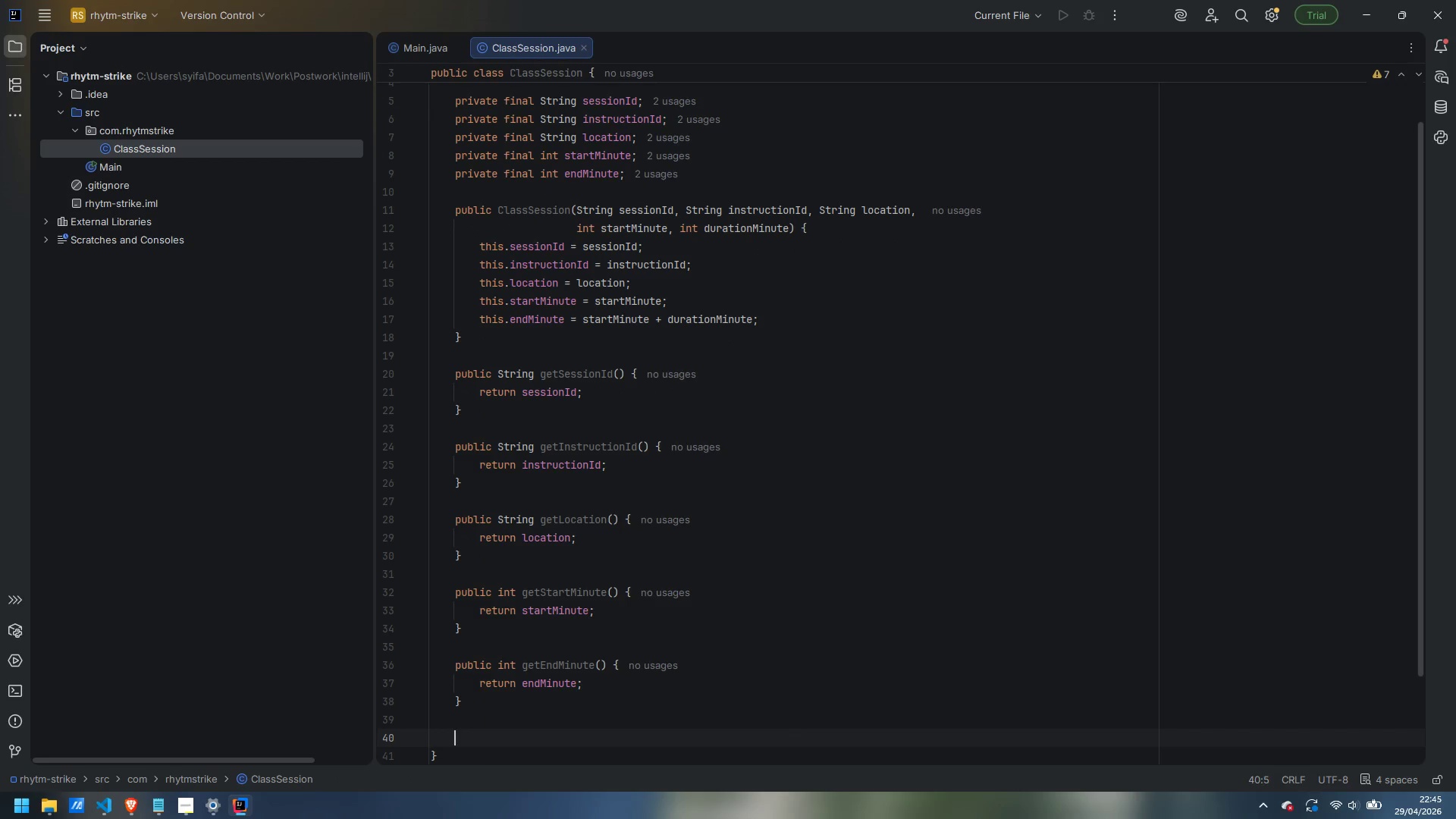 
type(public )
 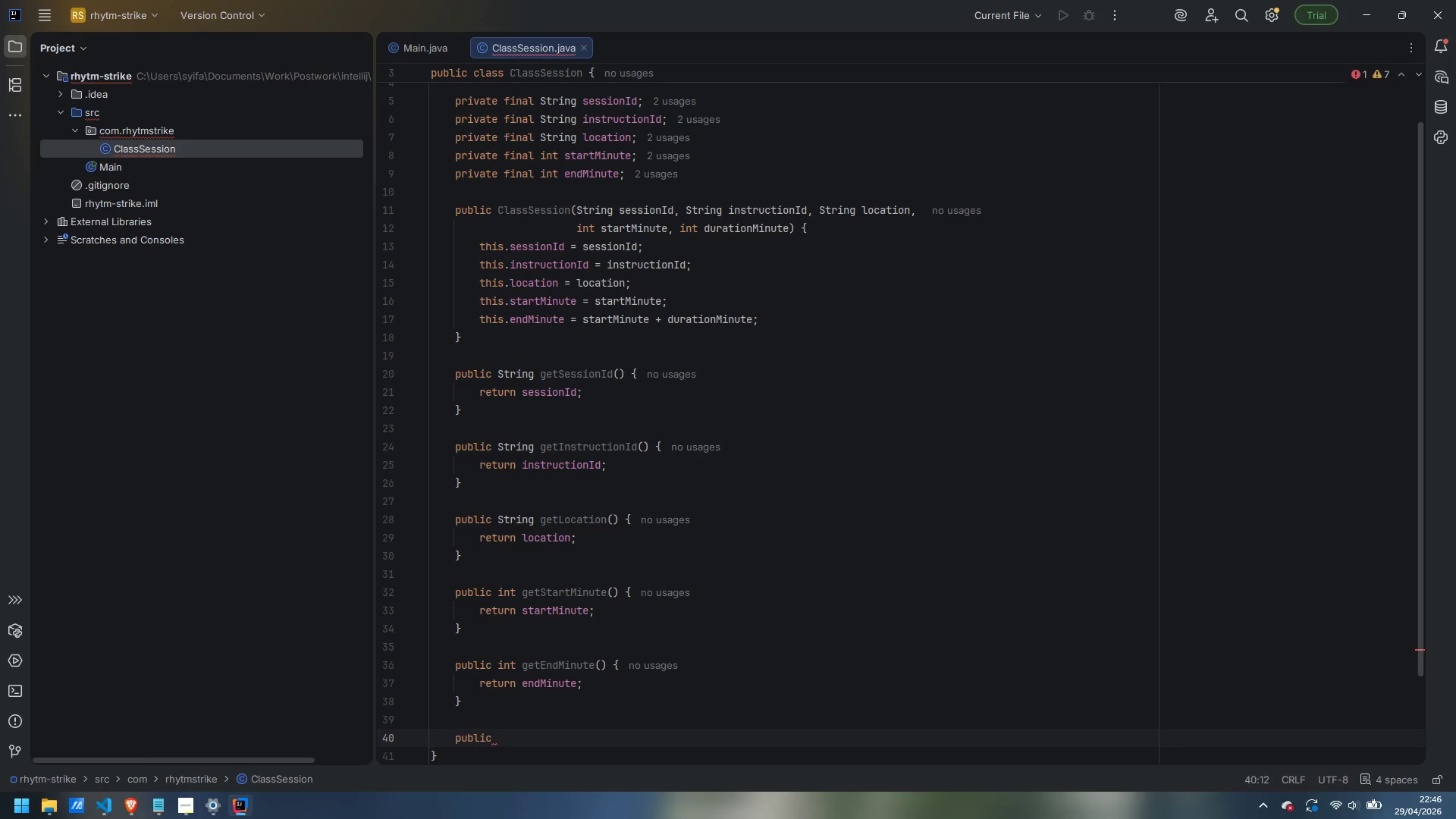 
wait(9.0)
 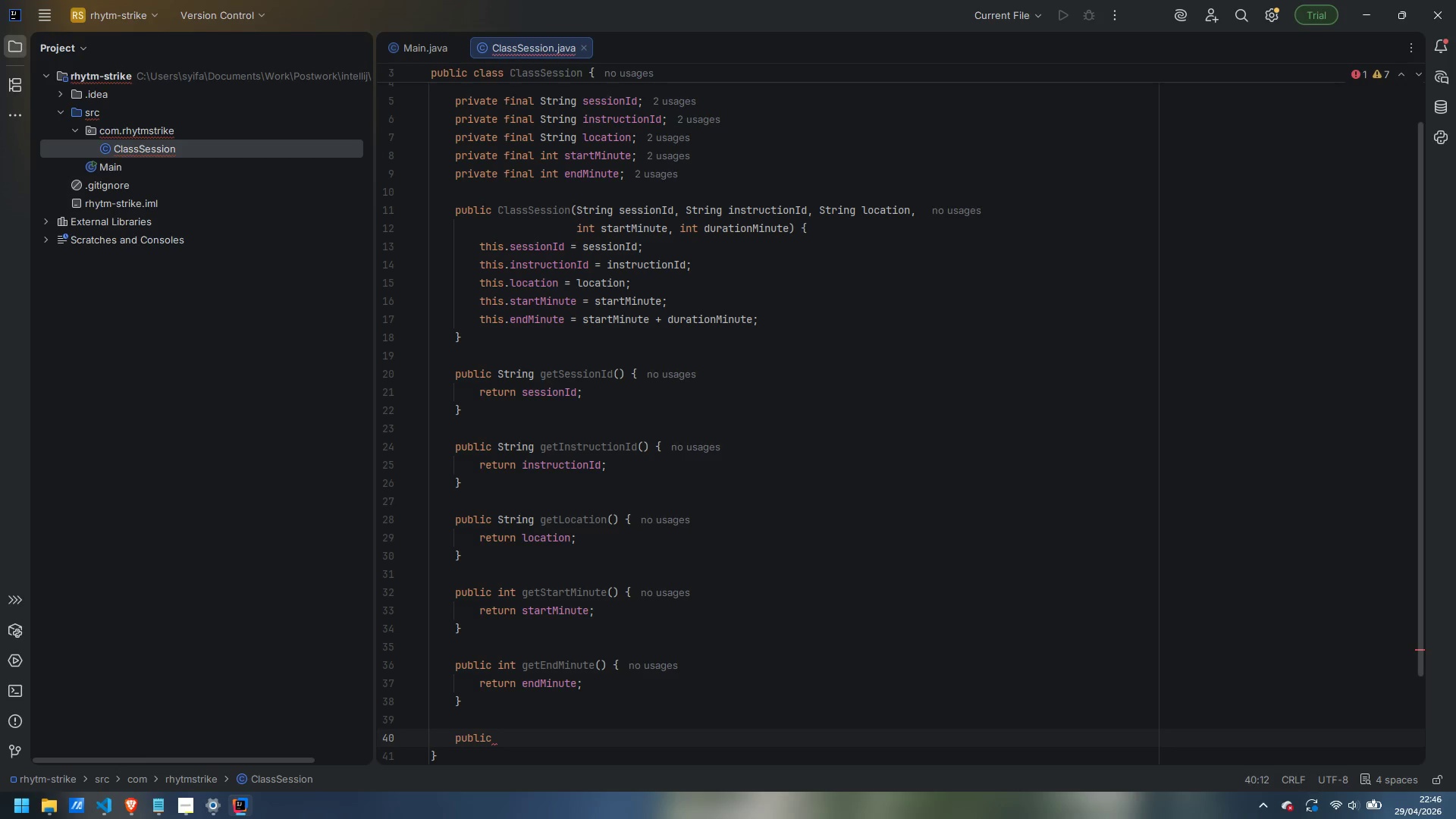 
type(boolean is)
key(Backspace)
key(Backspace)
type(overlapsWith(ClassSession other)
 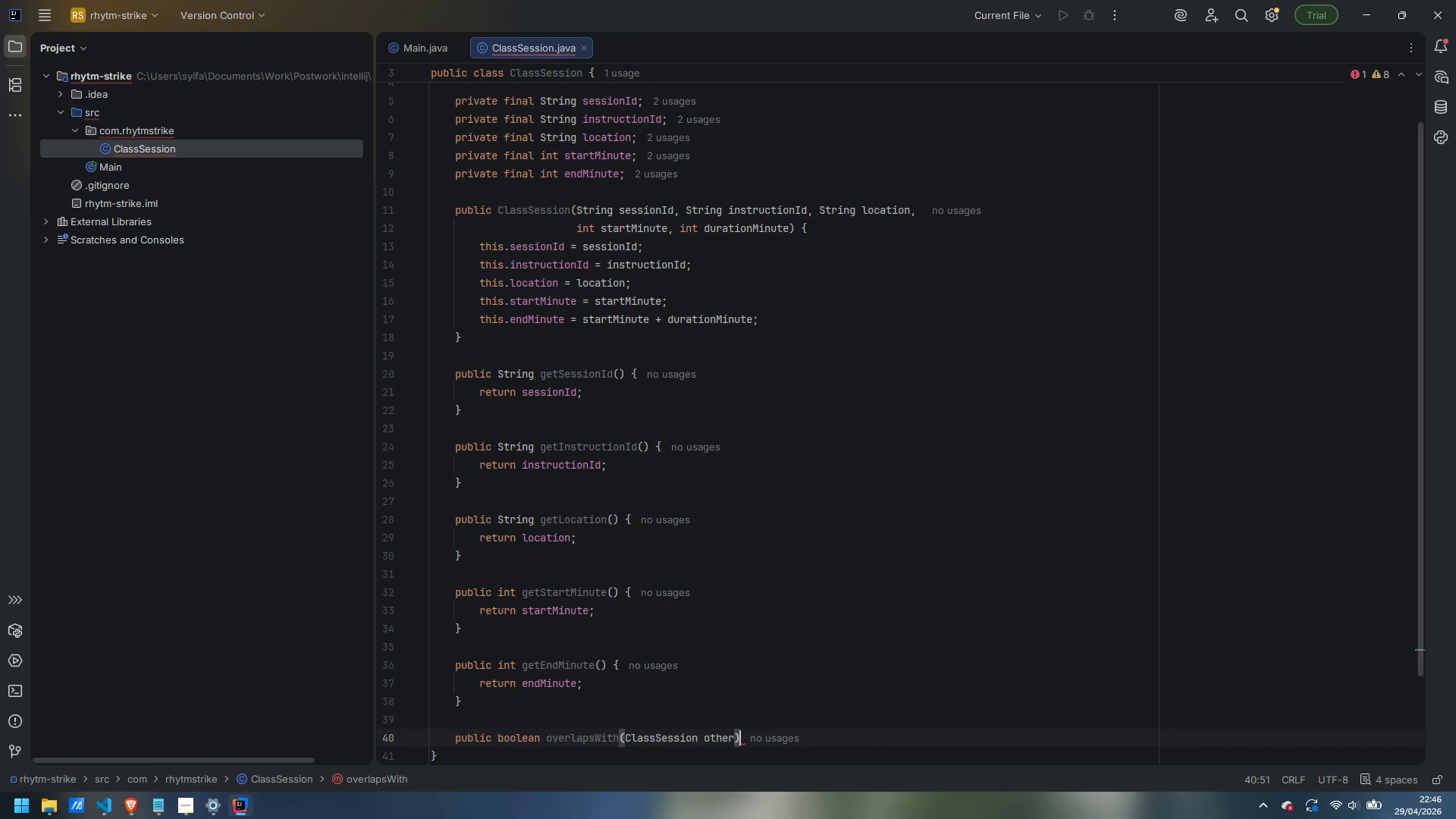 
 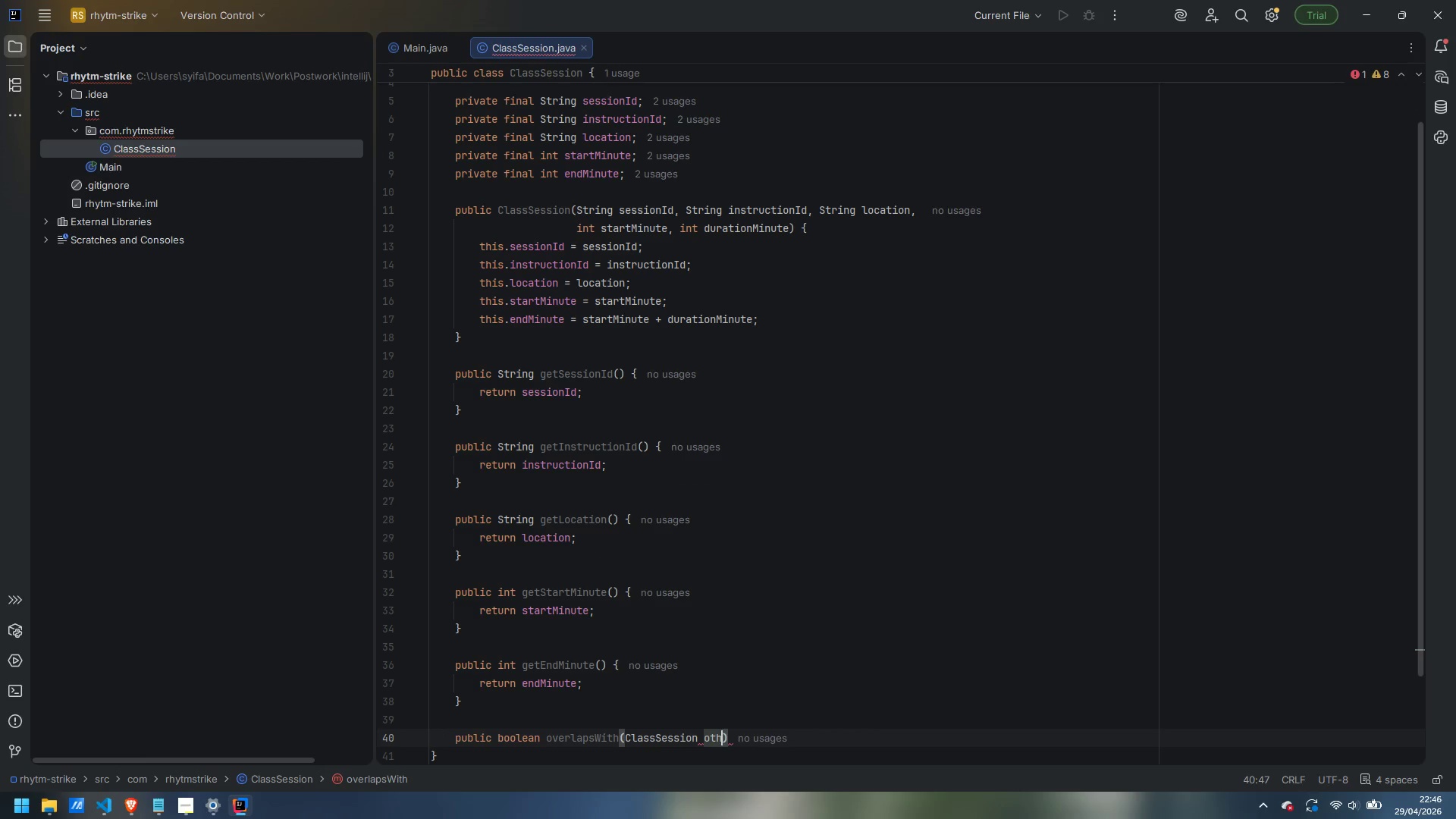 
key(ArrowRight)
 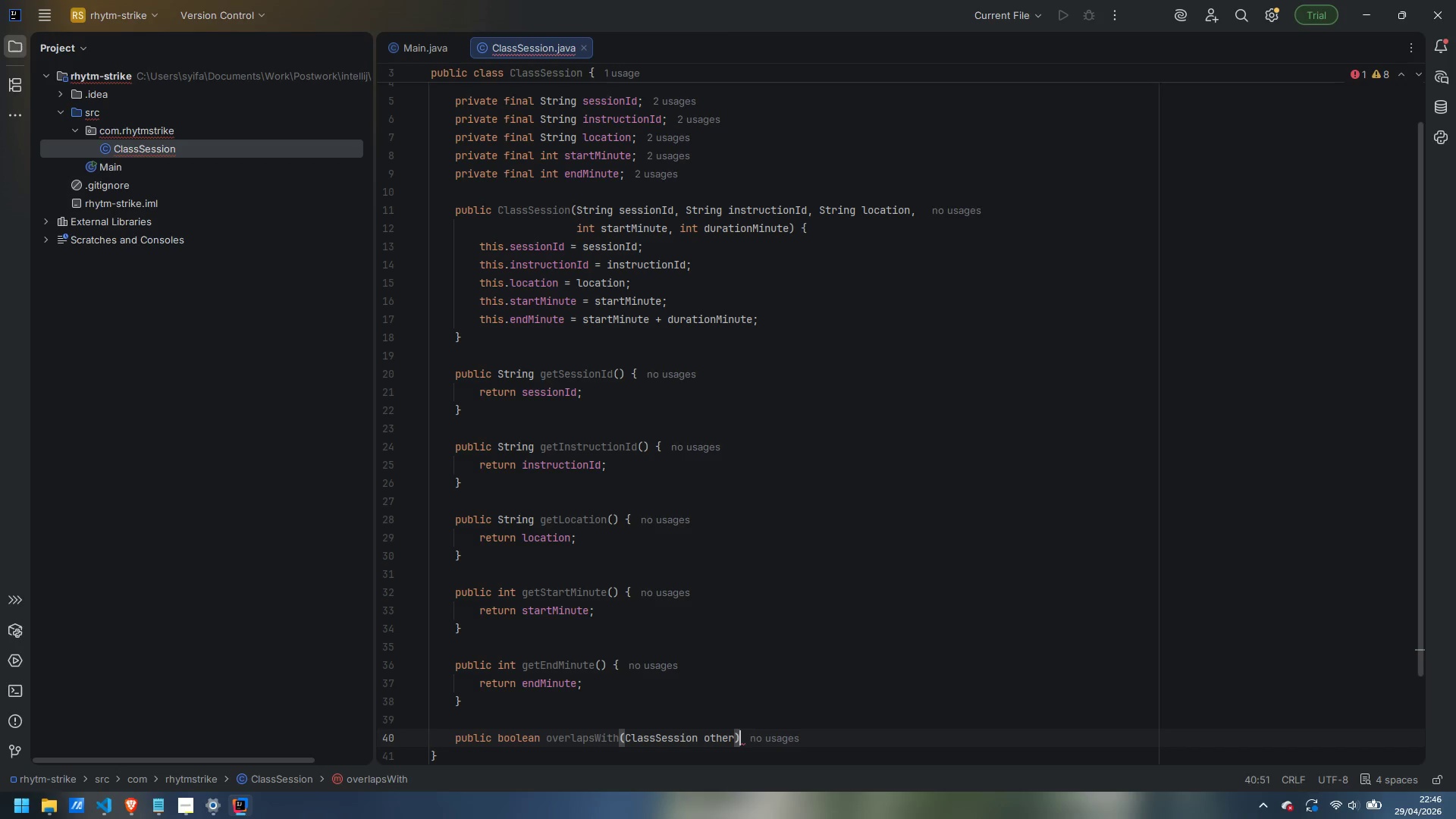 
key(Space)
 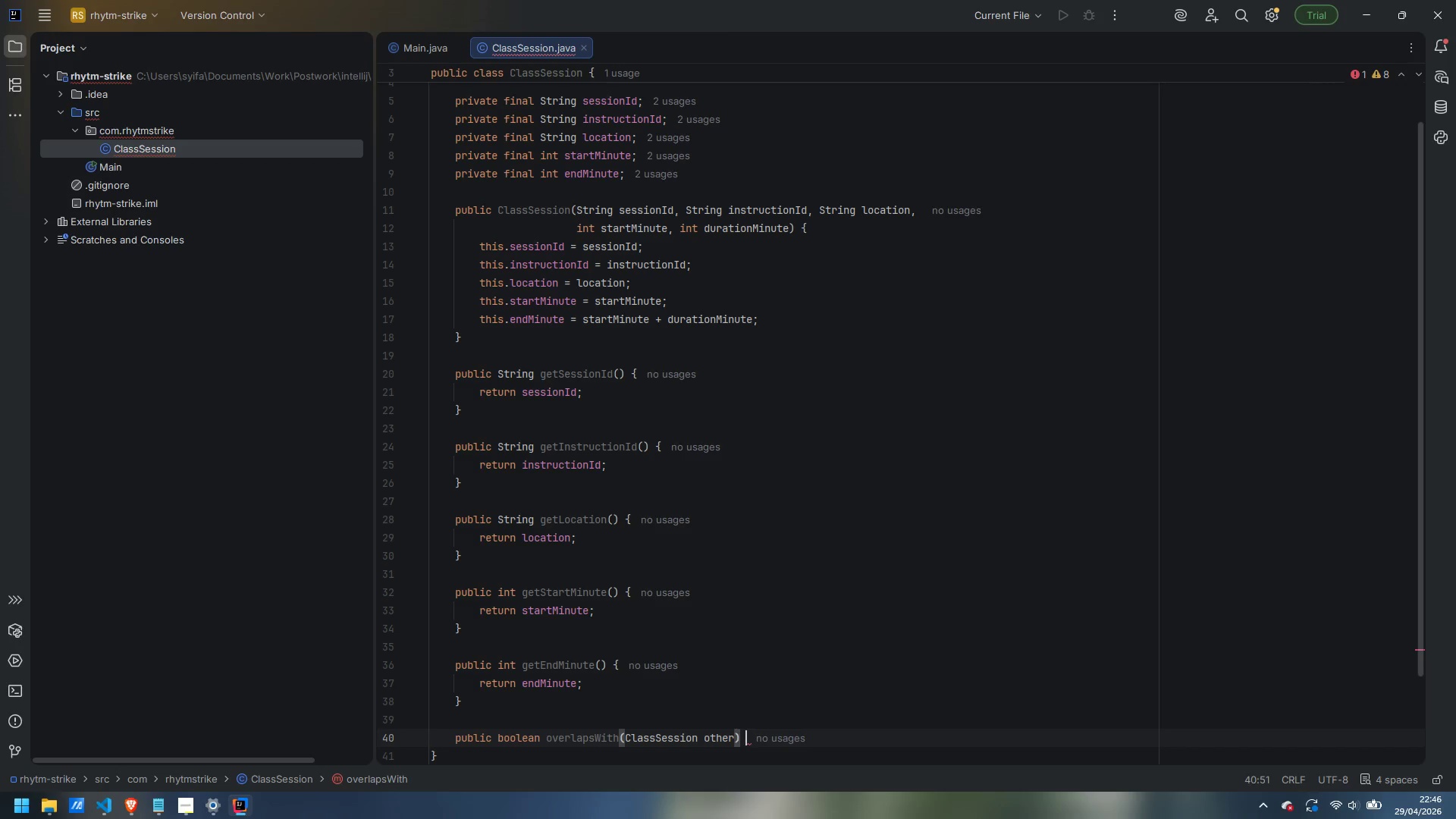 
key(Shift+ShiftLeft)
 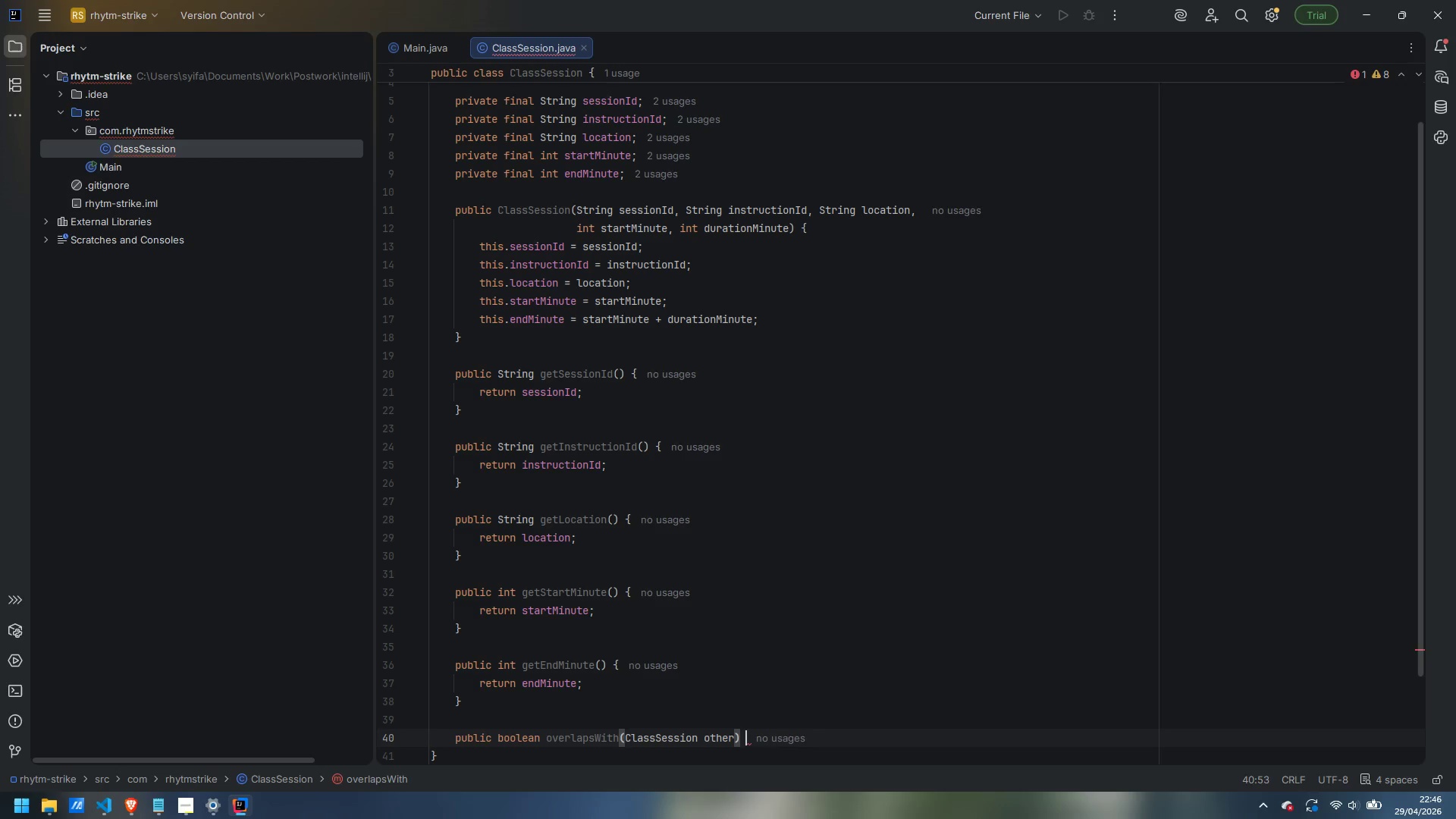 
key(Shift+BracketLeft)
 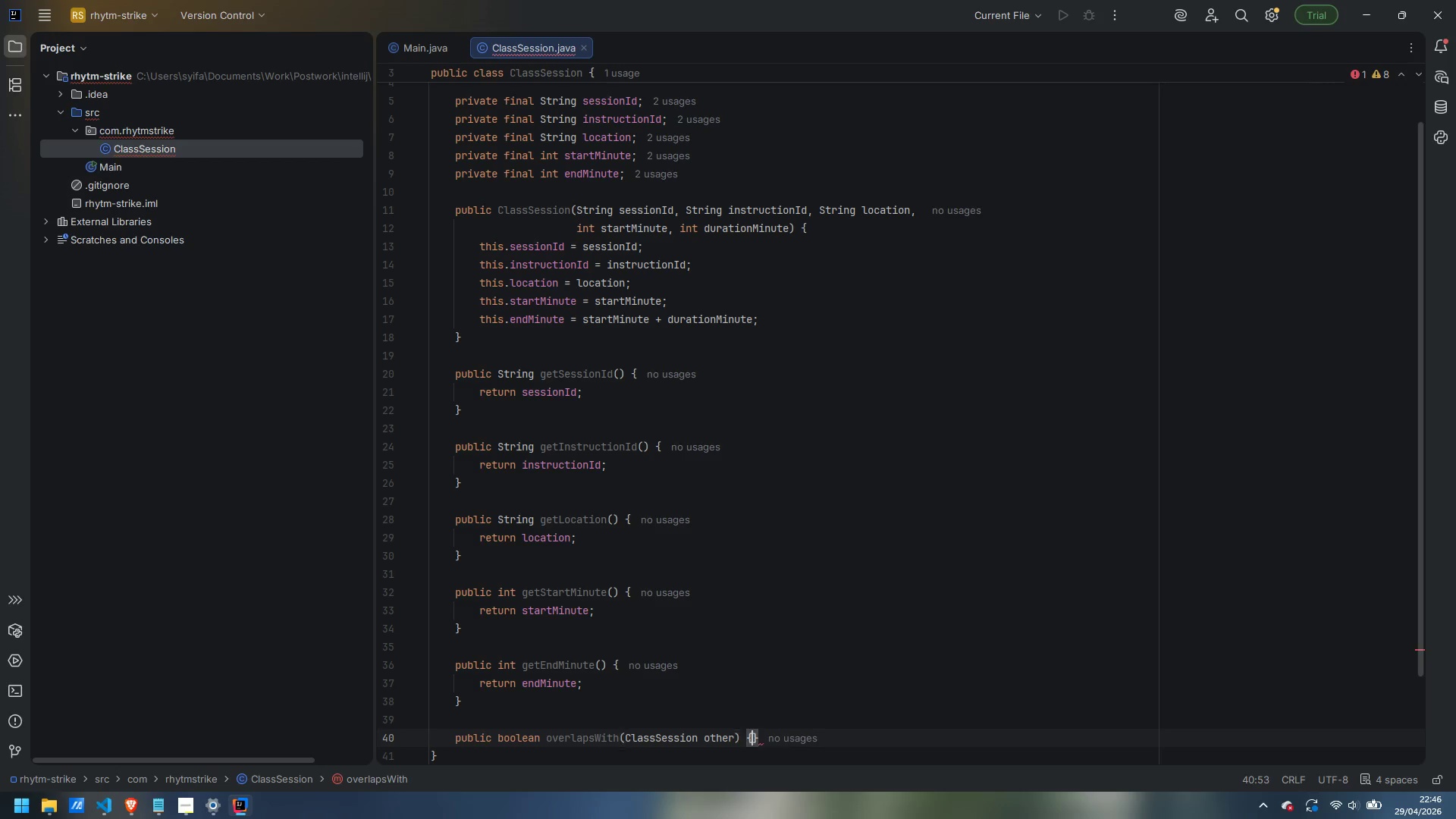 
key(Enter)
 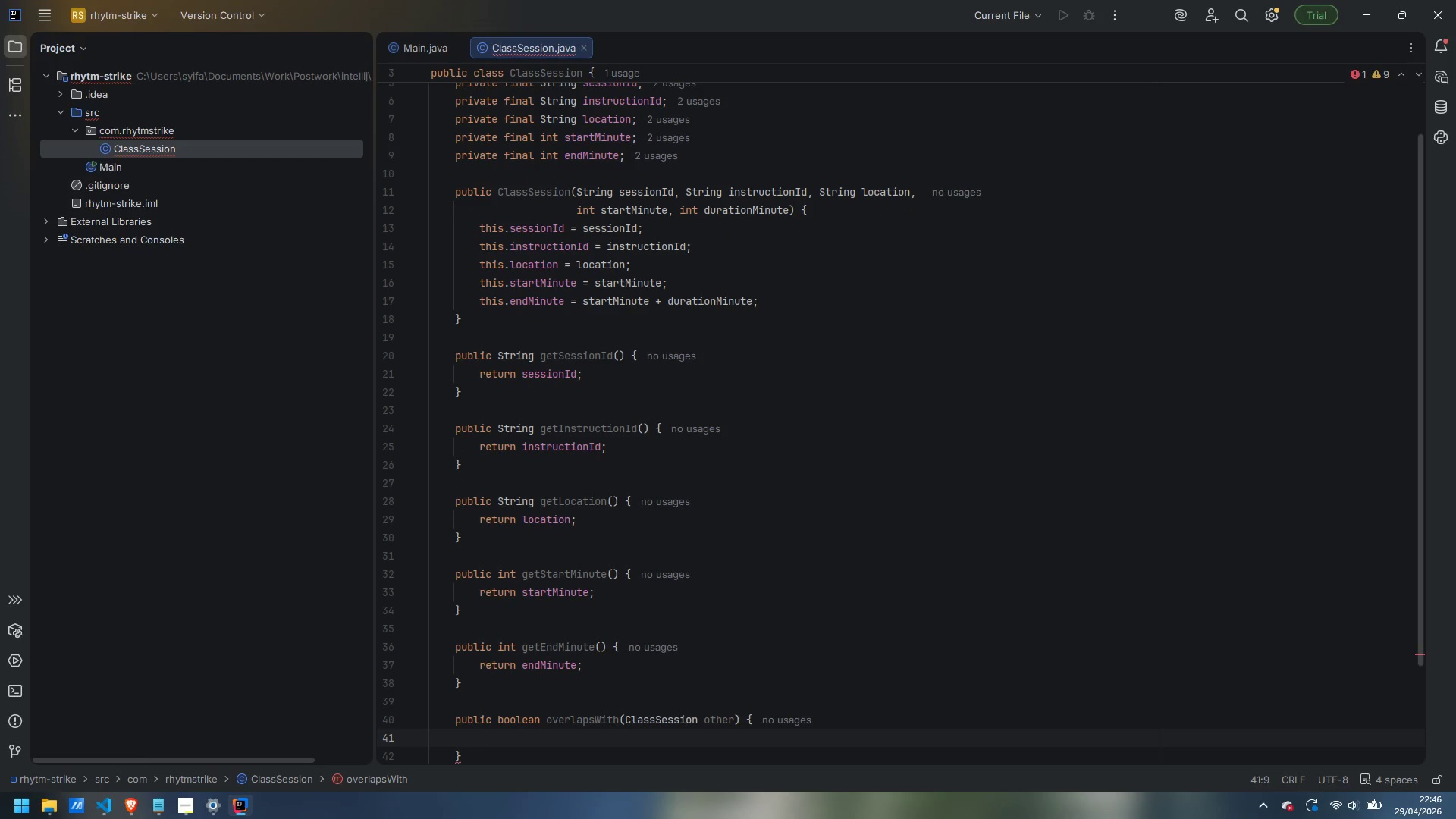 
type(return this.startMinute < other.startMinute)
 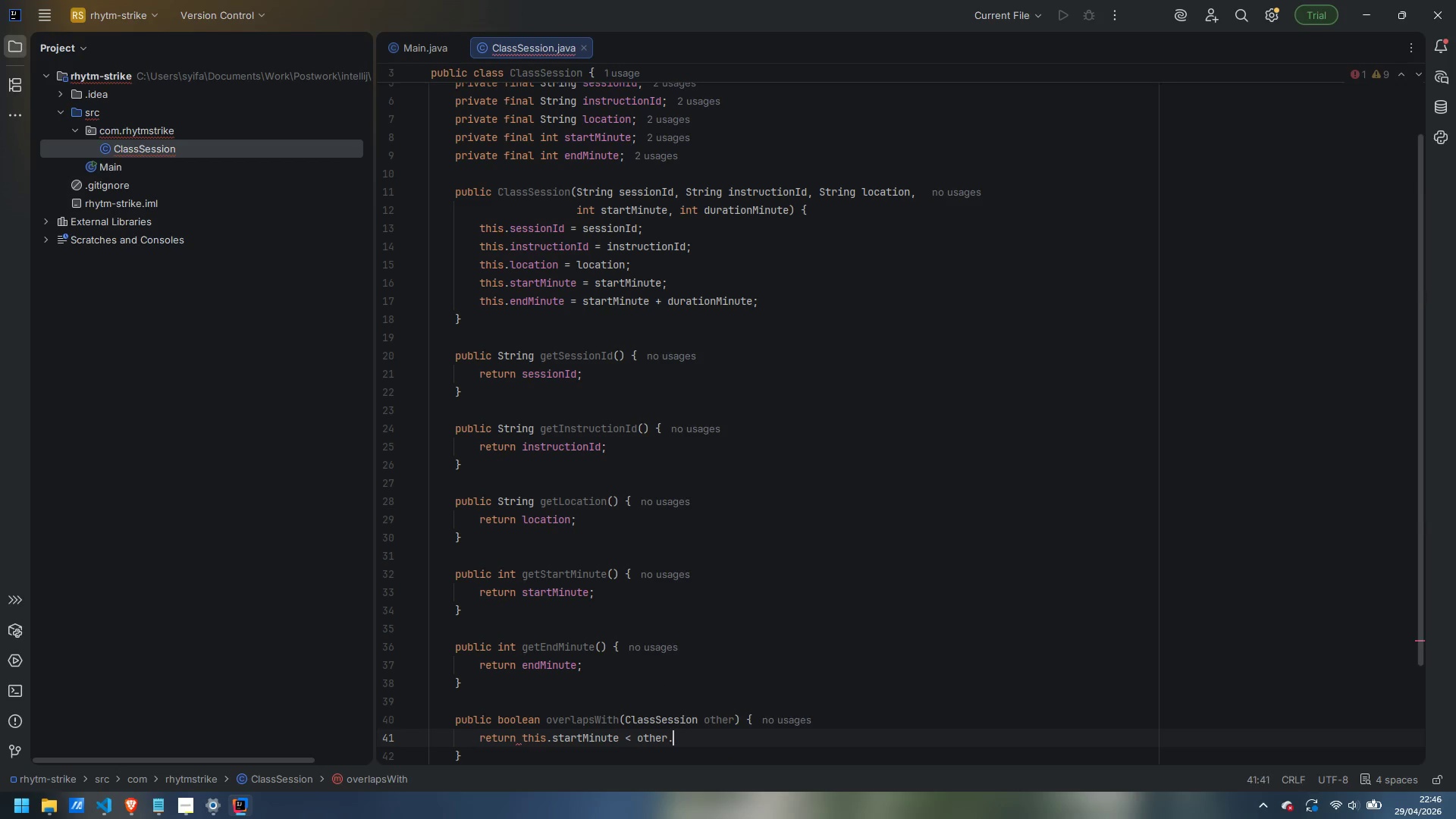 
 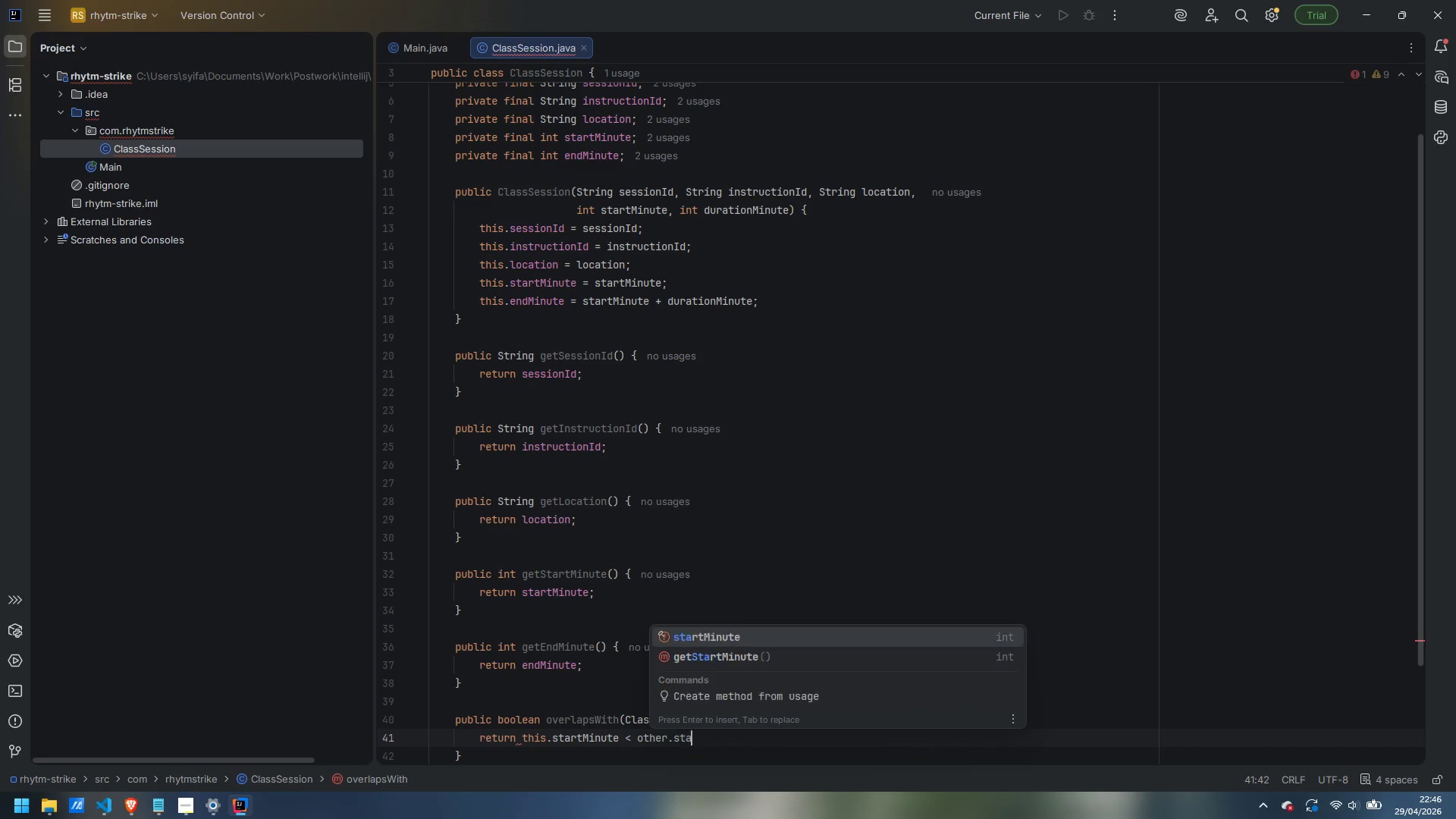 
key(Control+ControlLeft)
 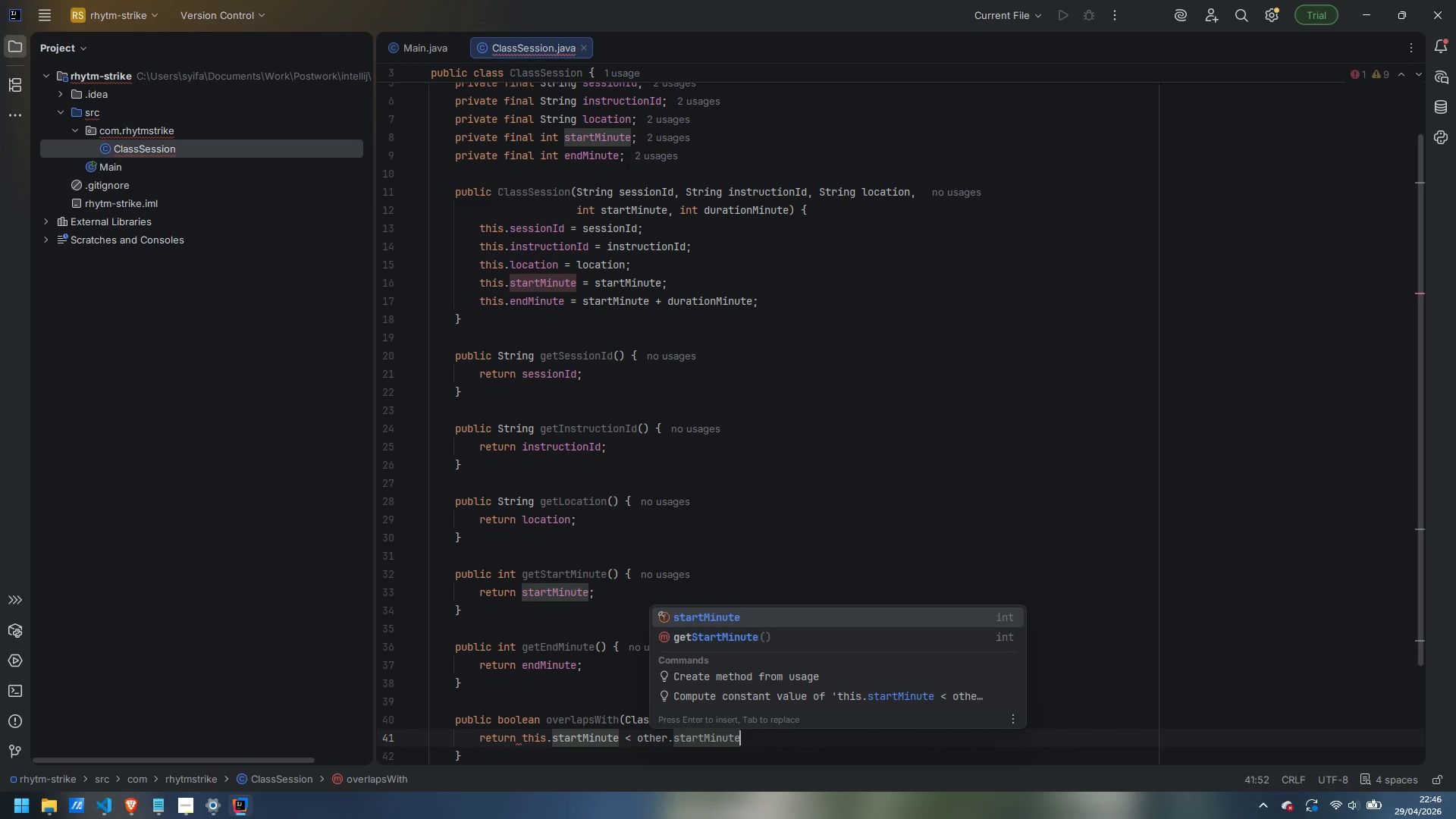 
key(Control+Backspace)
 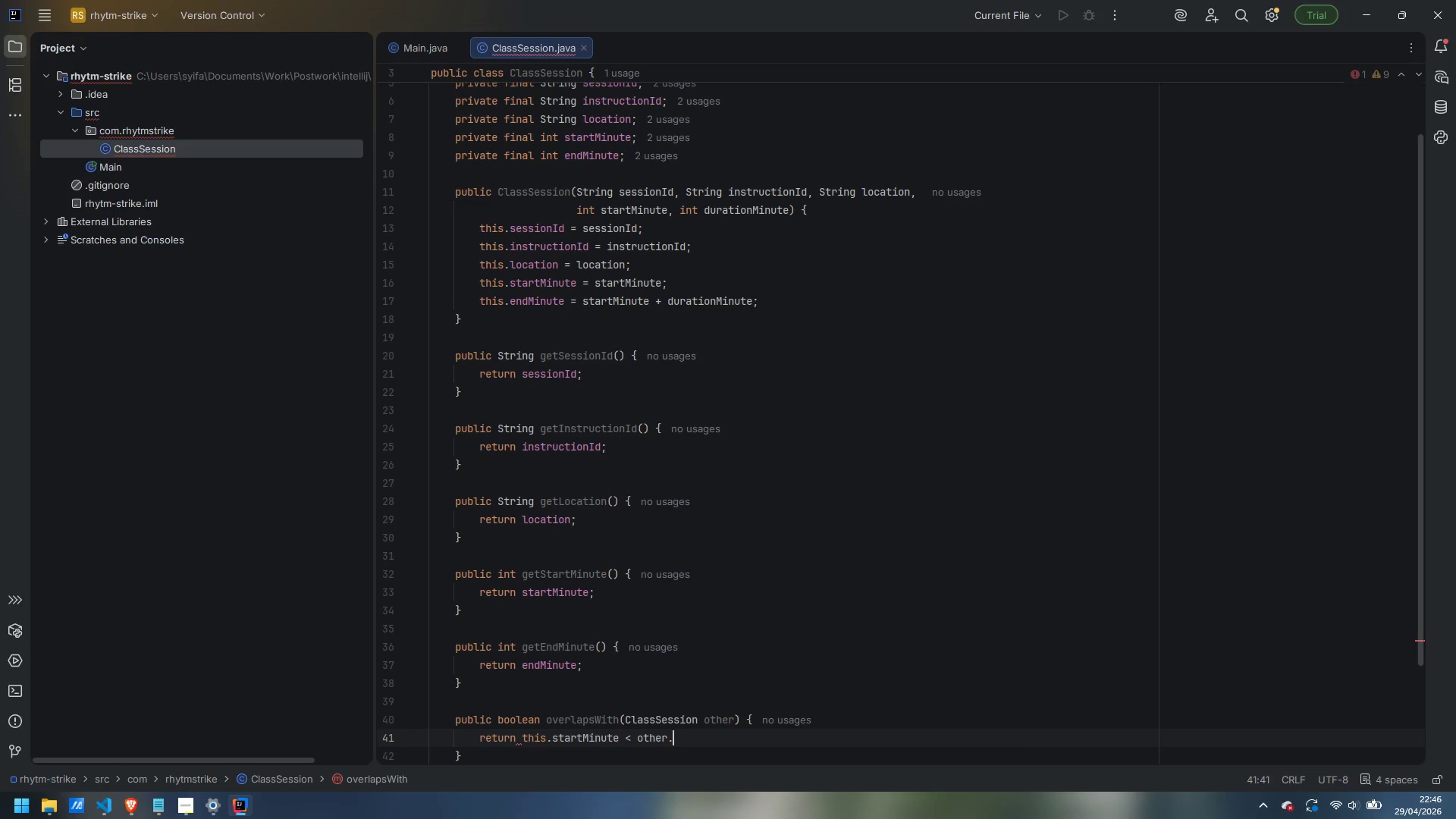 
type(endMinute && other )
key(Backspace)
type(.startMinute < this.endMinute)
 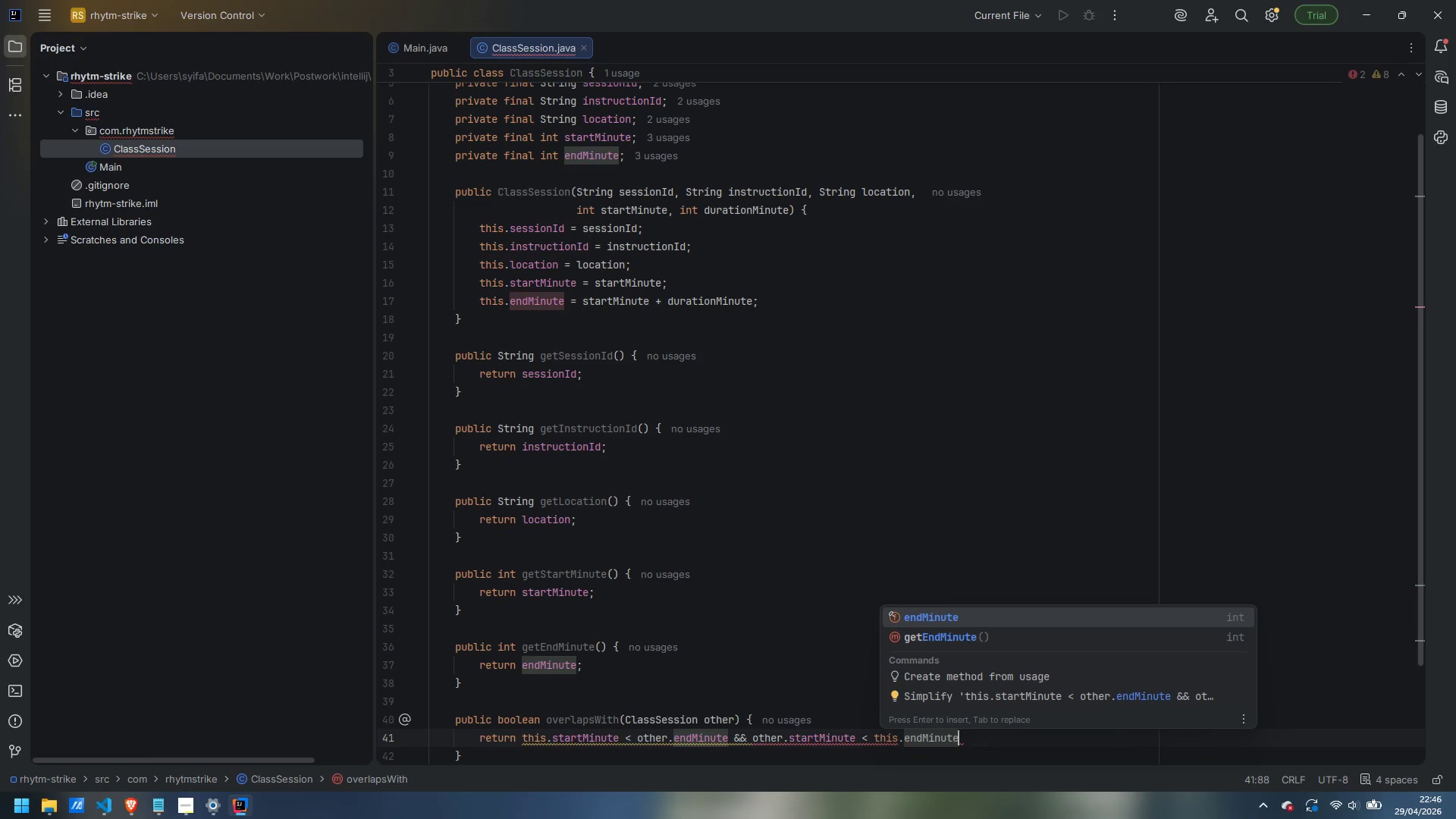 
key(Enter)
 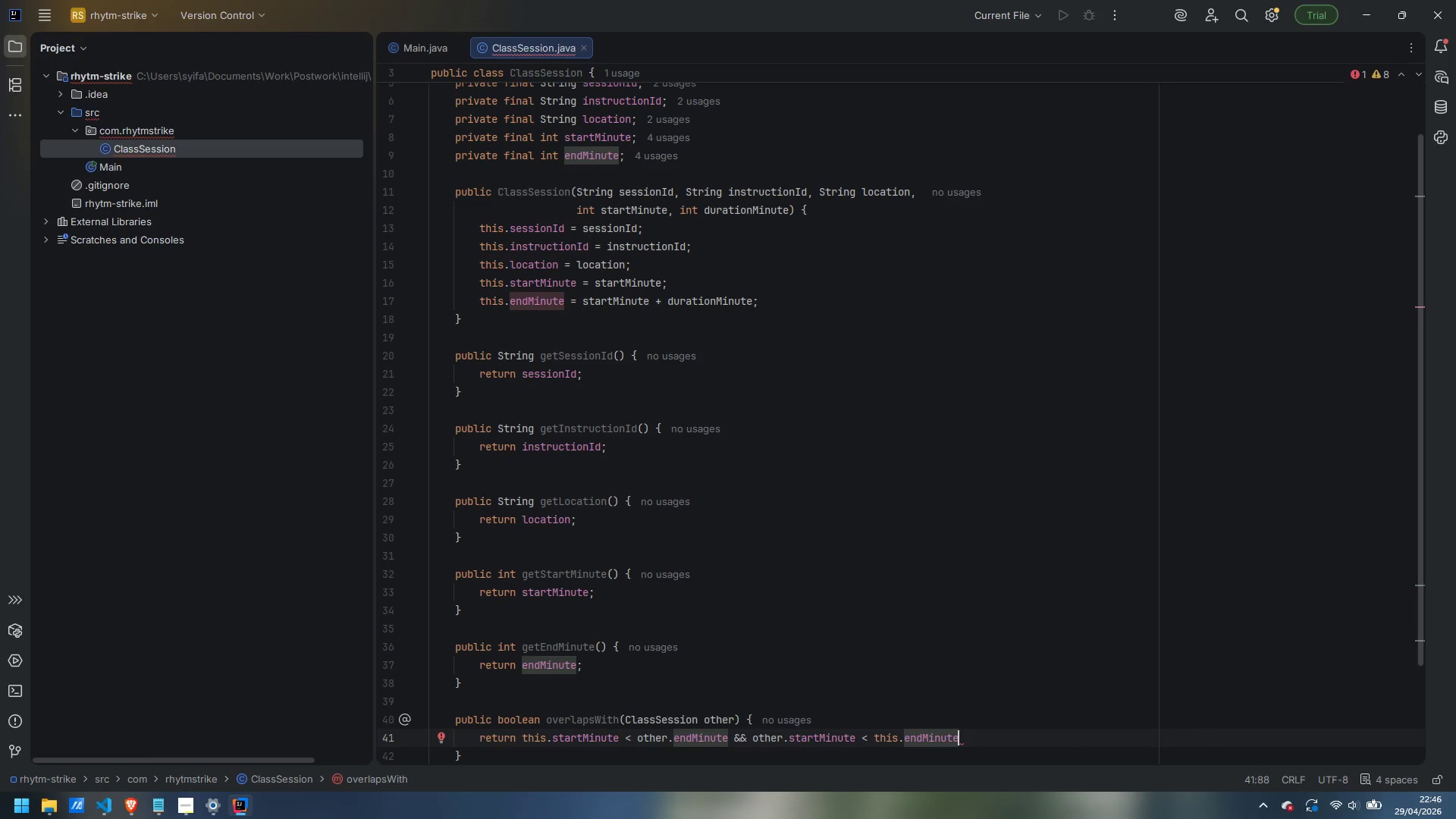 
key(Semicolon)
 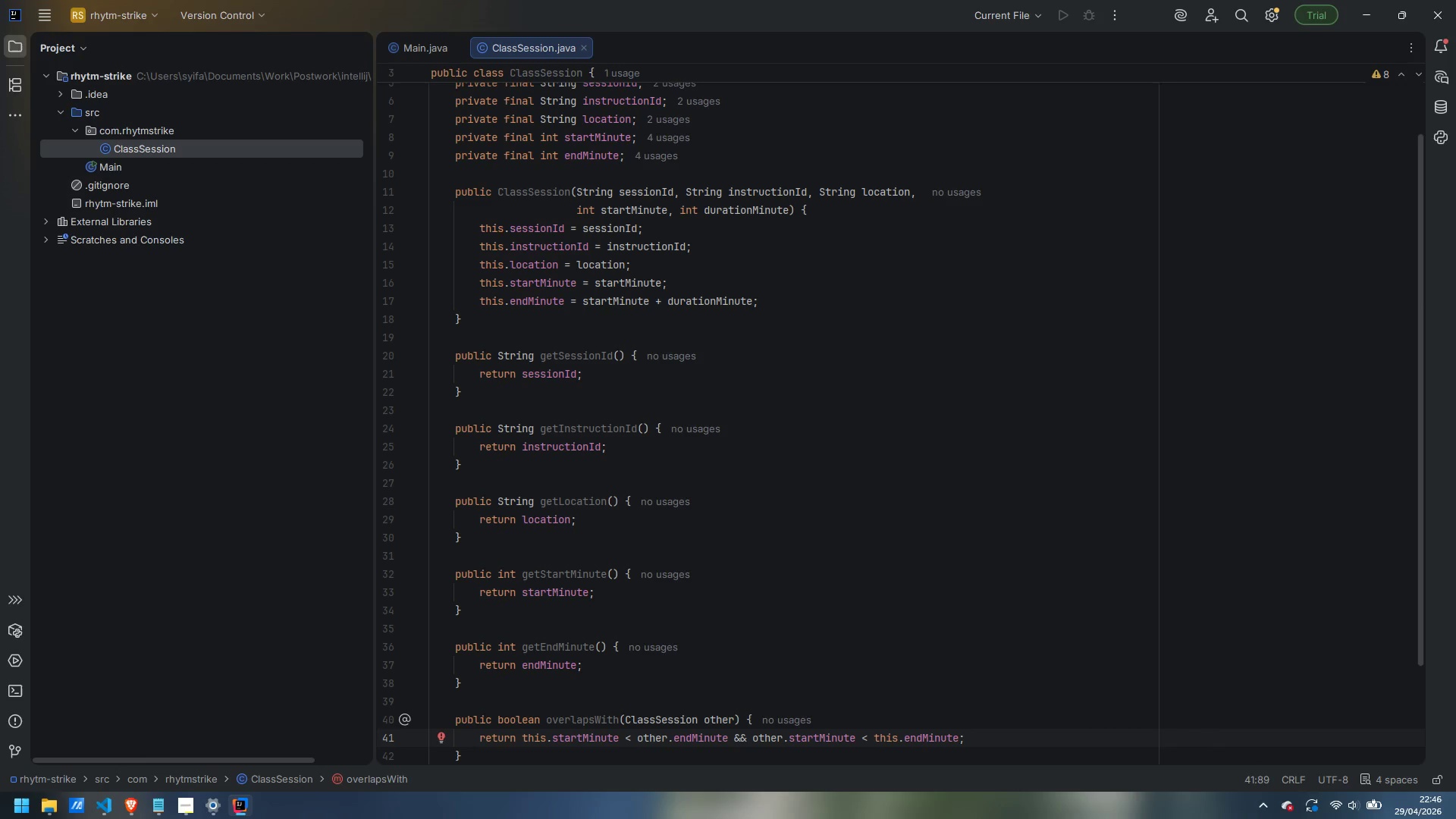 
key(ArrowDown)
 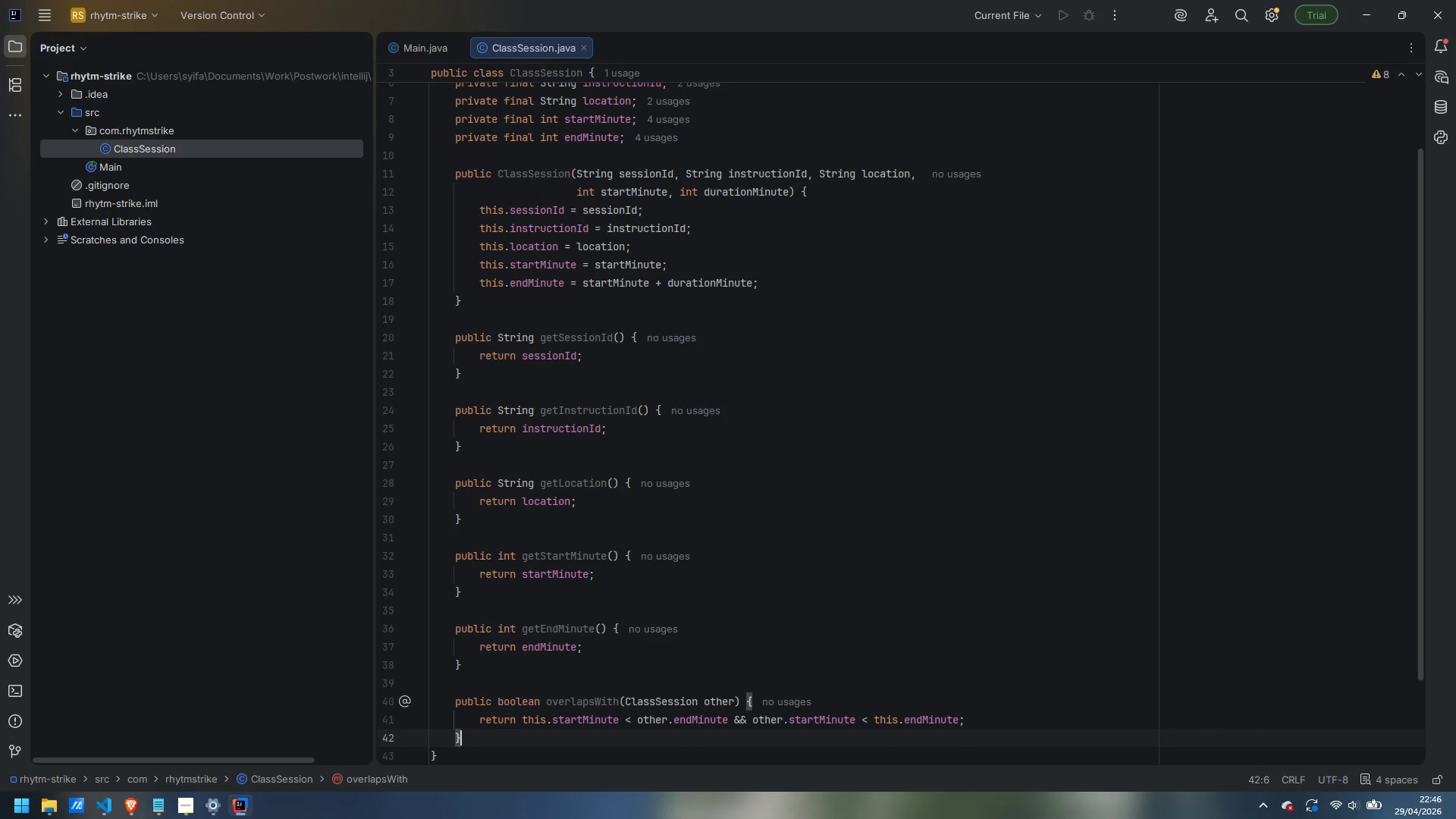 
key(Enter)
 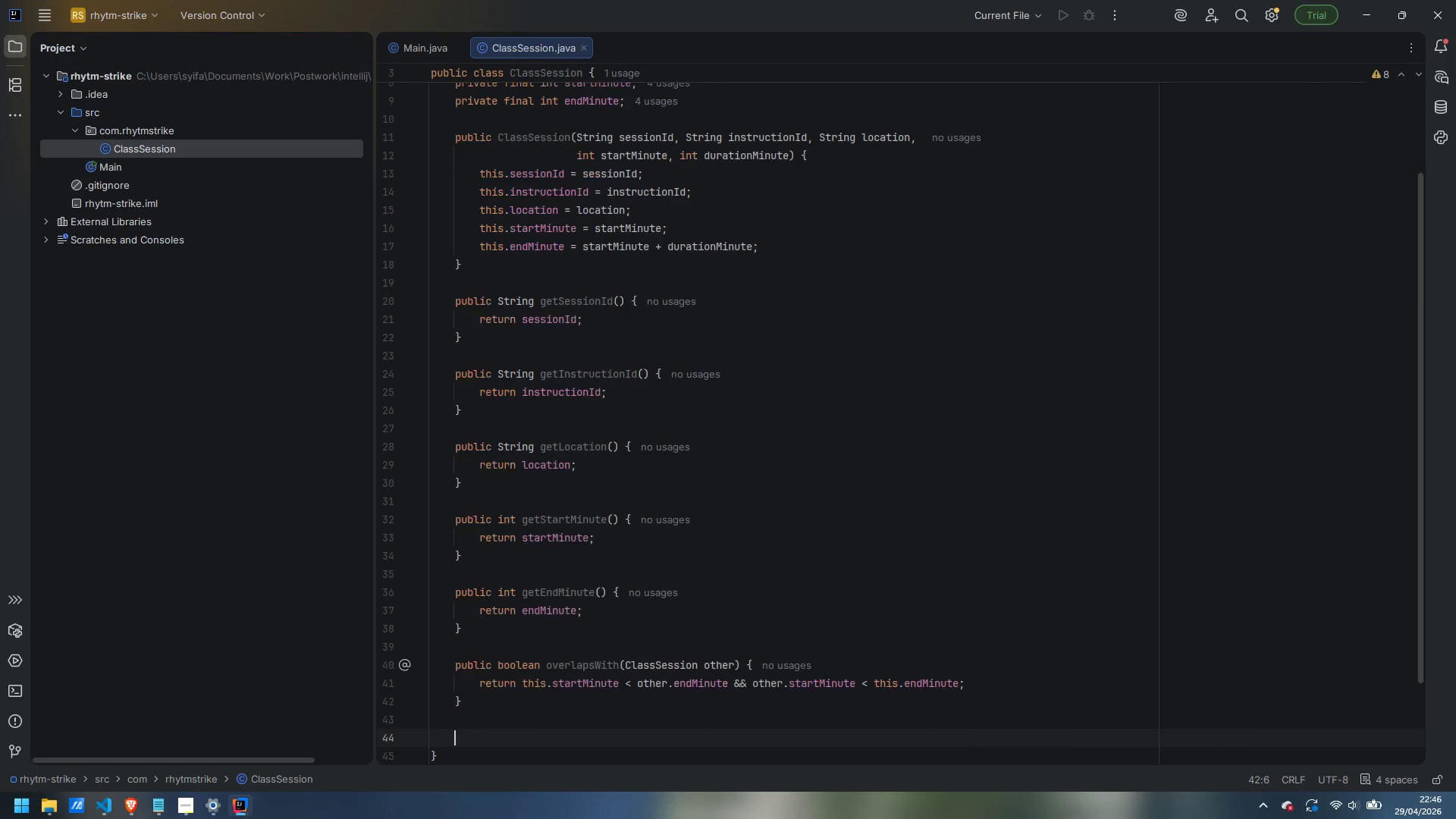 
key(Enter)
 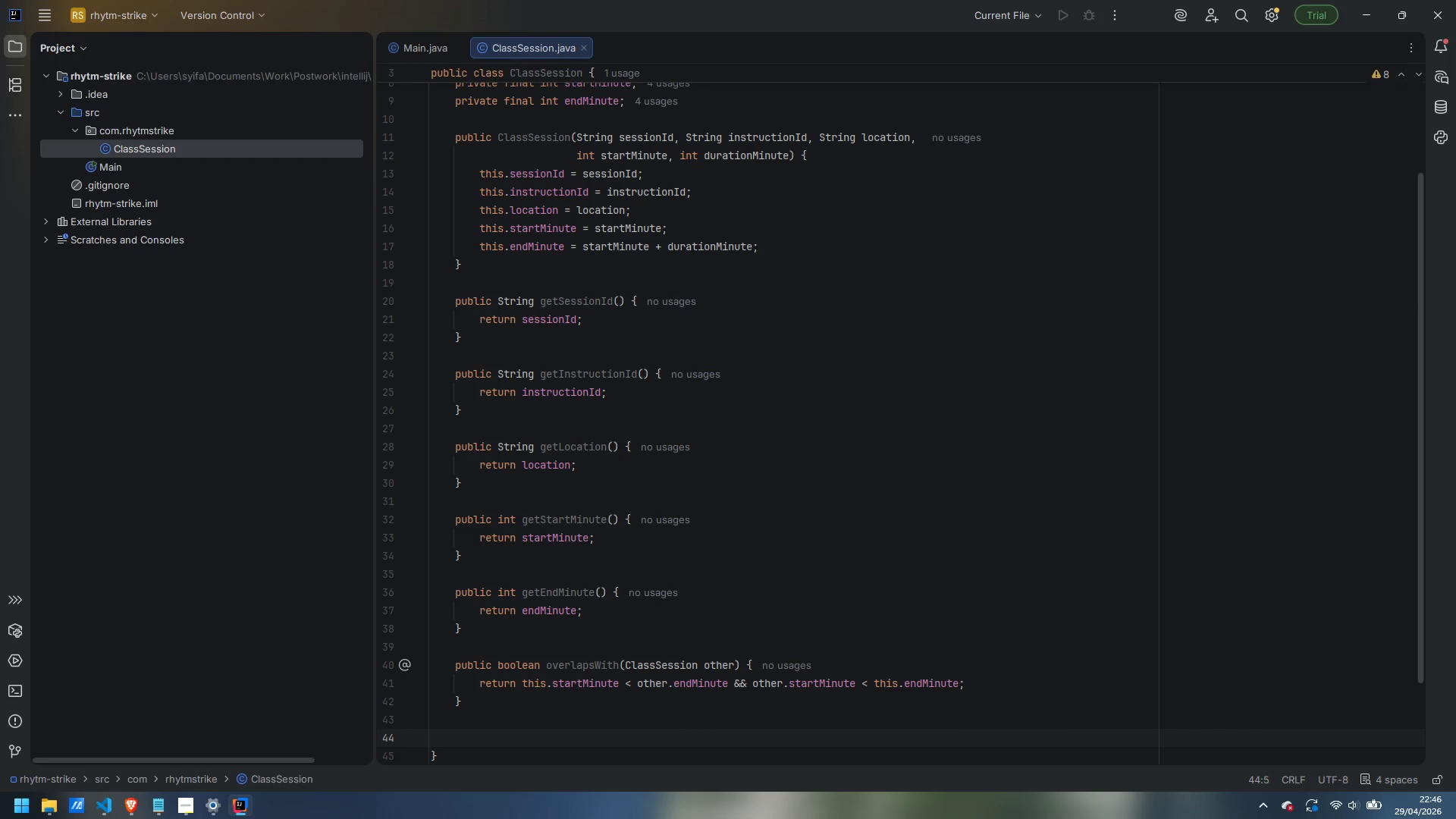 
type(toString)
 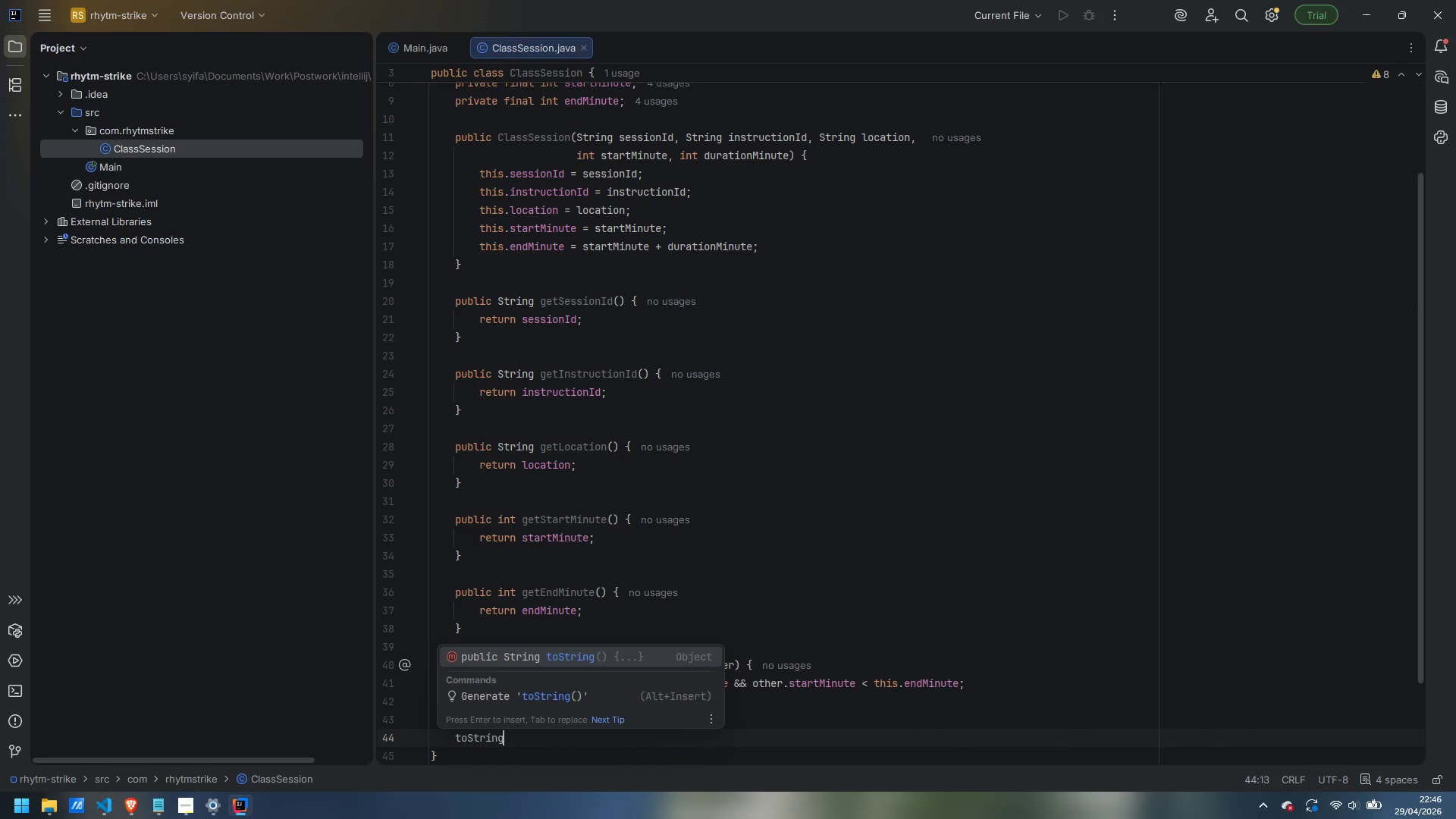 
key(Enter)
 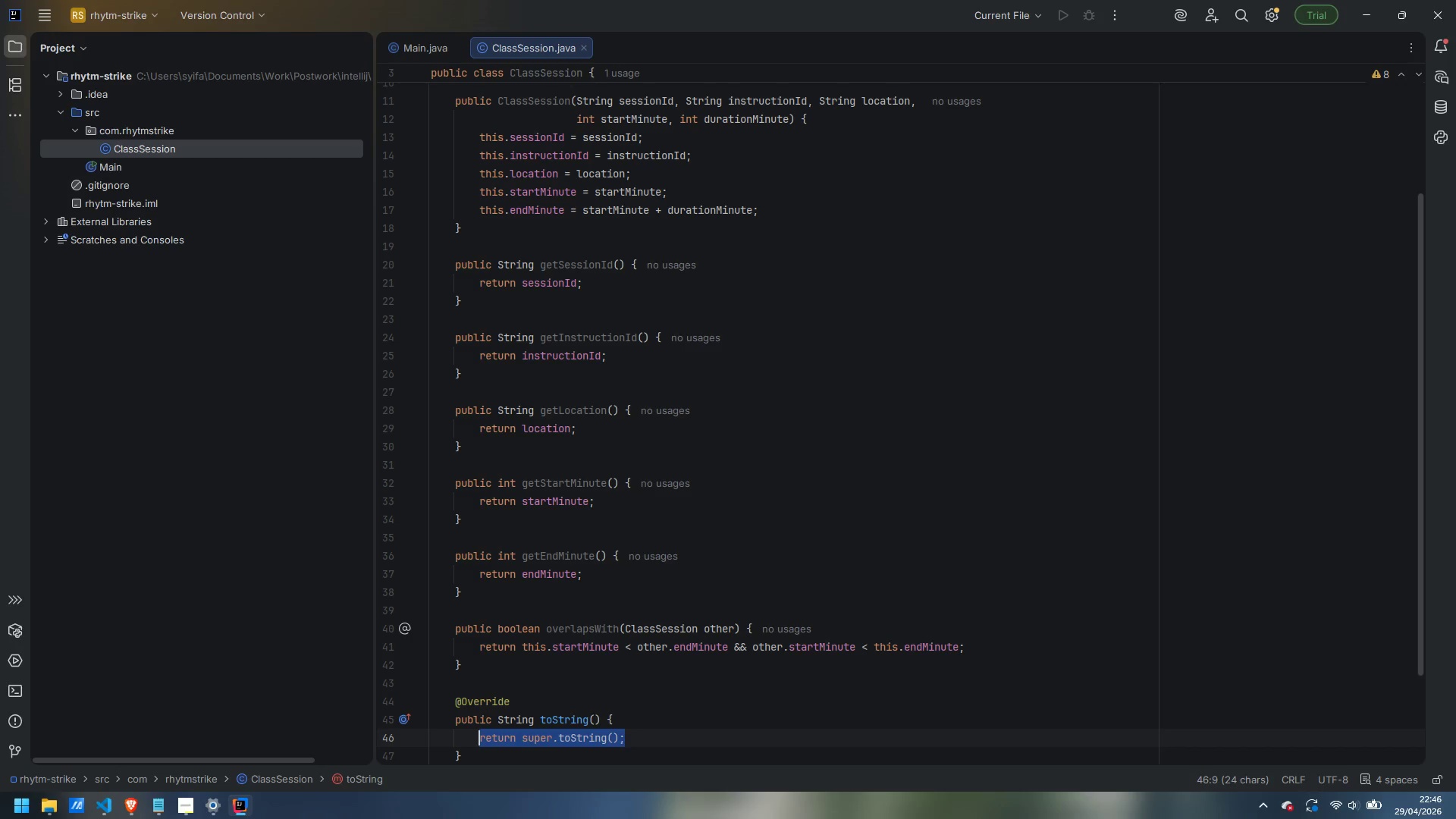 
key(Control+ControlLeft)
 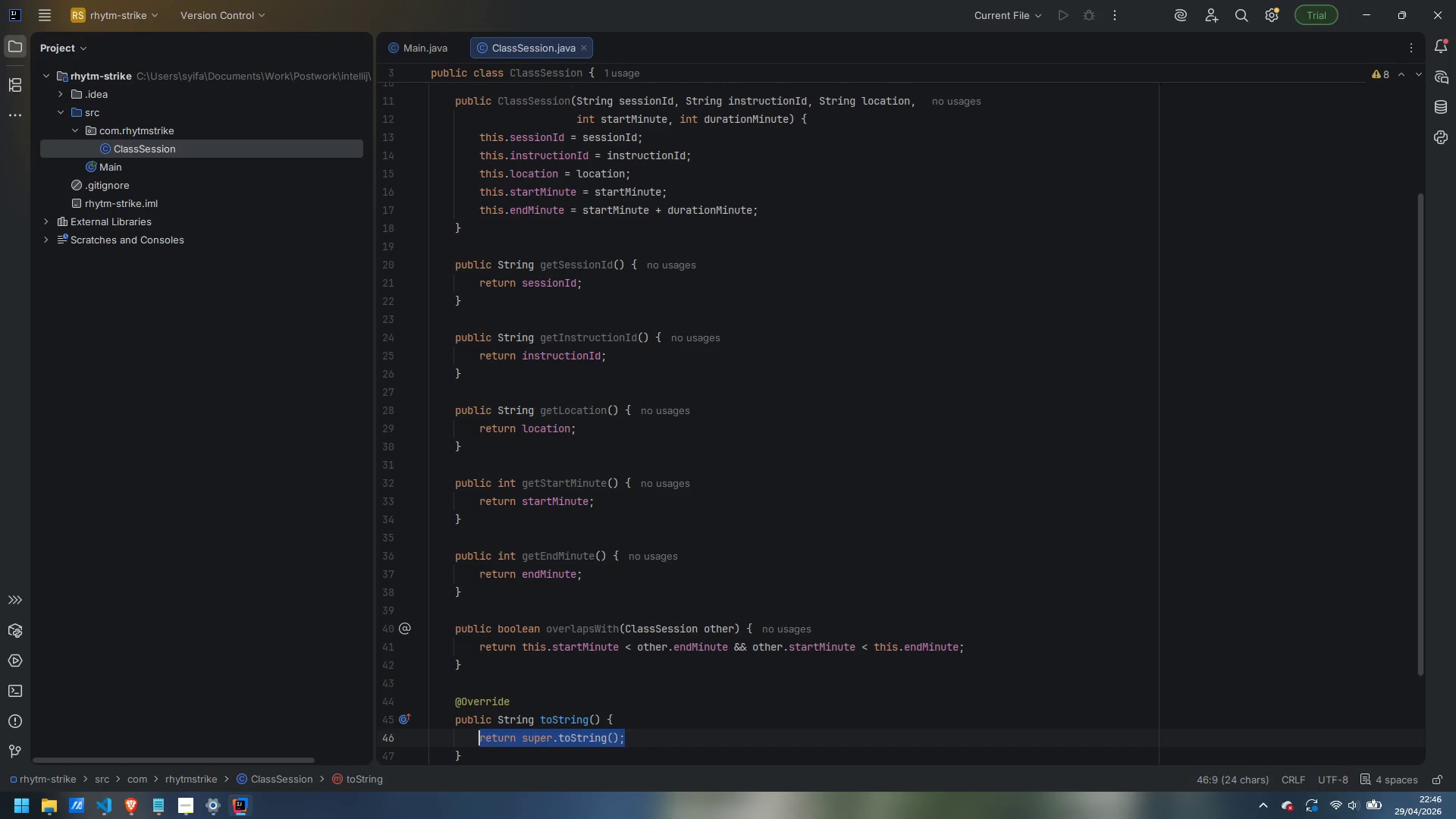 
key(Control+Backspace)
 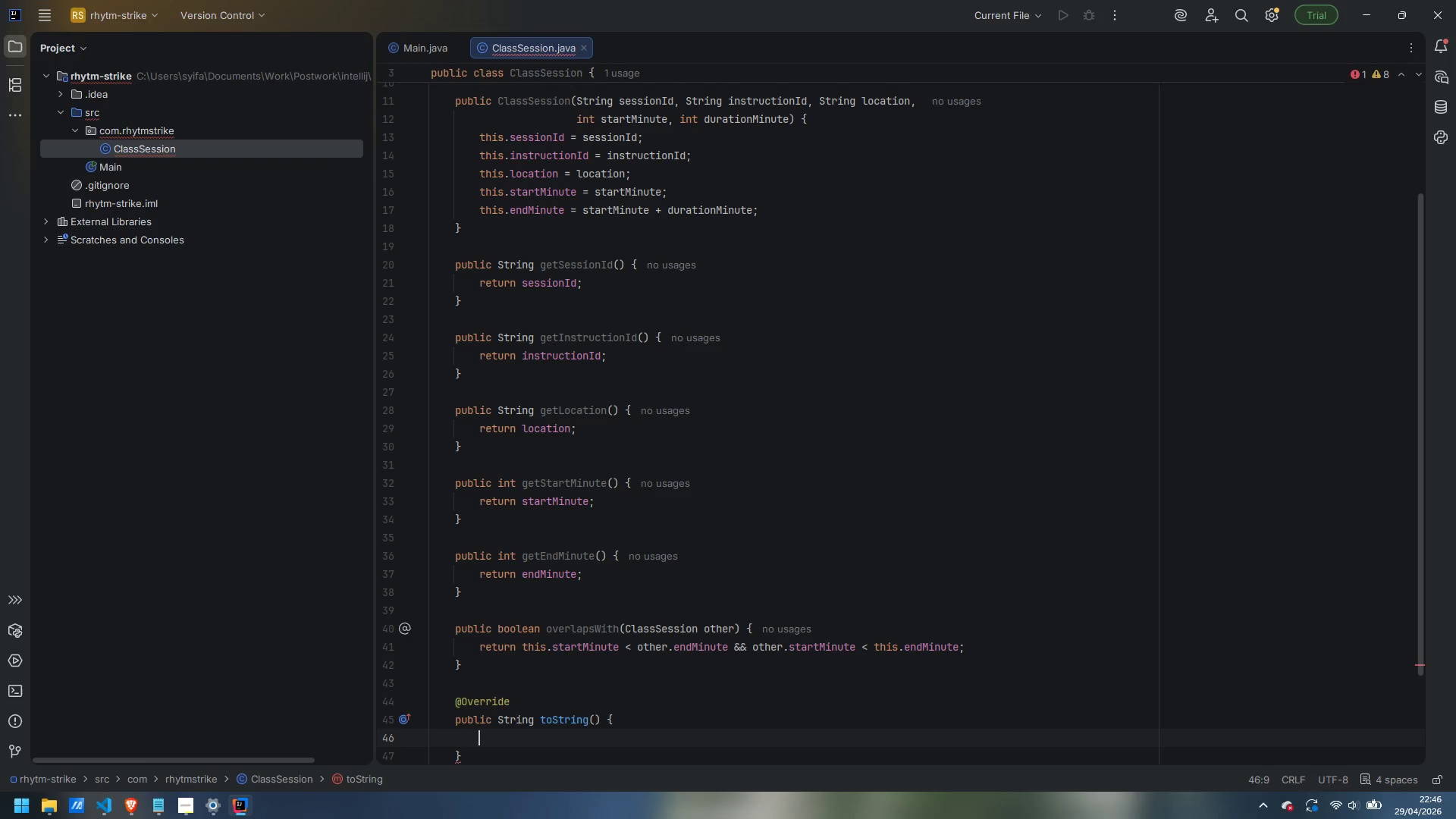 
type(return)
 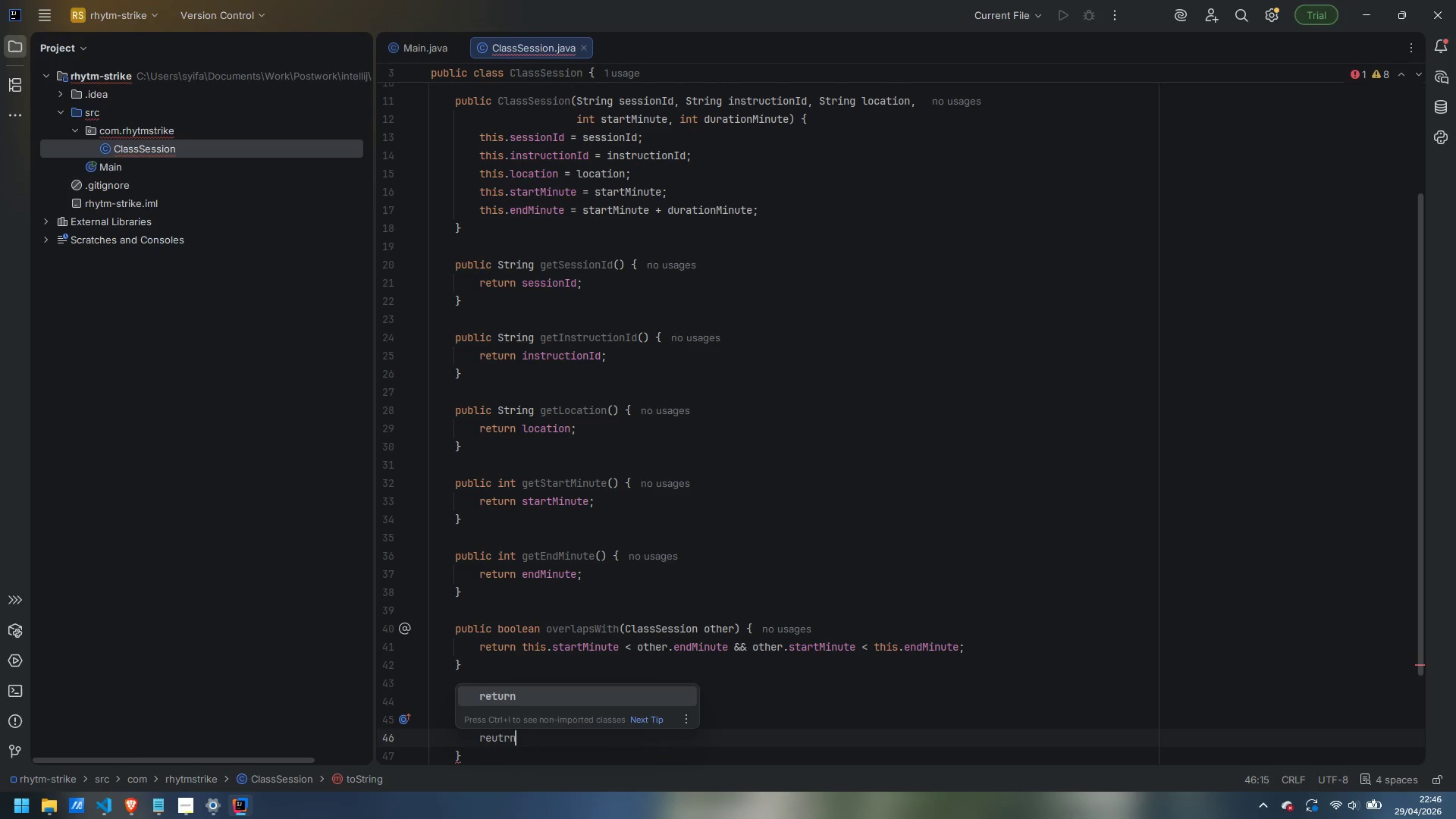 
key(Control+ControlLeft)
 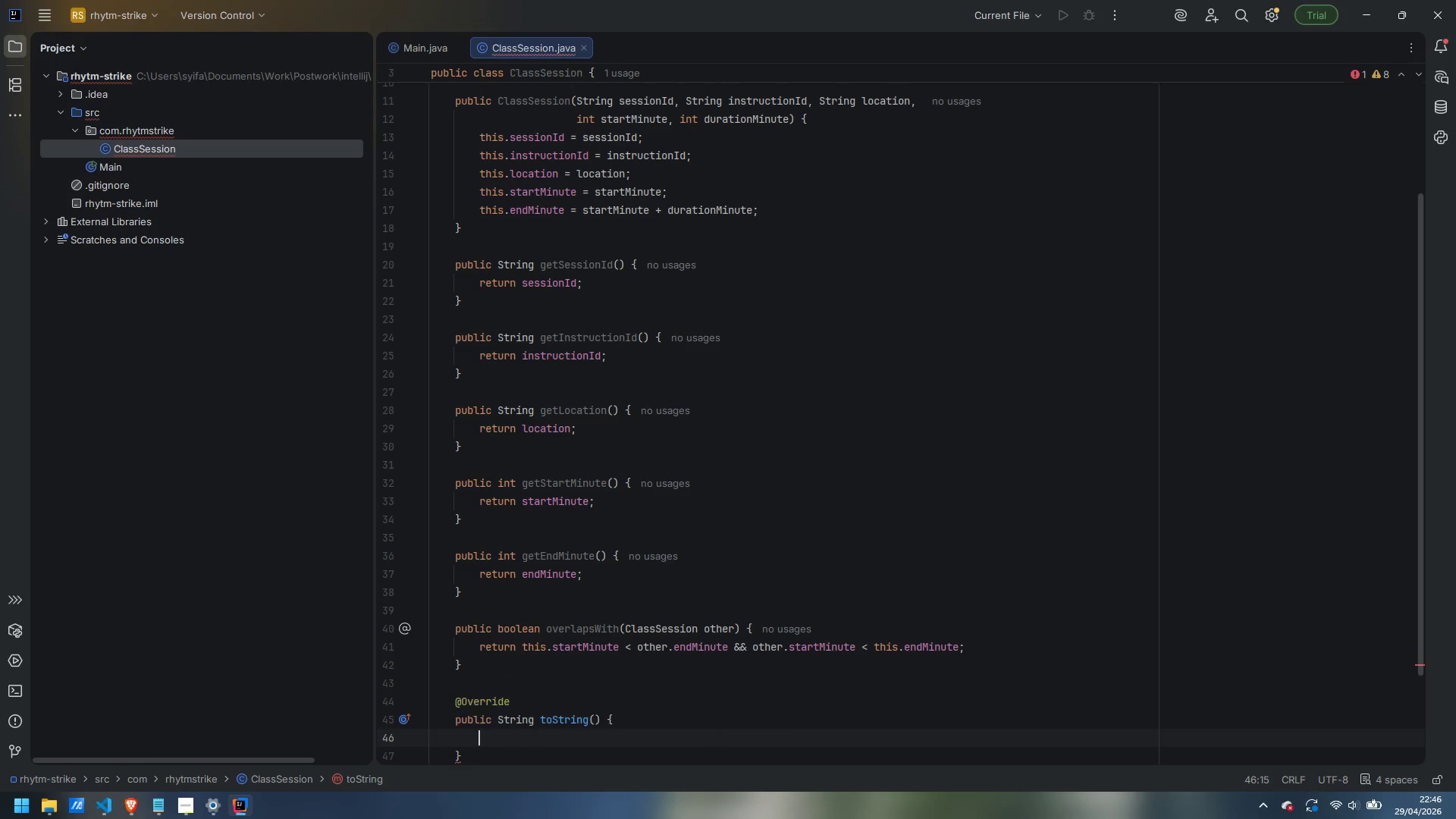 
key(Control+Backspace)
 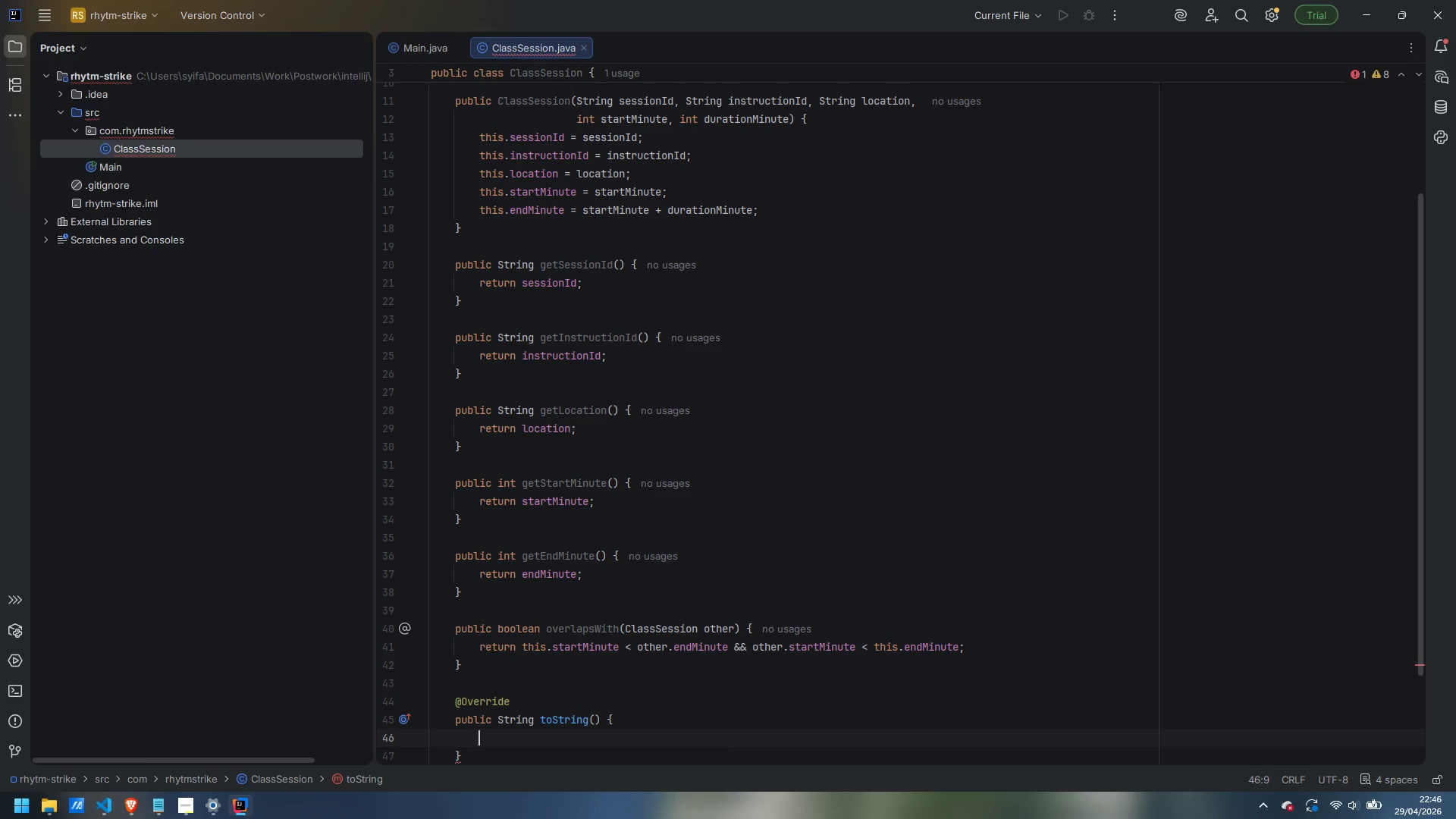 
type(return String .)
key(Backspace)
key(Backspace)
type(.format("[)
 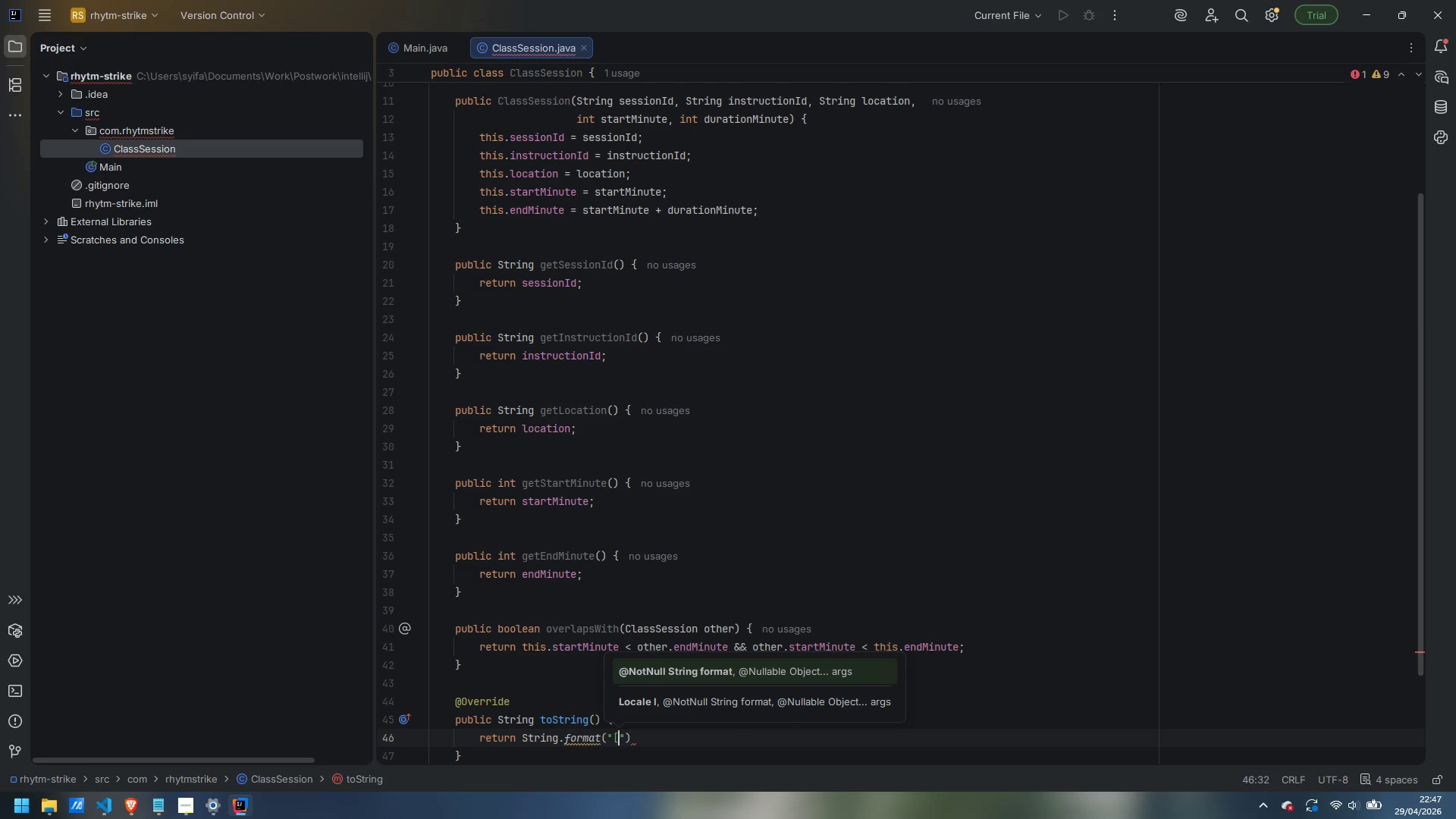 
type(%s  | )
 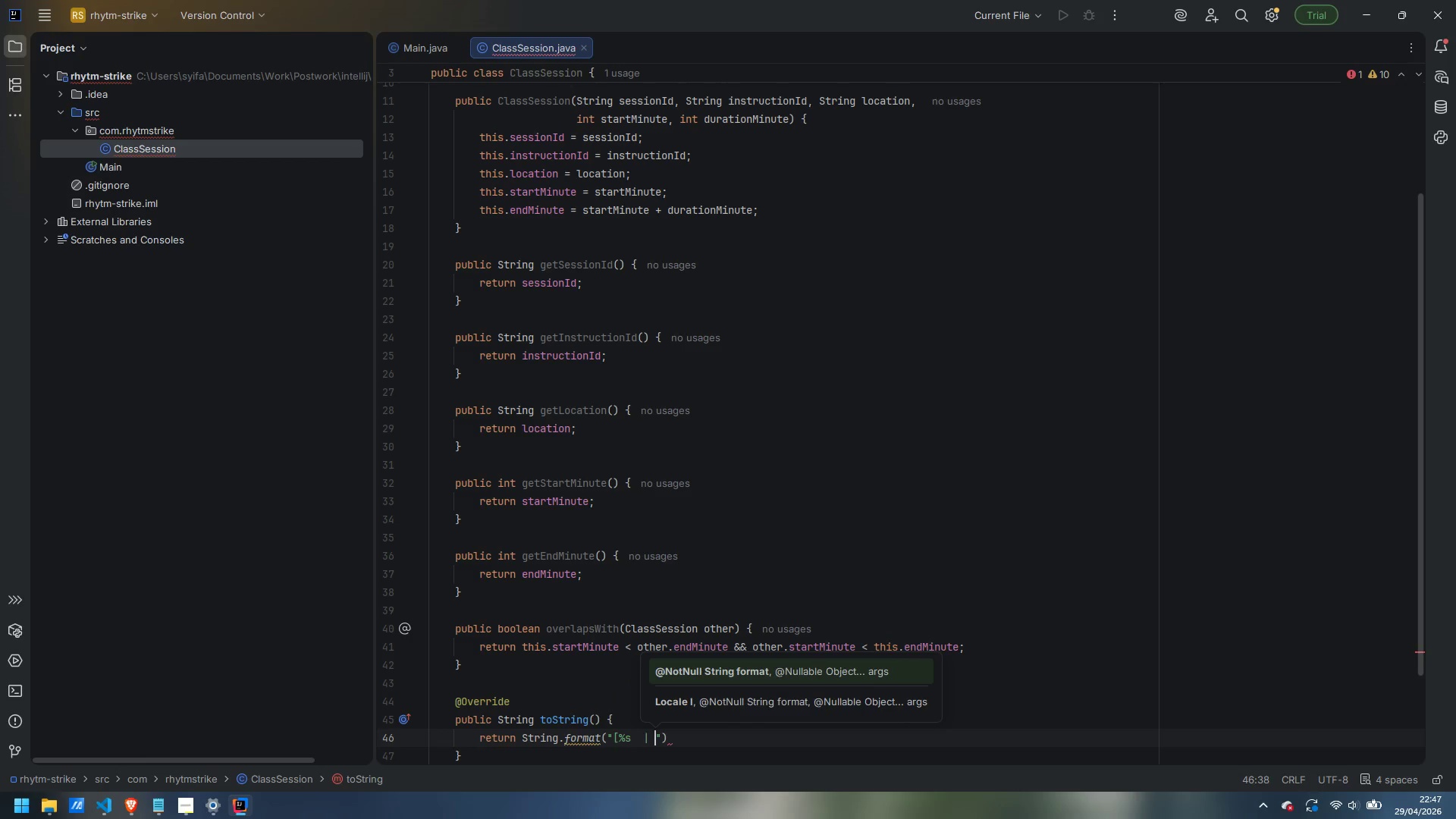 
key(ArrowLeft)
 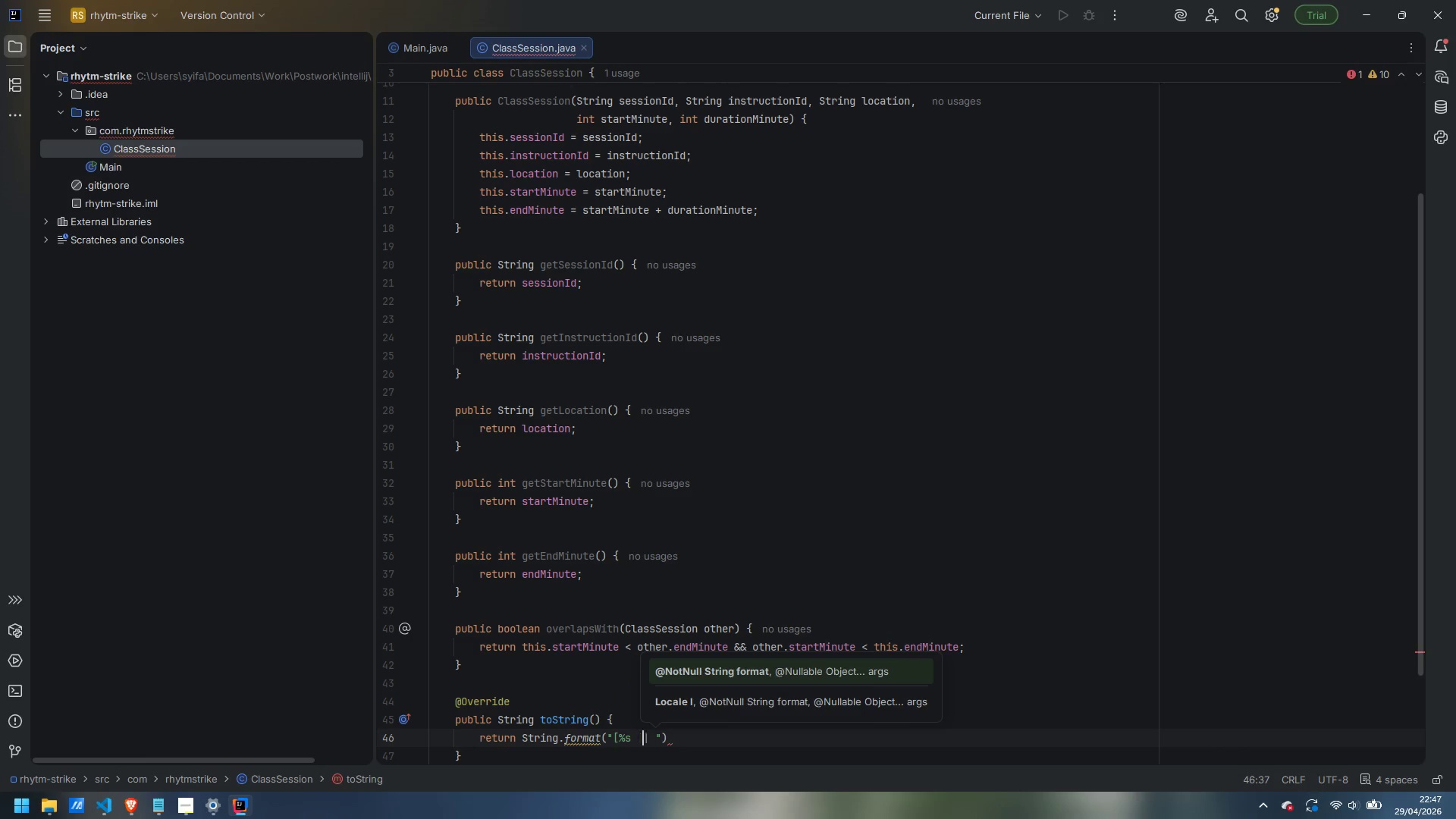 
key(ArrowLeft)
 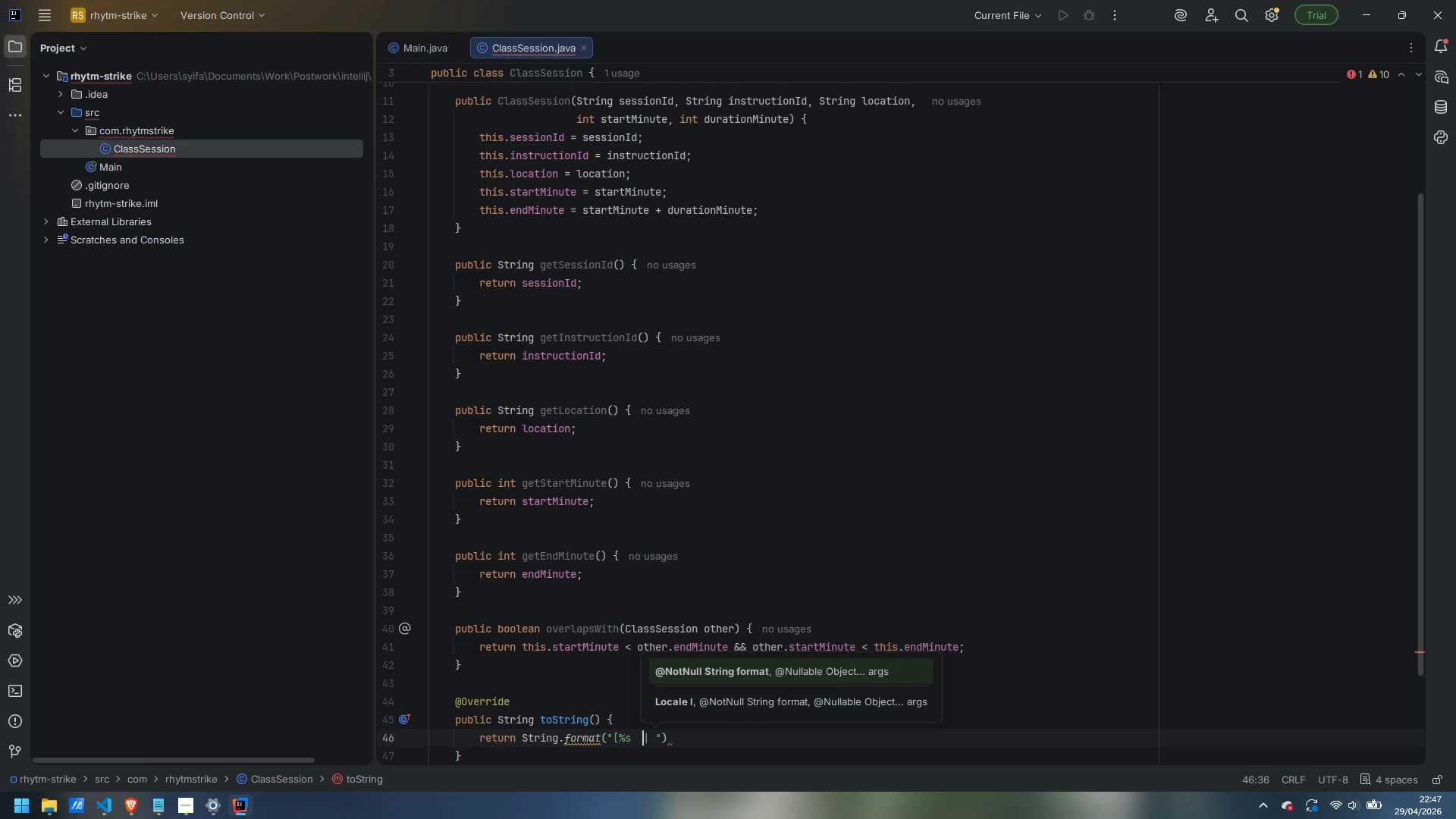 
key(ArrowLeft)
 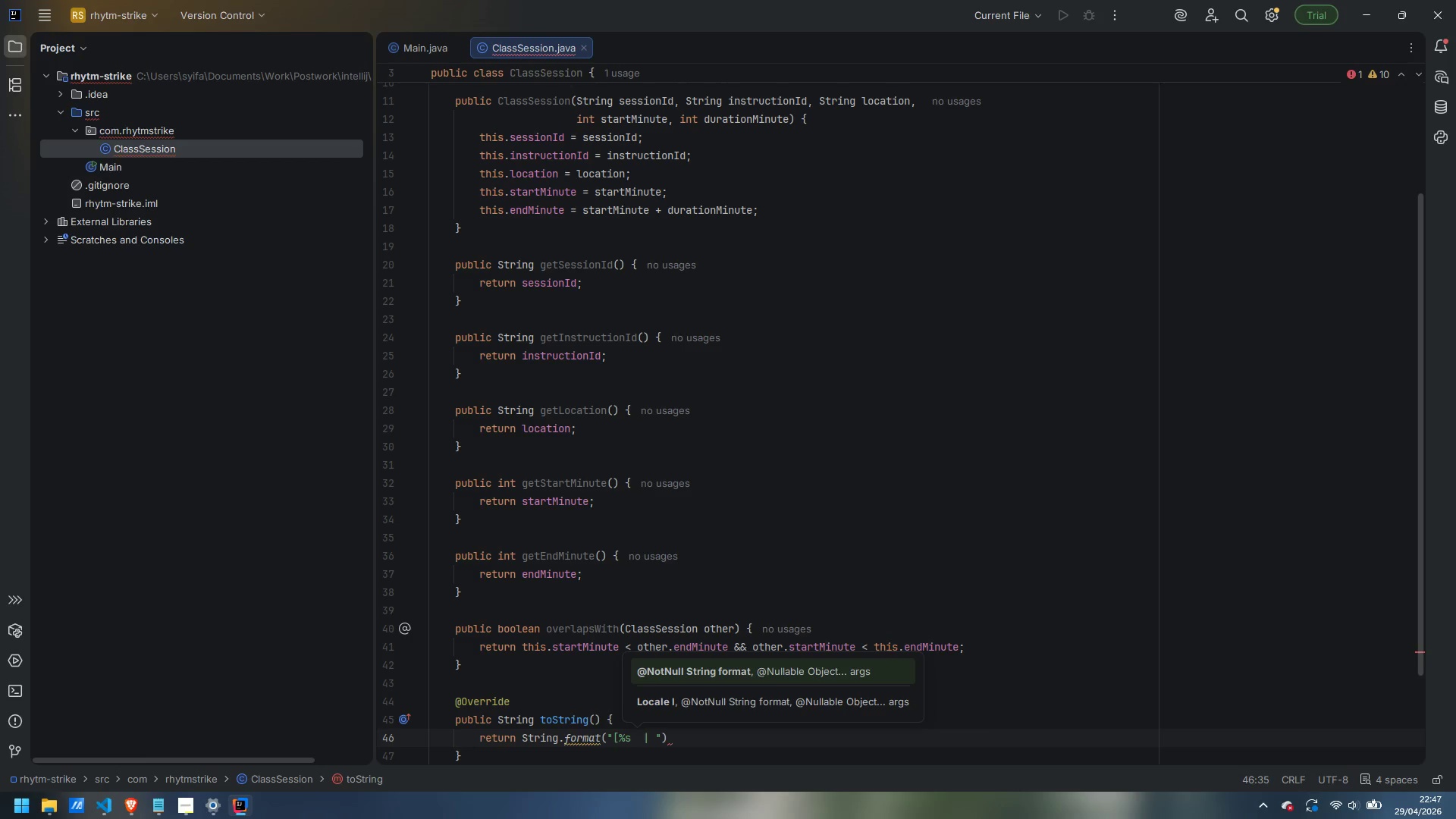 
key(Backspace)
 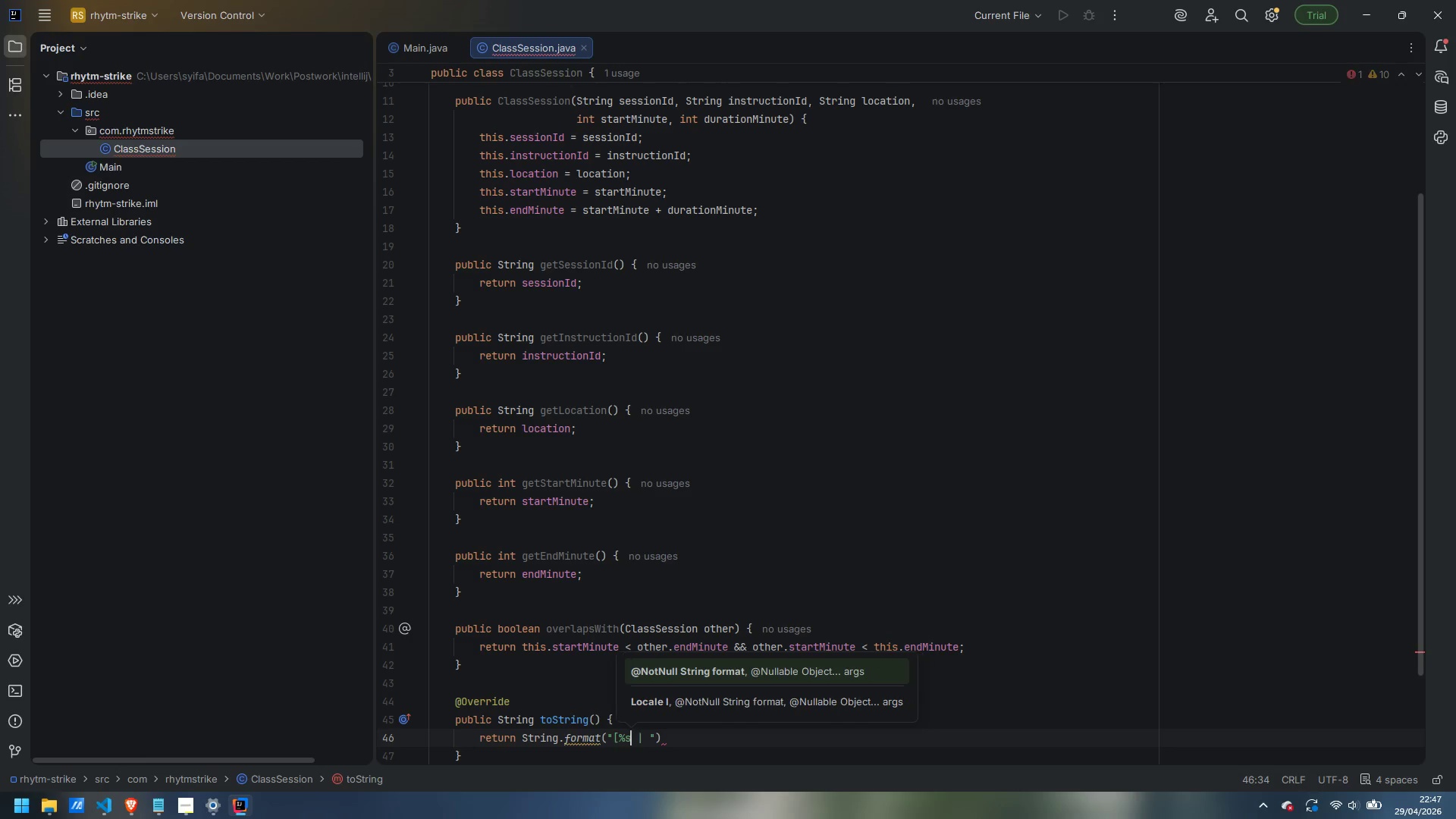 
key(ArrowRight)
 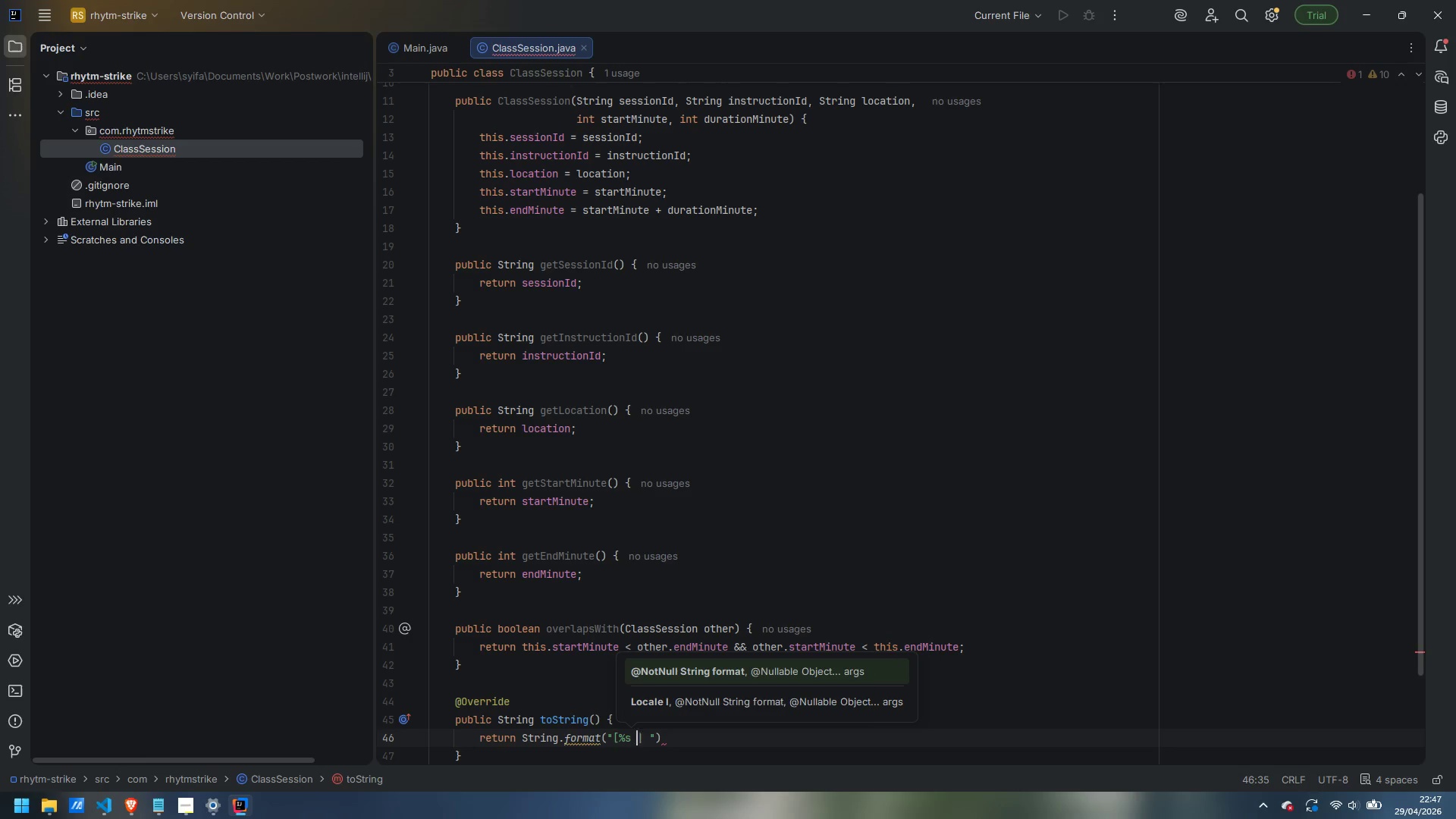 
key(ArrowRight)
 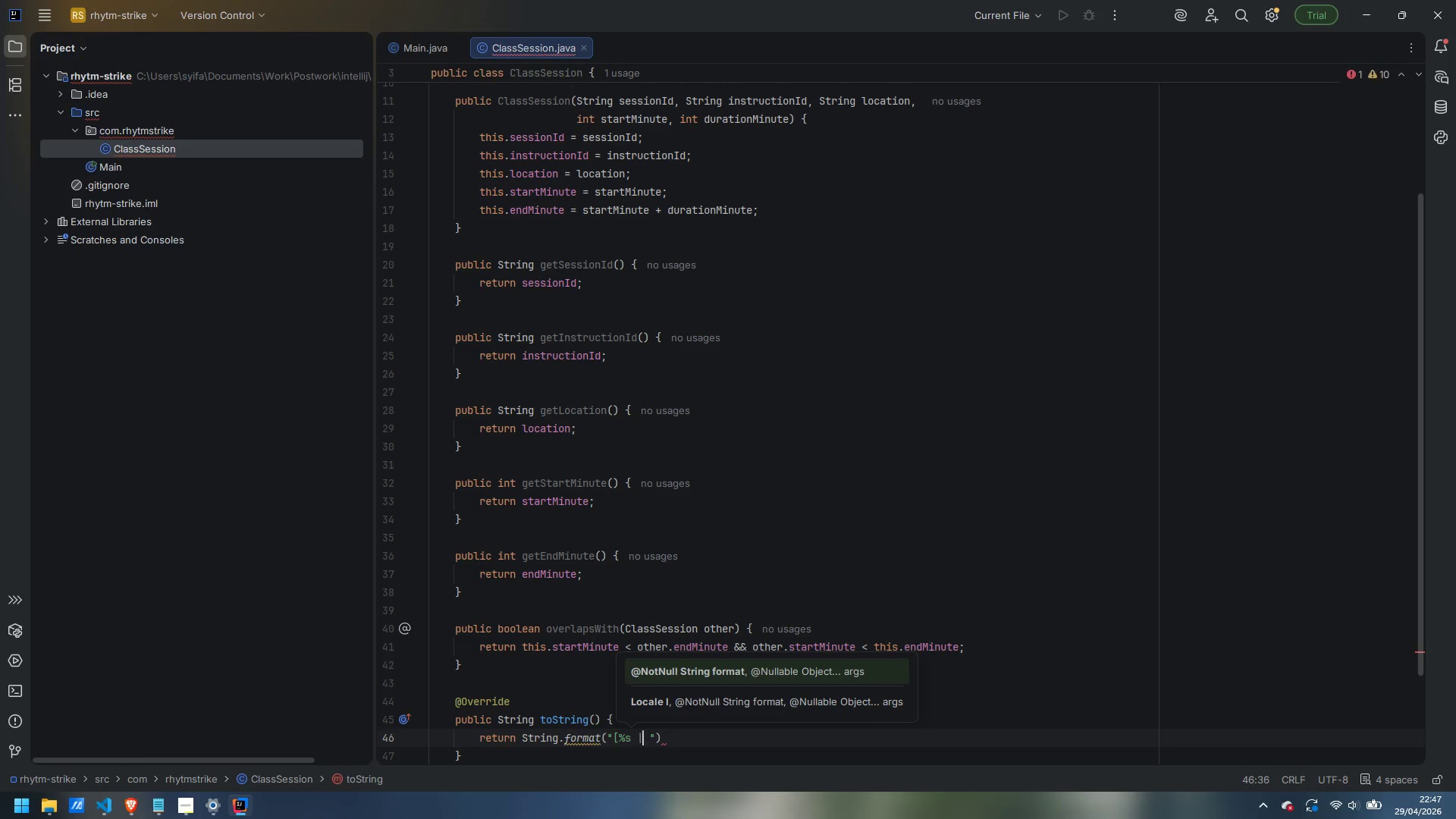 
key(ArrowRight)
 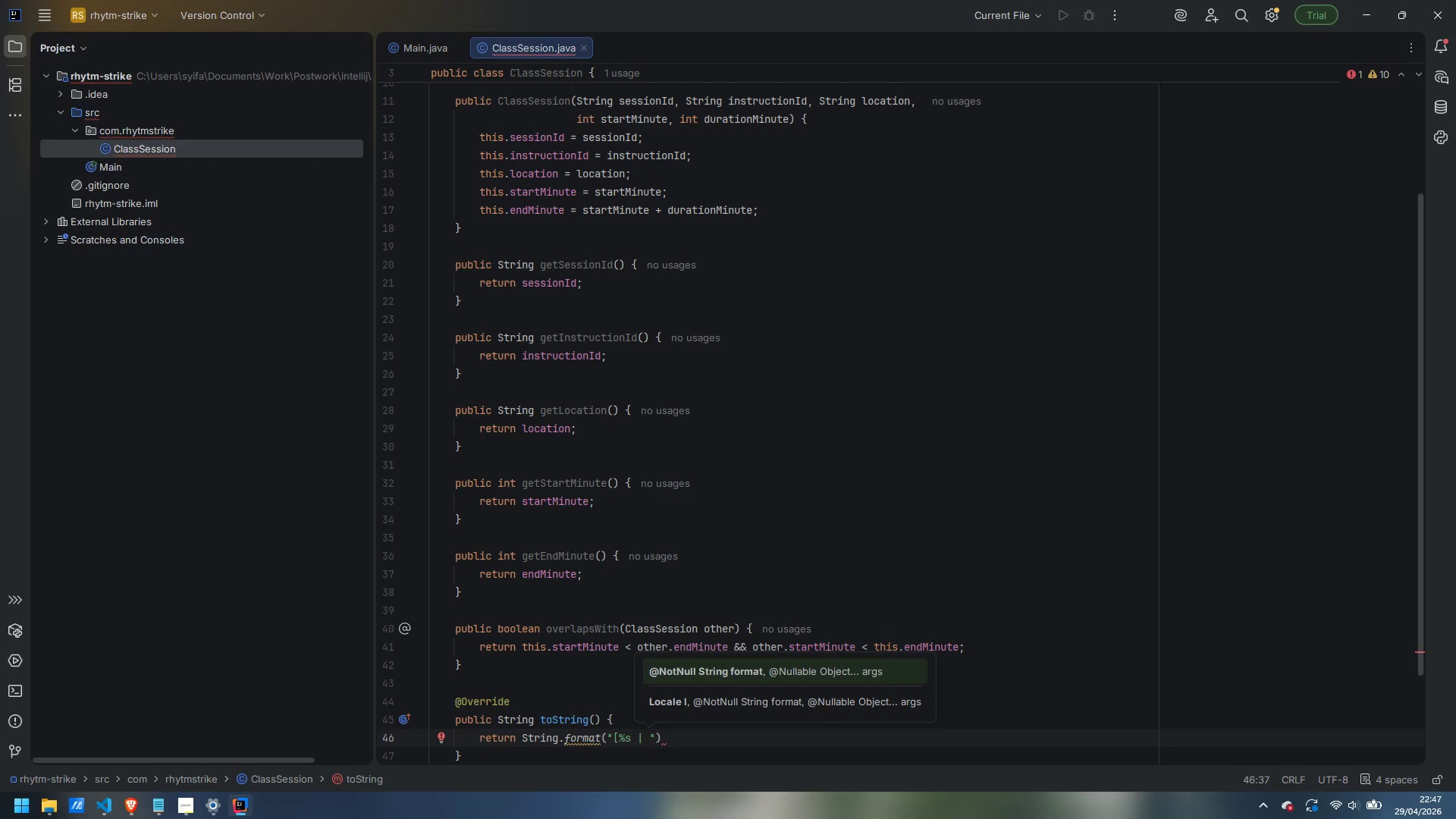 
type(%s | %s | %d-%d])
 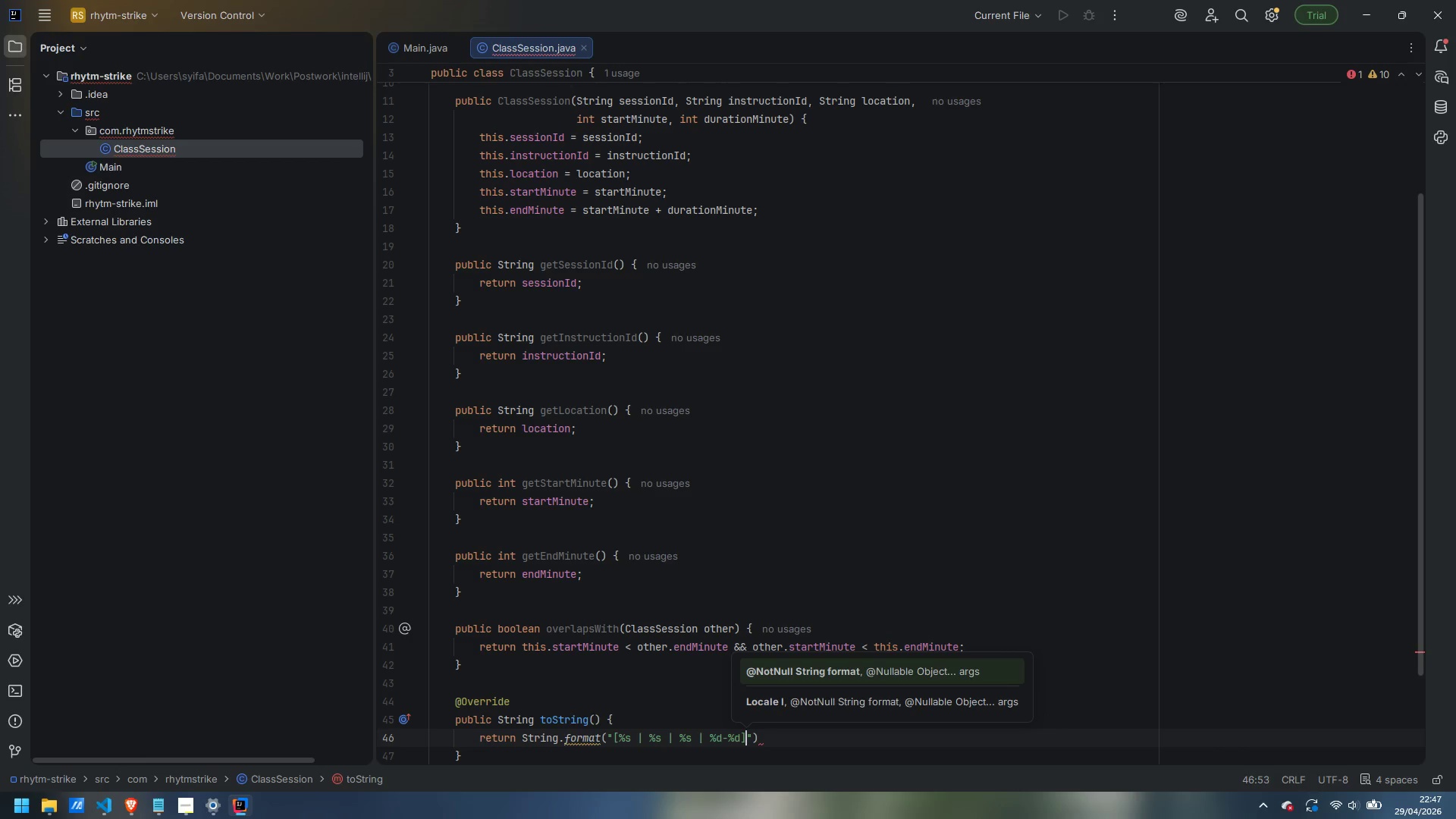 
key(ArrowRight)
 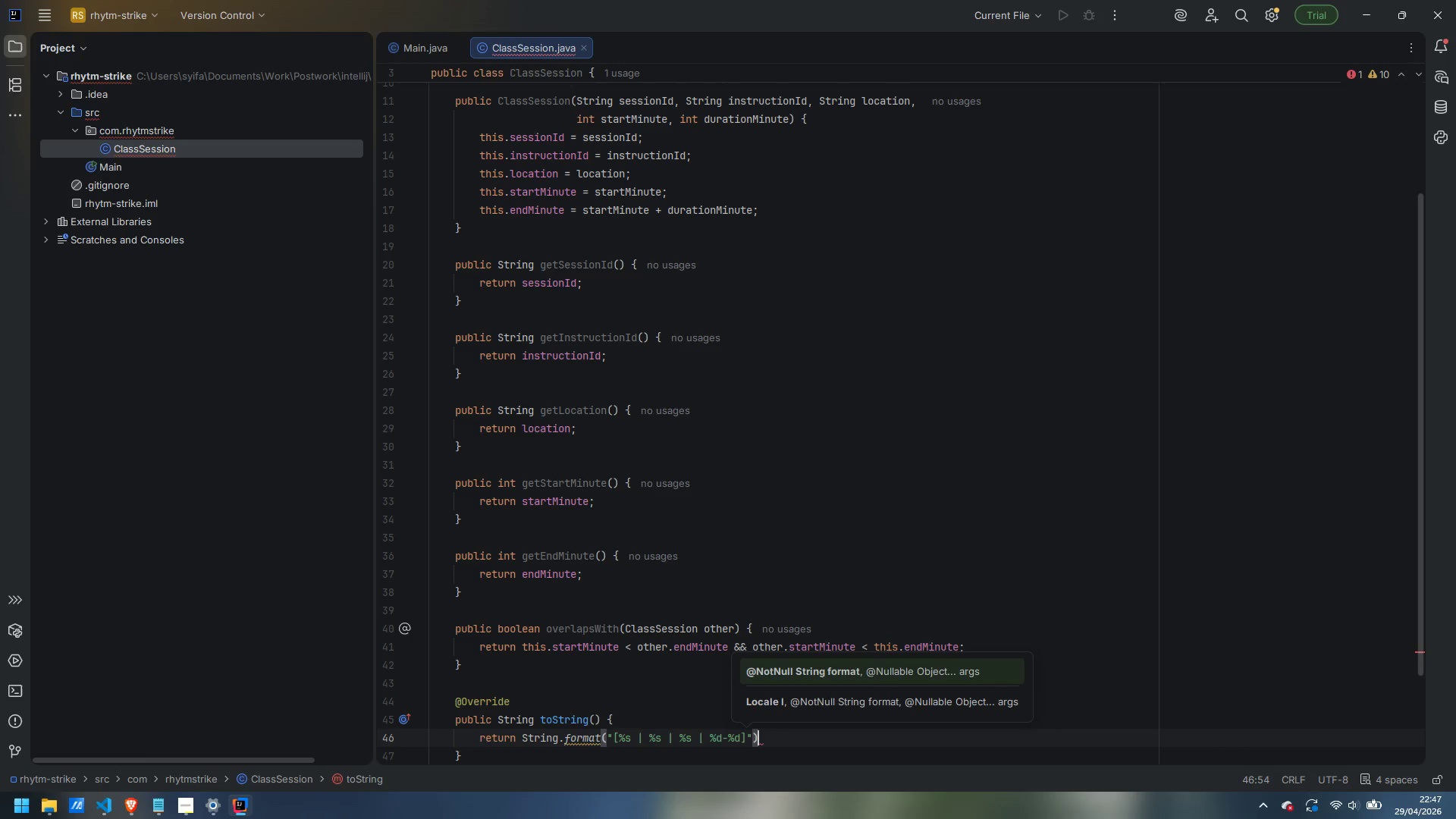 
key(ArrowRight)
 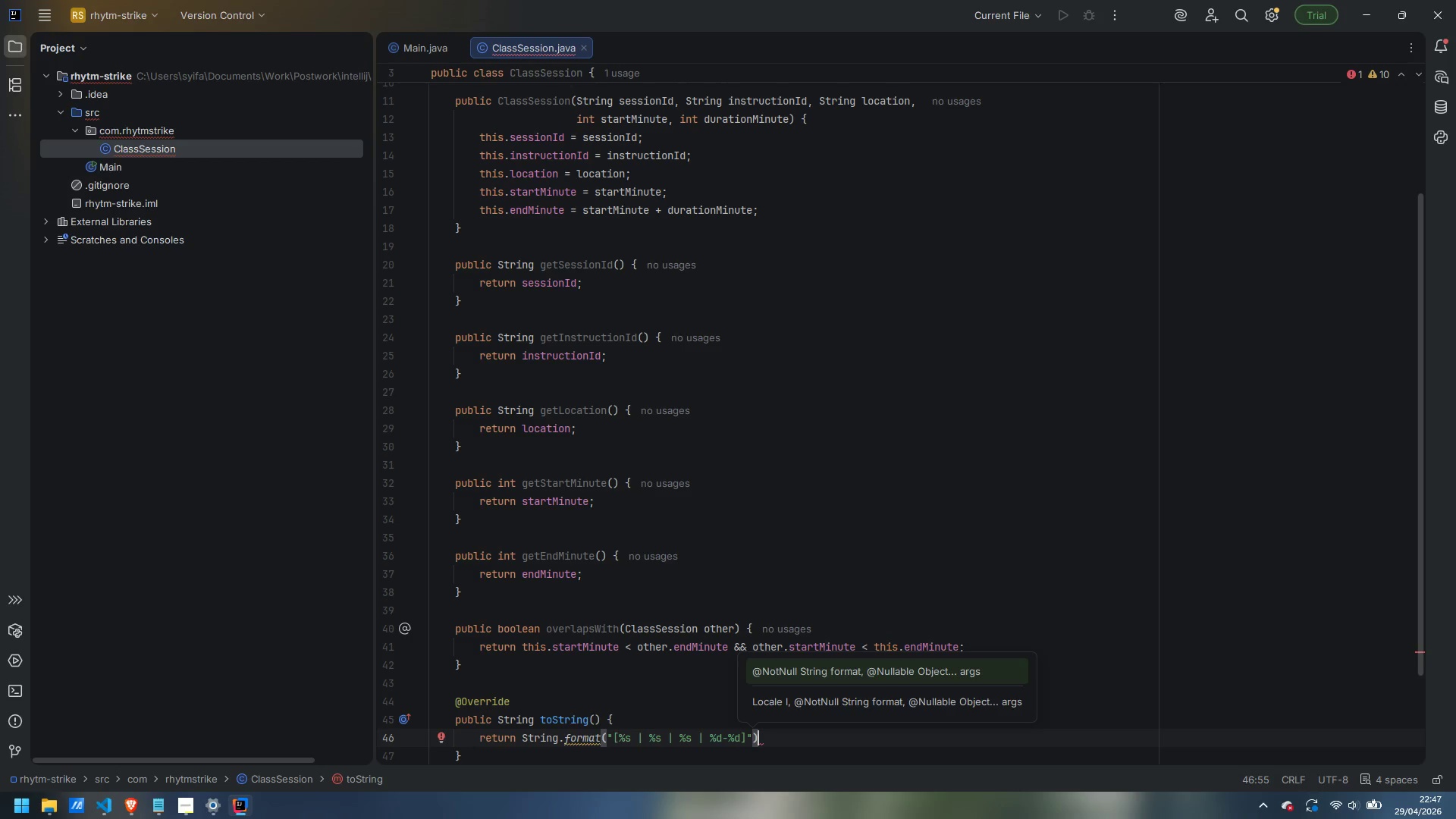 
key(ArrowLeft)
 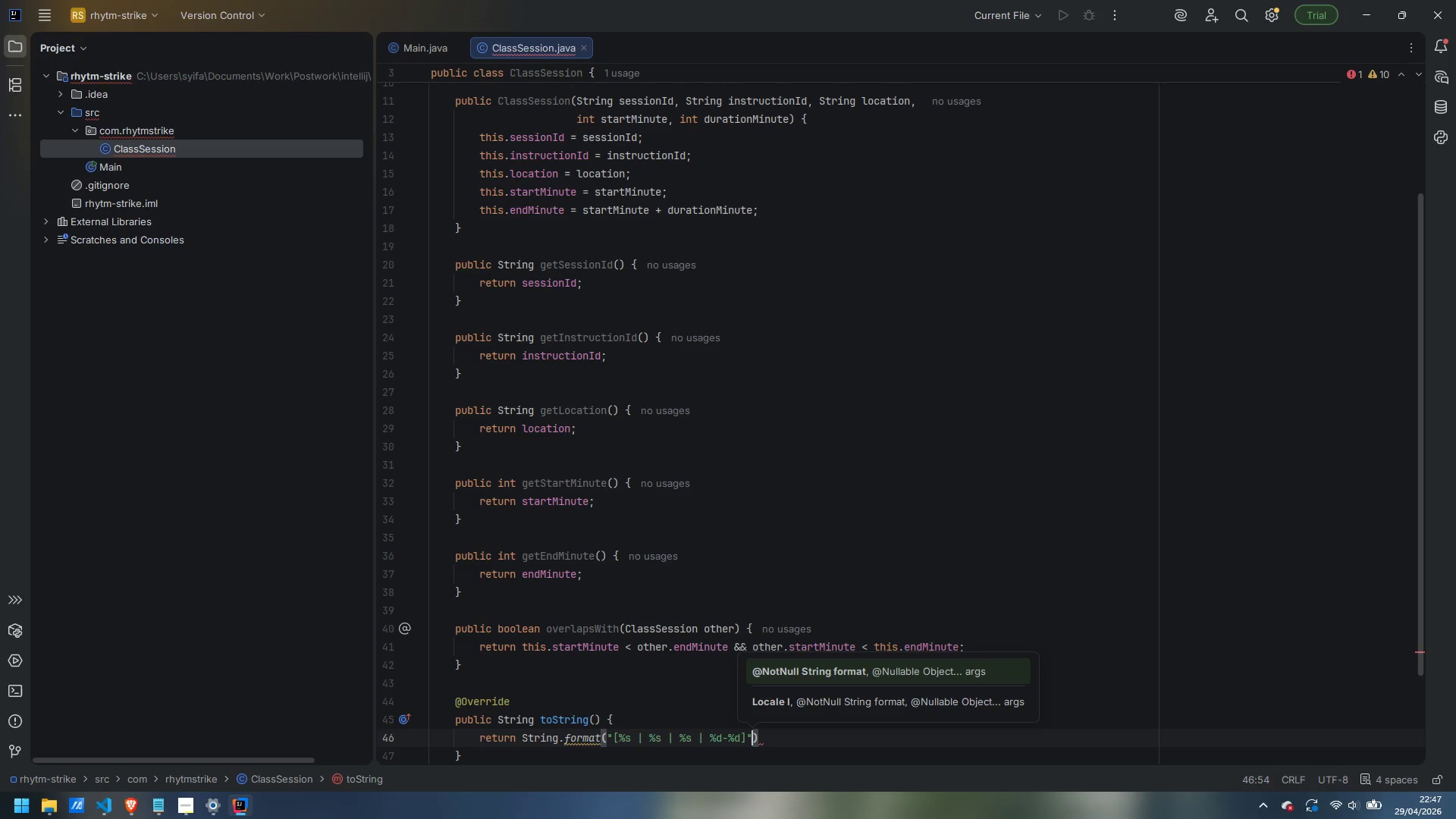 
key(Comma)
 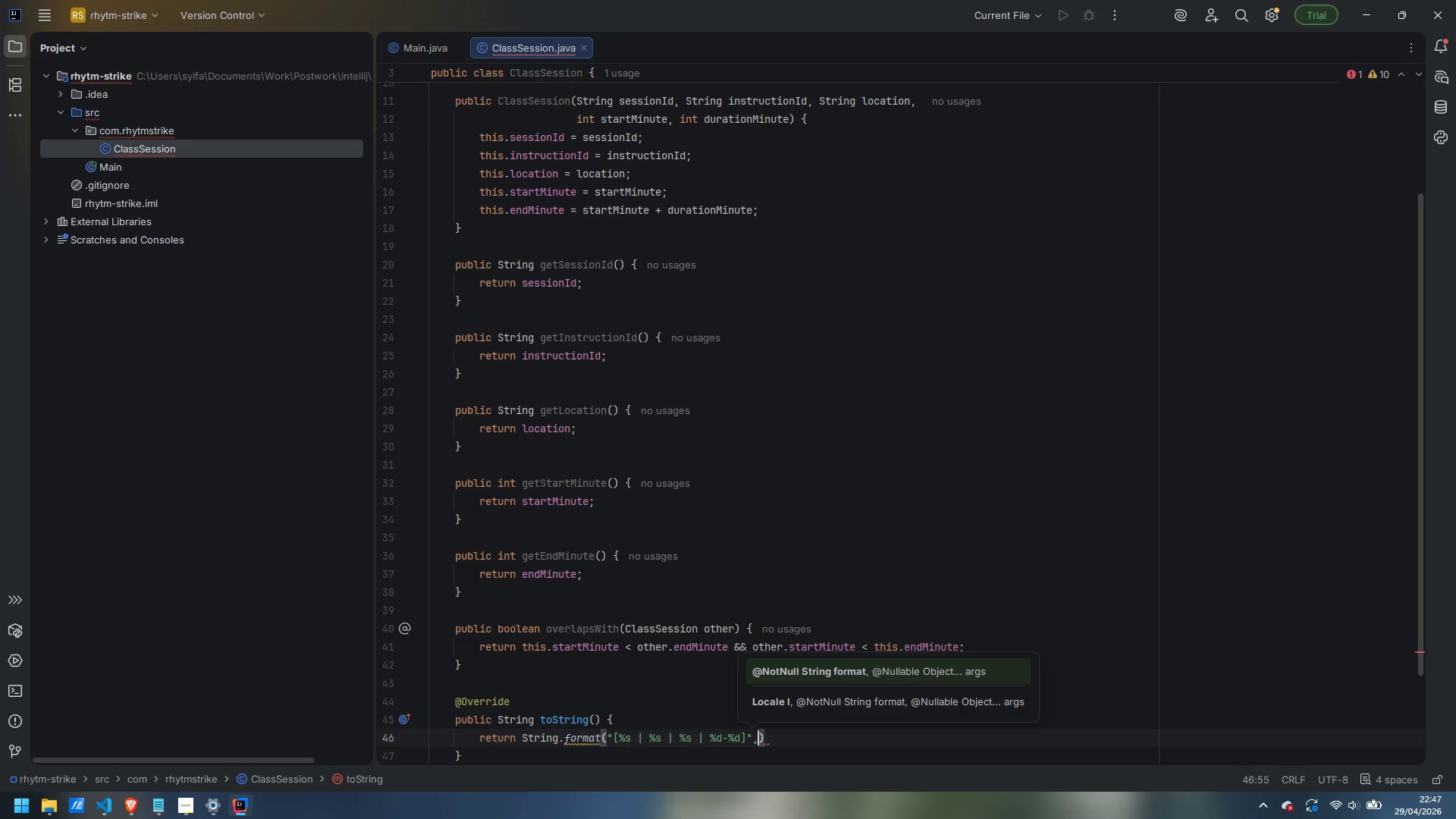 
key(Enter)
 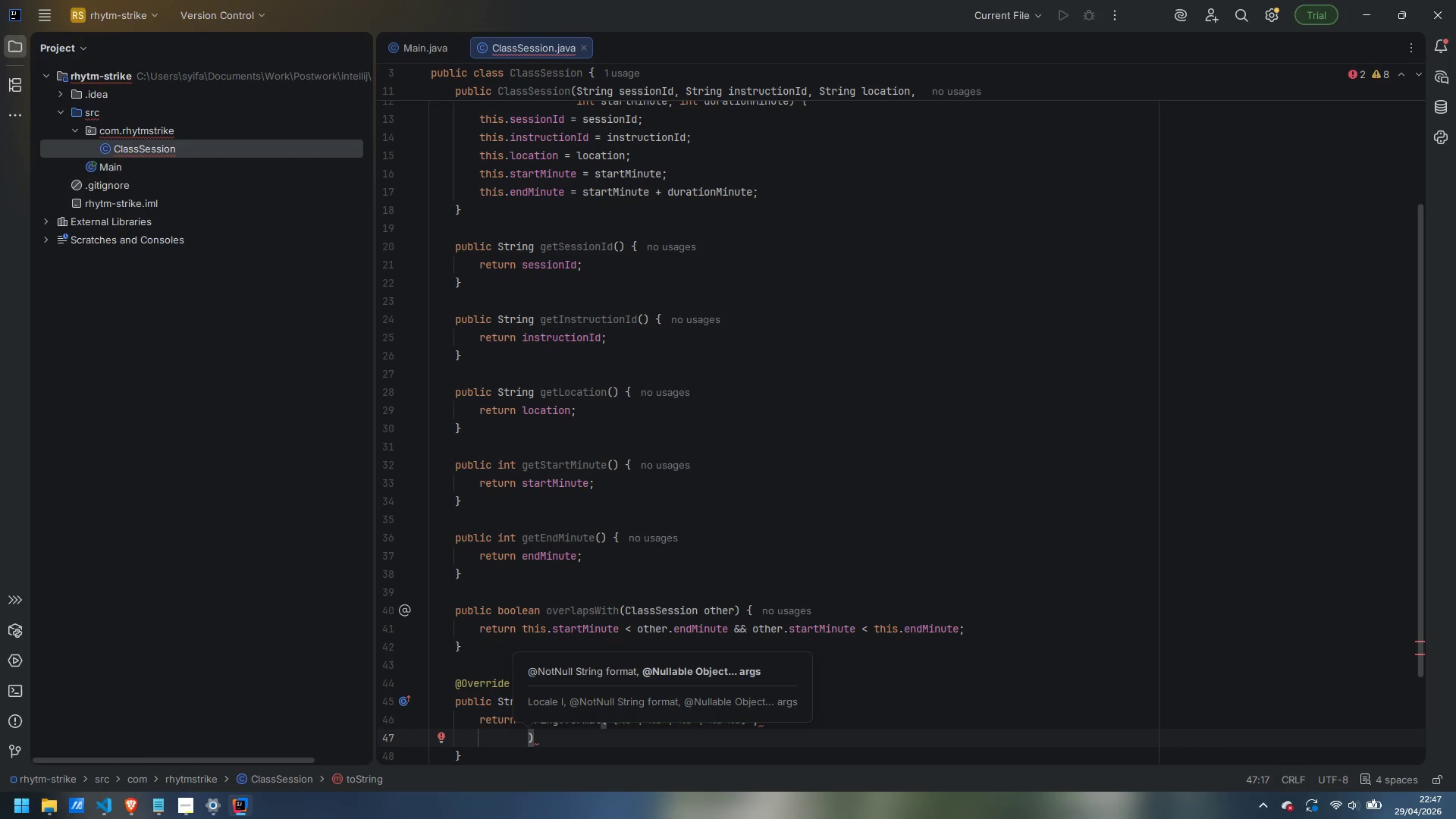 
type(sessionId, instructionId, )
 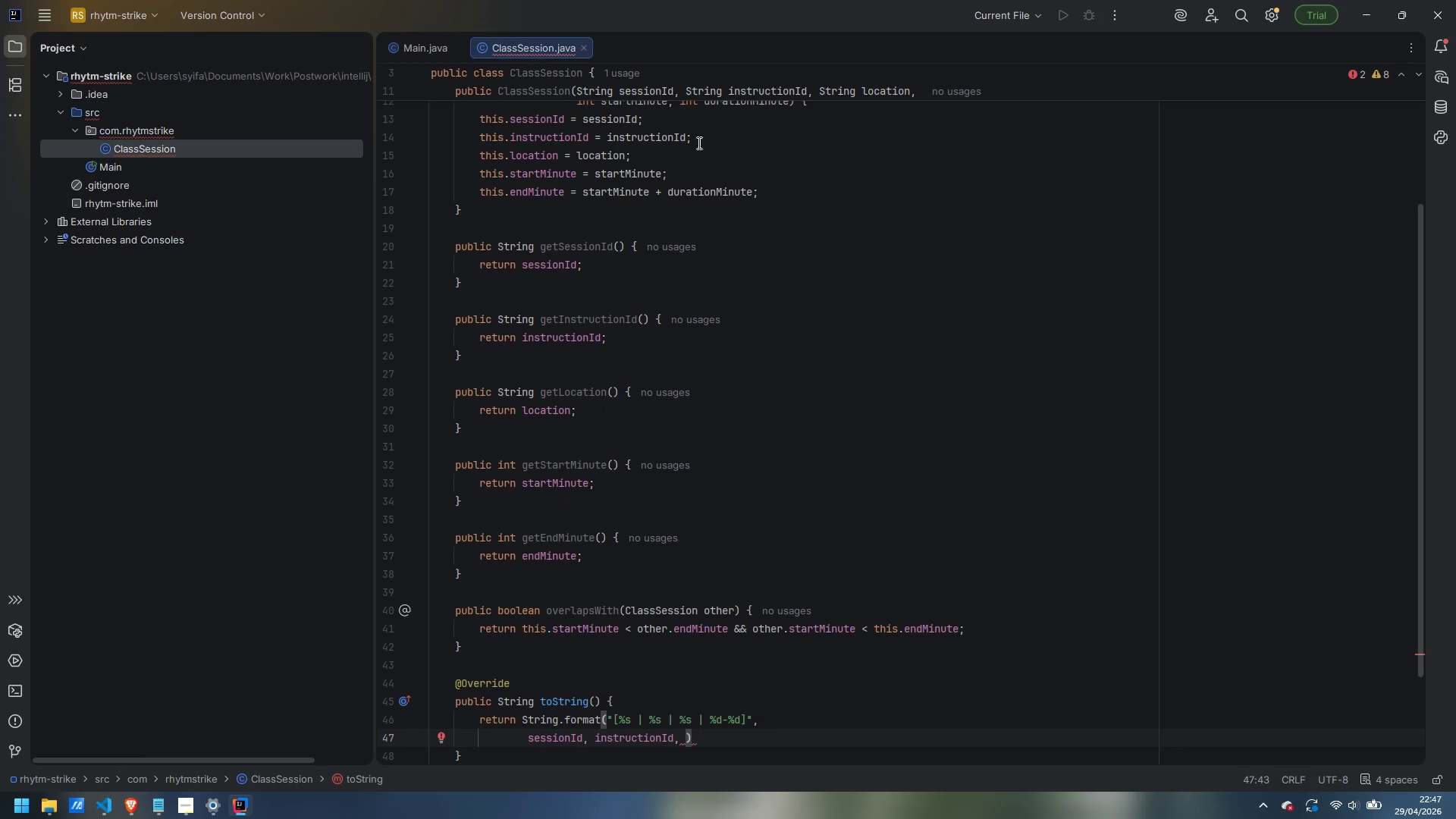 
scroll: coordinate [694, 288], scroll_direction: up, amount: 6.0
 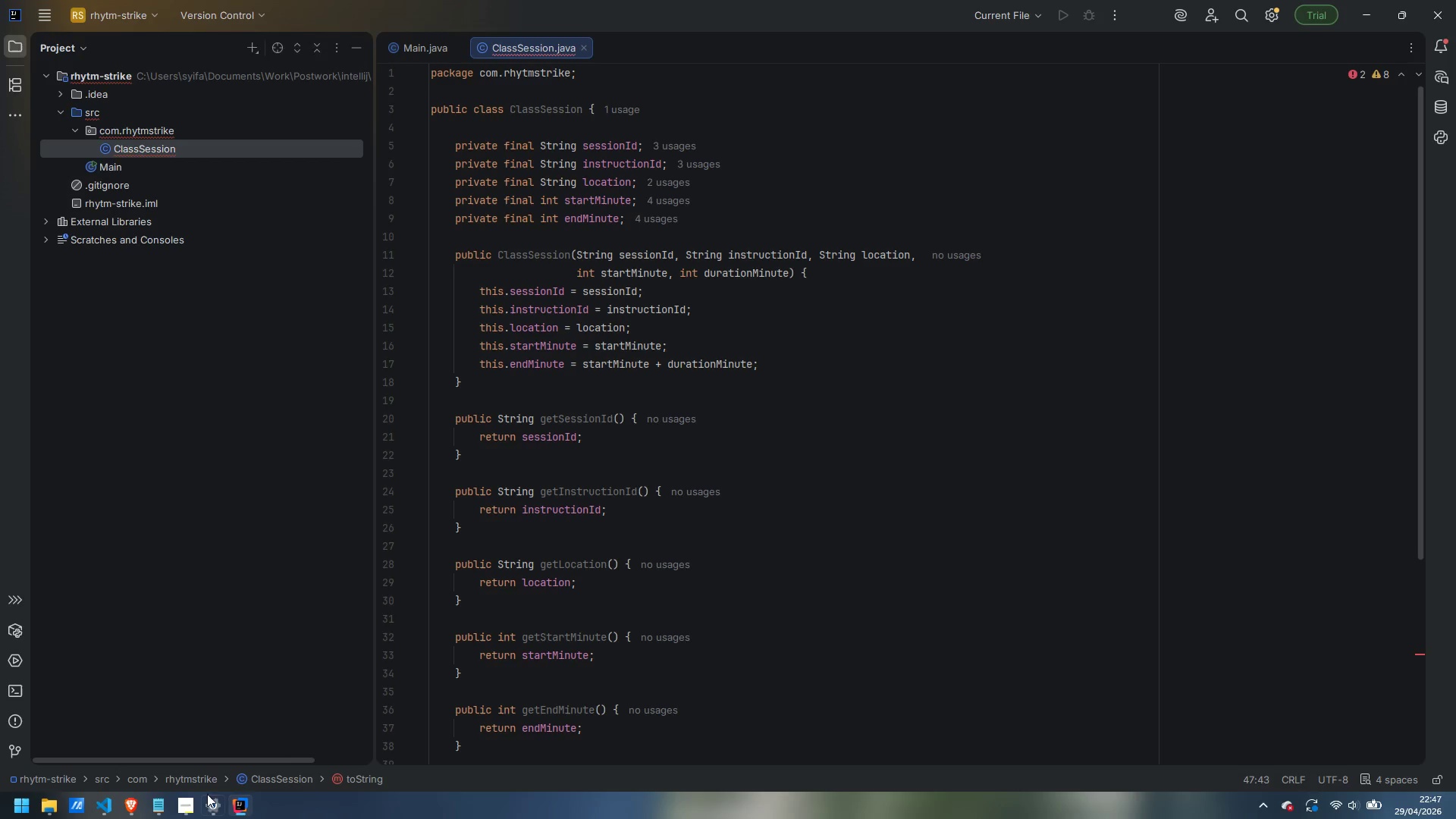 
left_click([187, 812])
 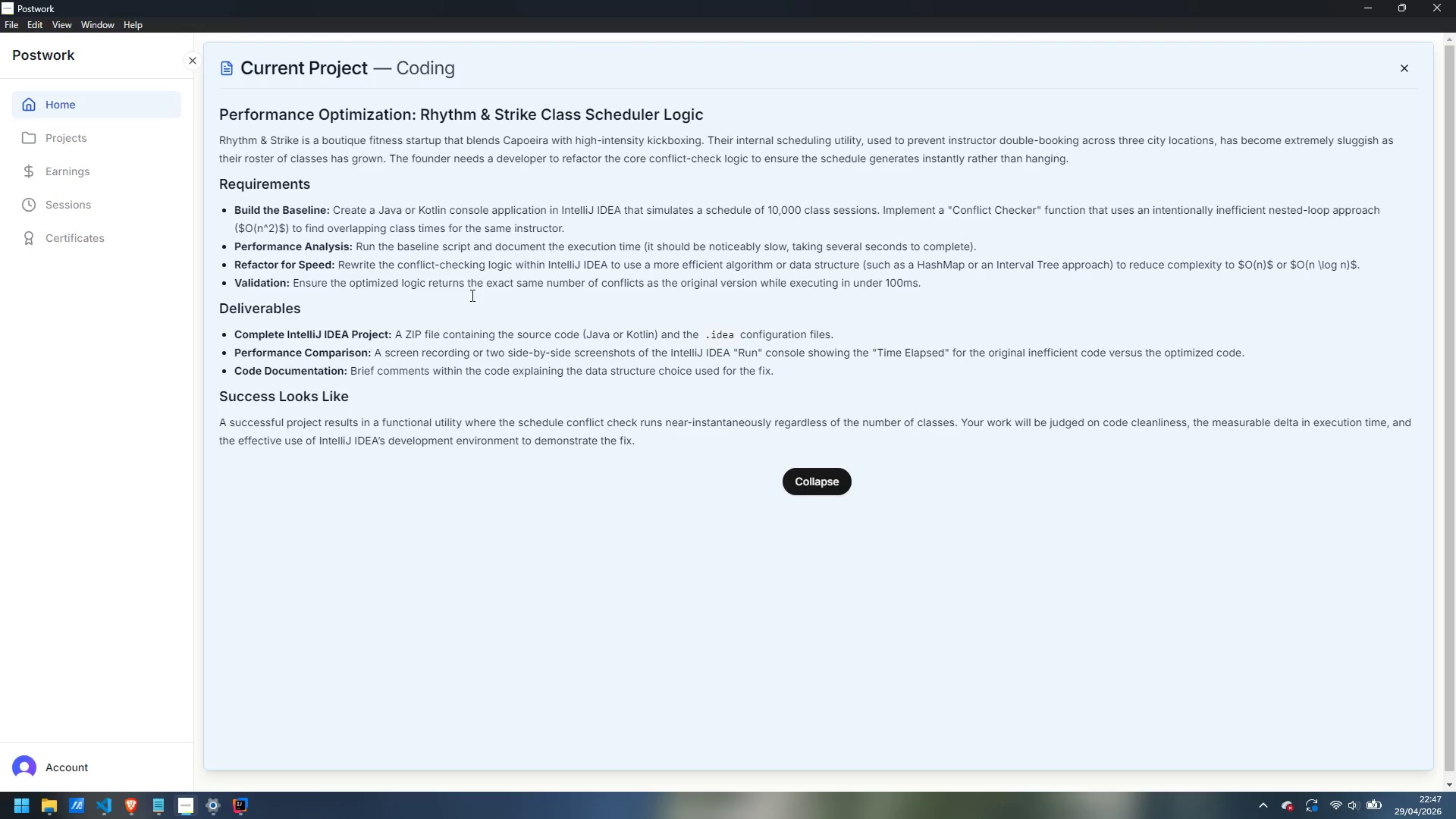 
left_click([241, 811])
 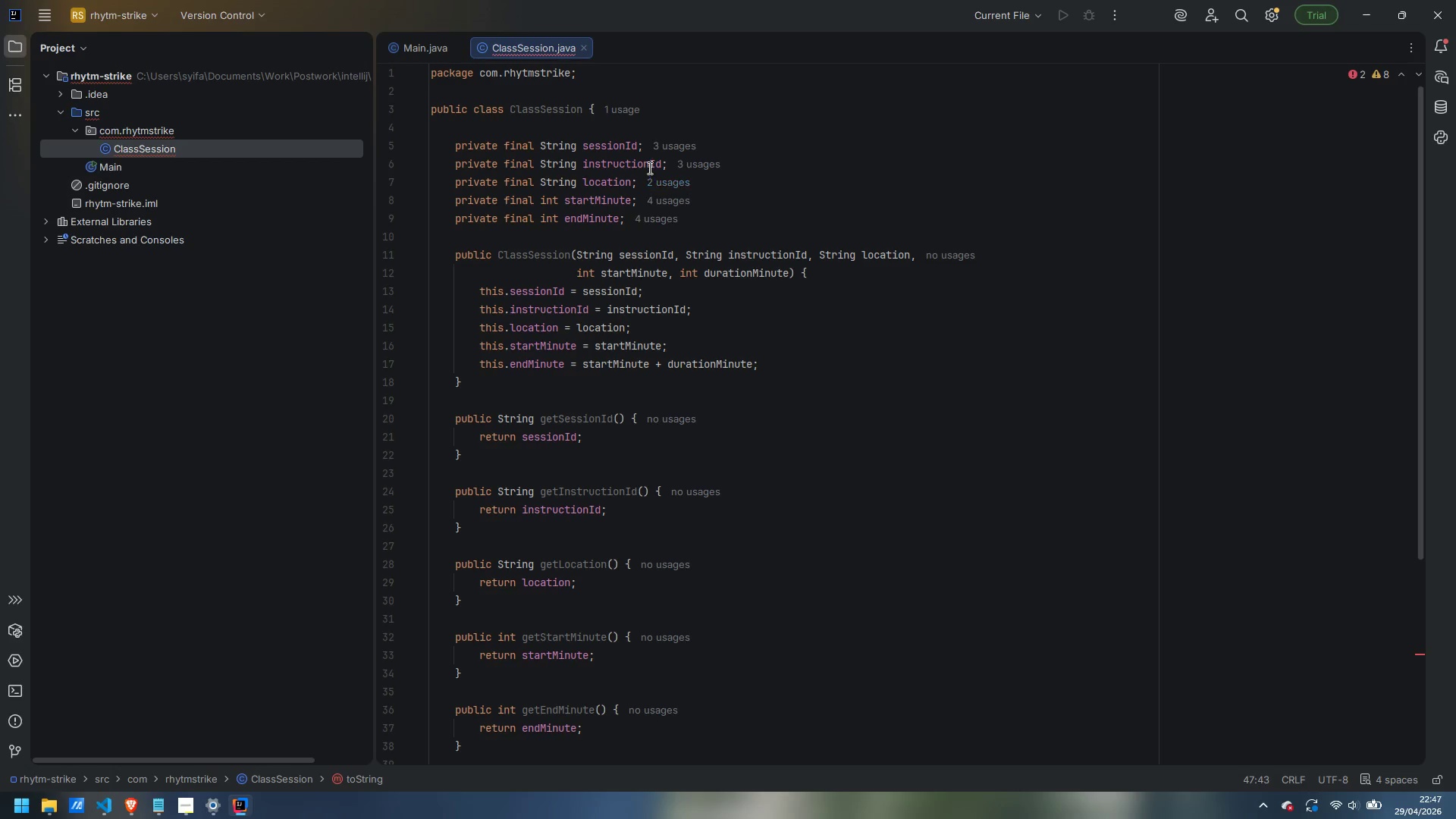 
left_click([645, 166])
 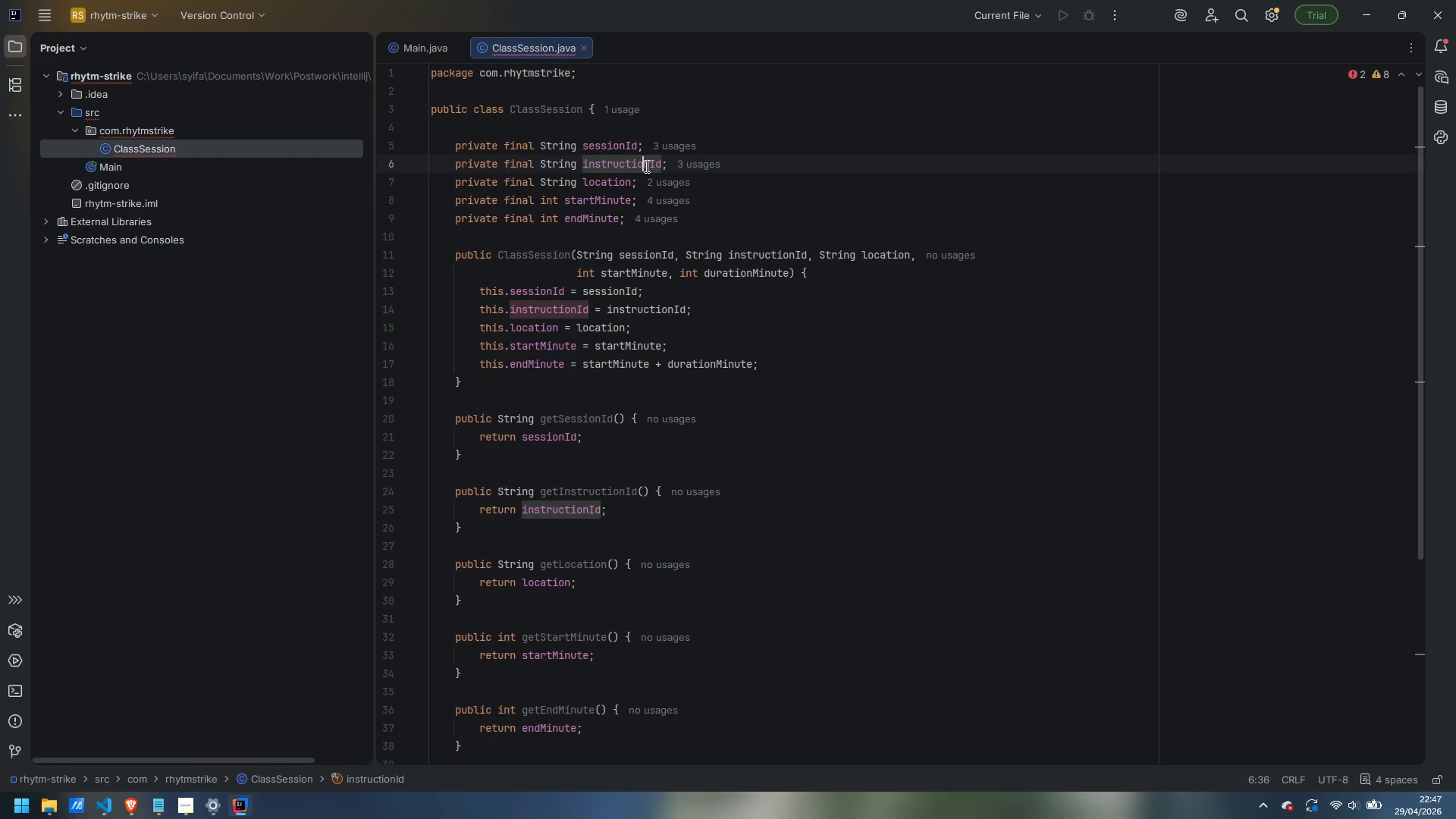 
key(Backspace)
 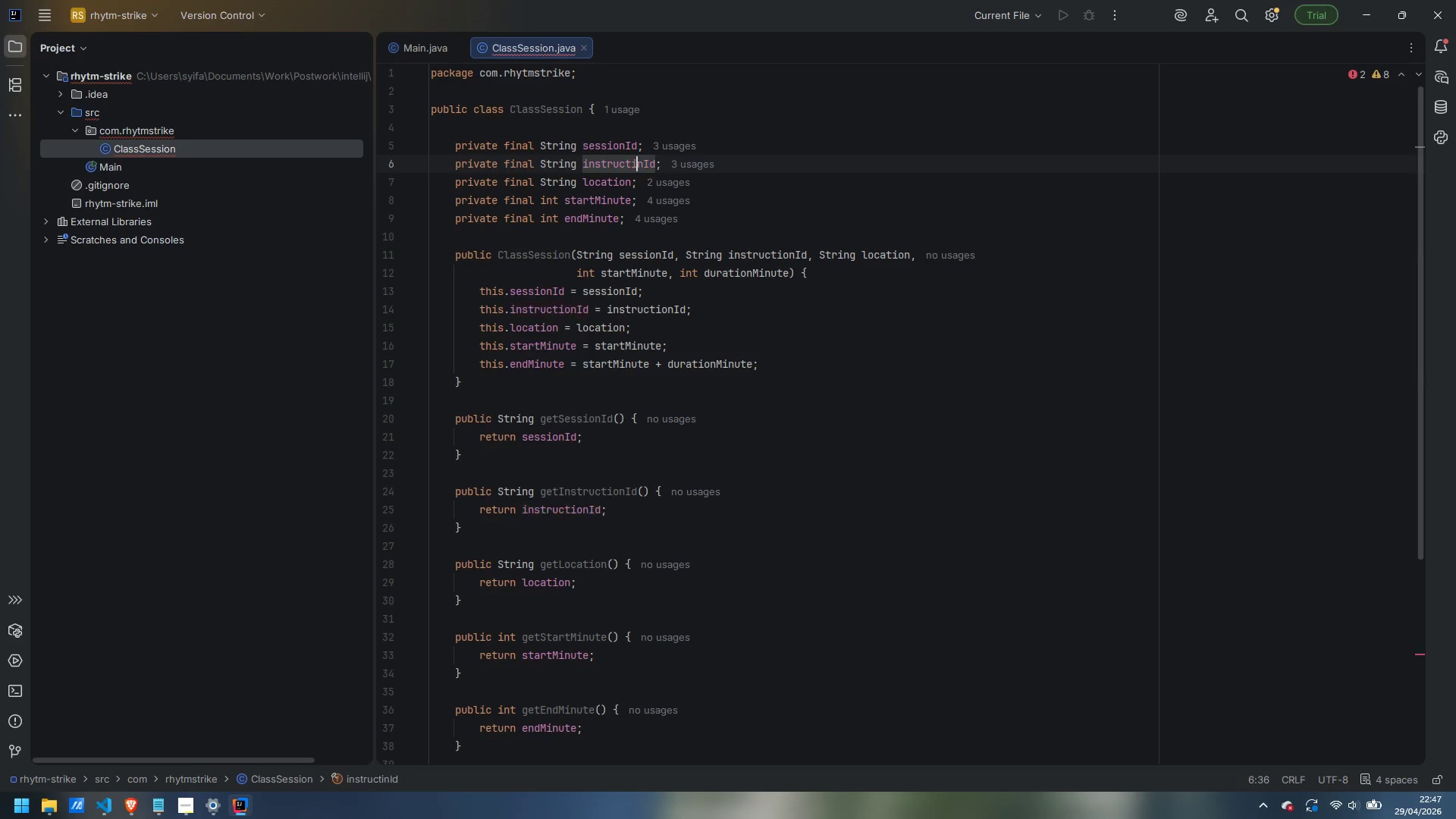 
key(Backspace)
 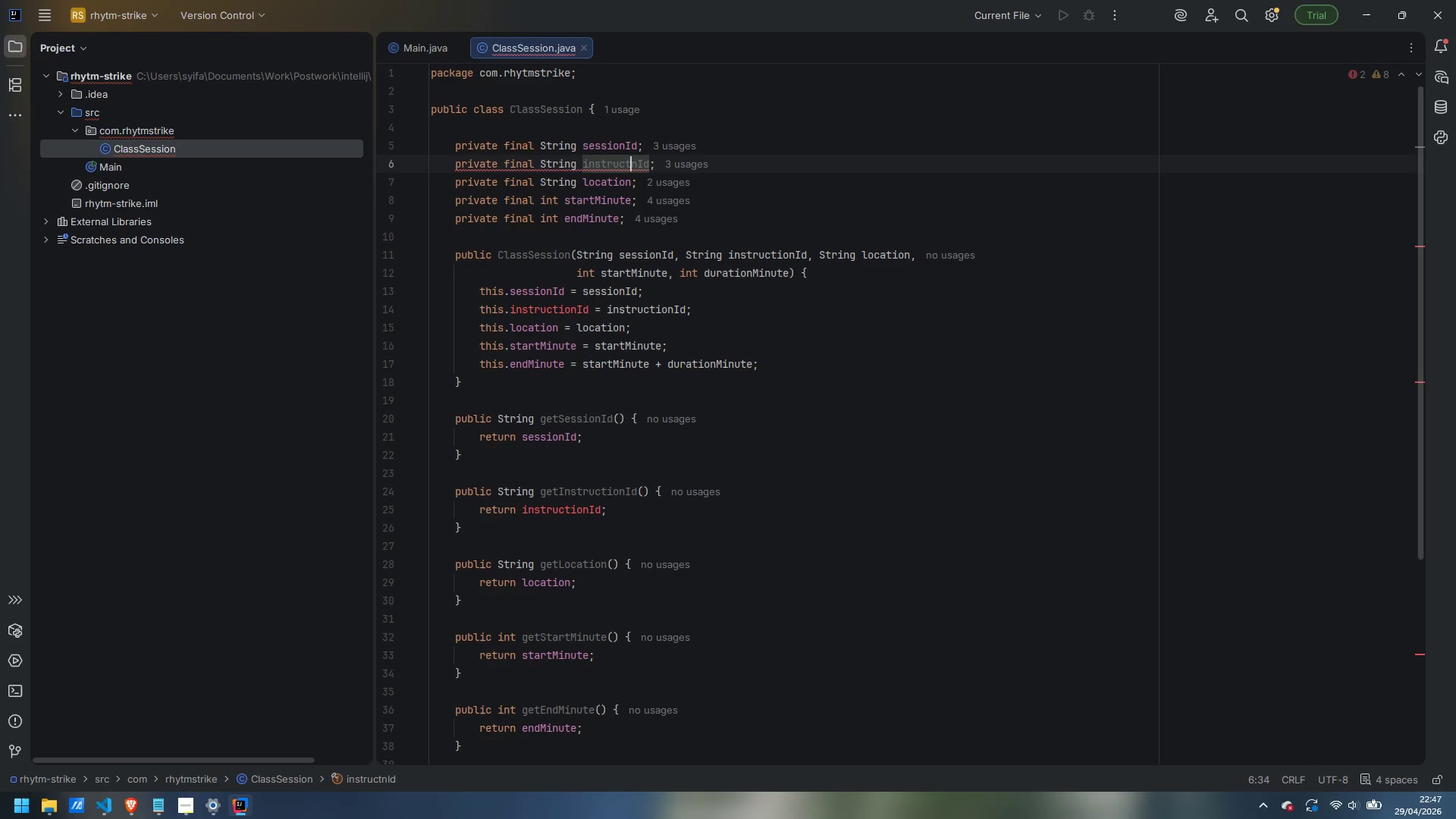 
key(ArrowRight)
 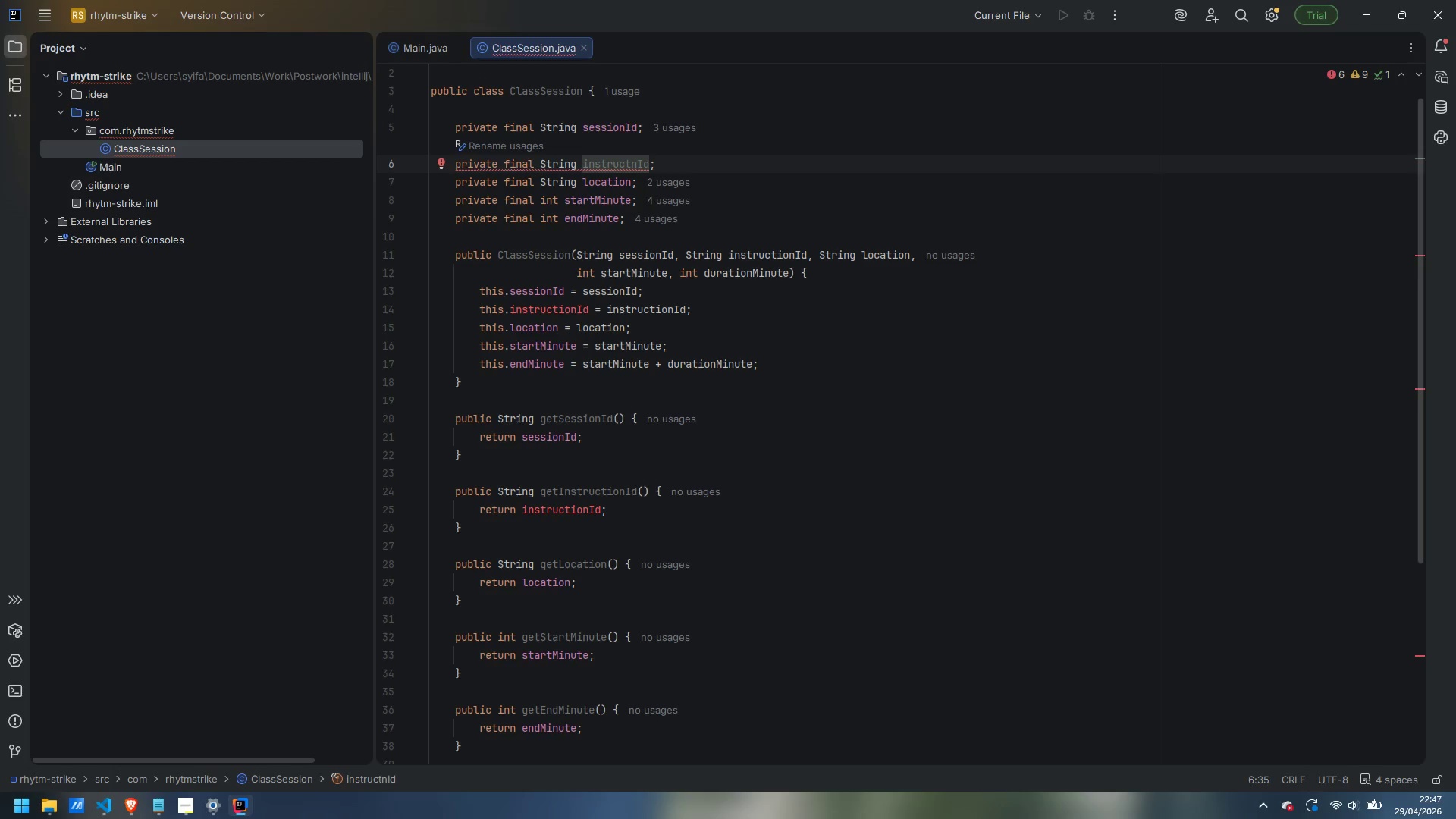 
key(Backspace)
type(or)
 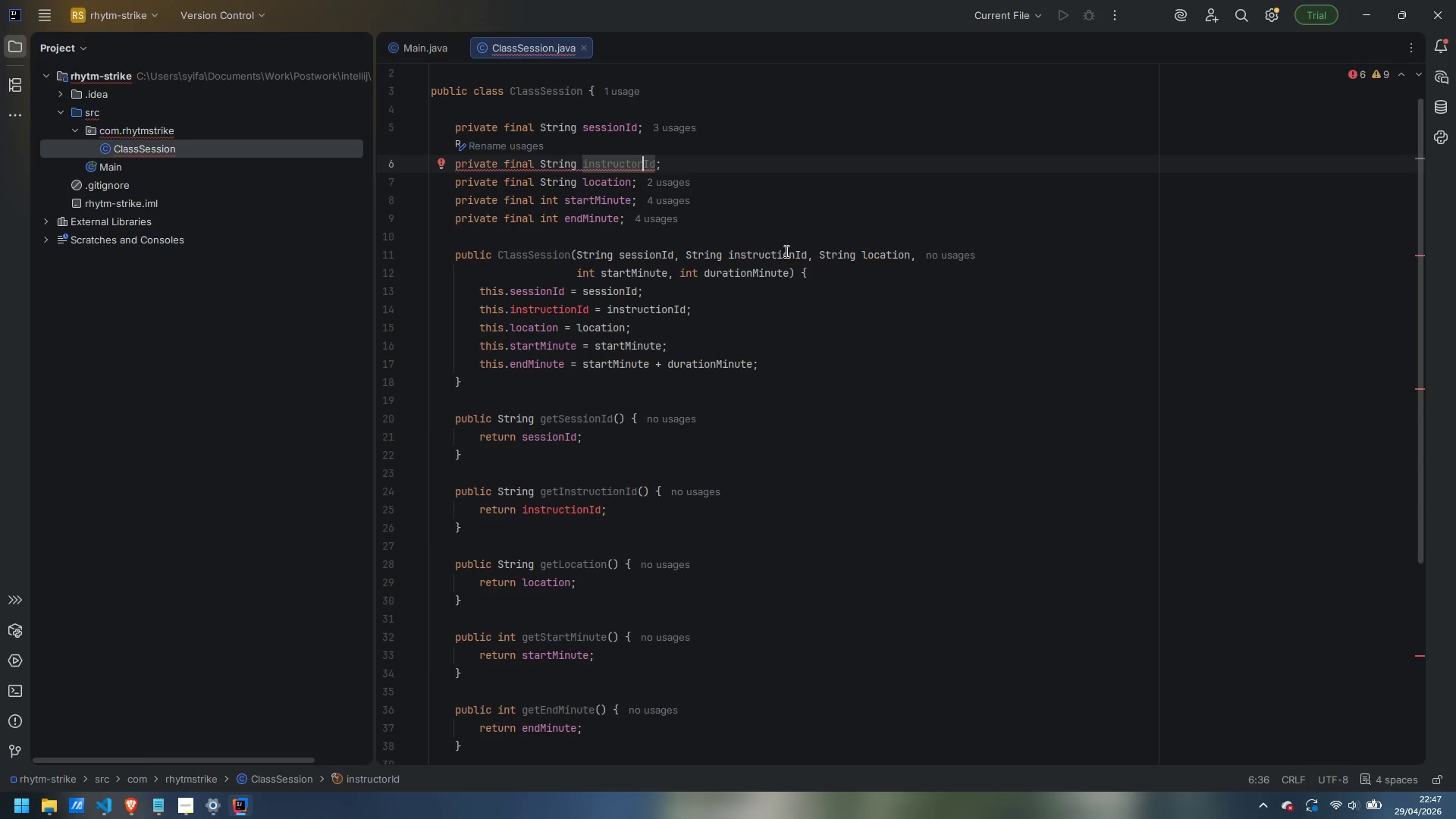 
left_click([792, 258])
 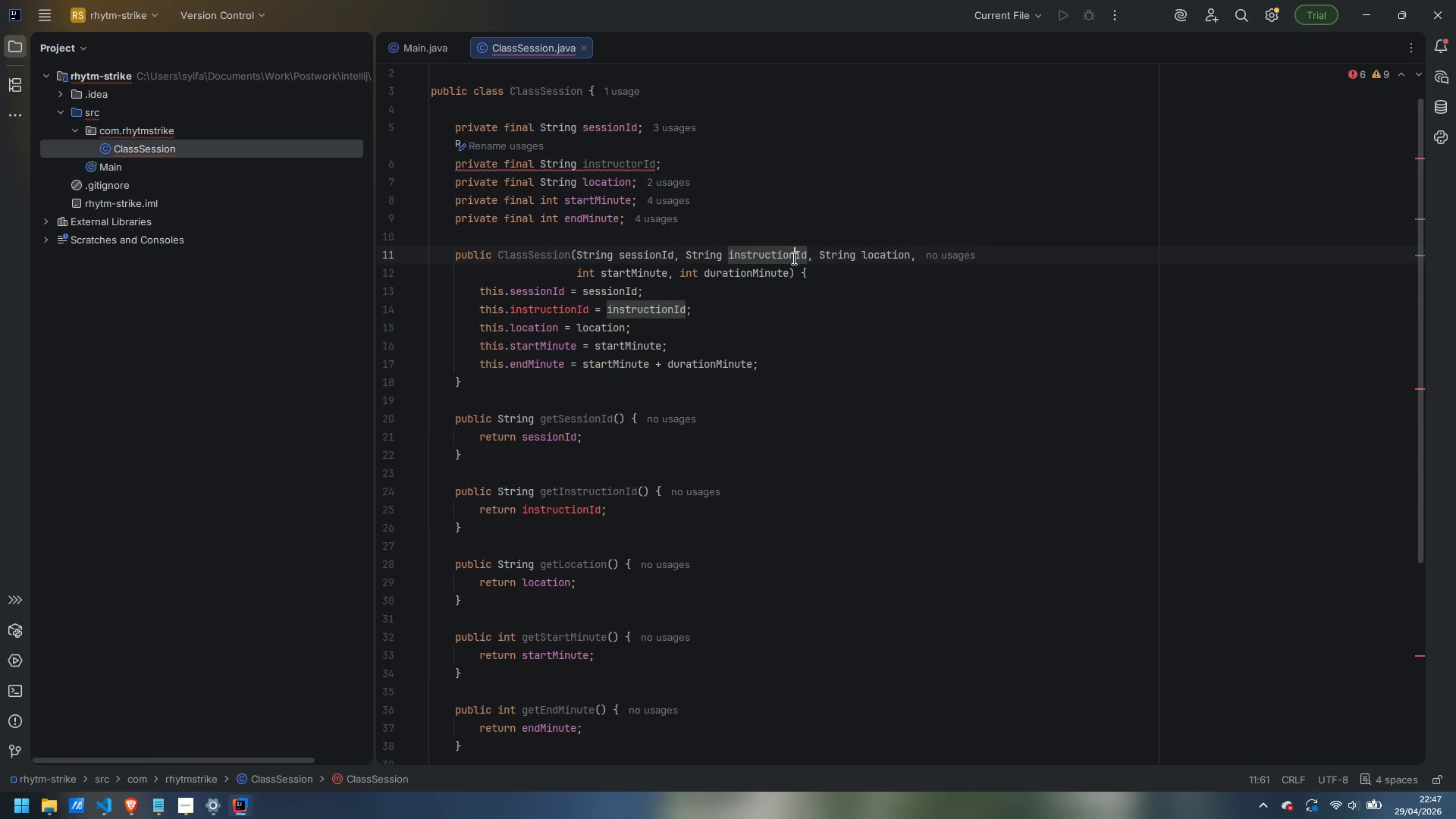 
key(Backspace)
key(Backspace)
key(Backspace)
type(or)
 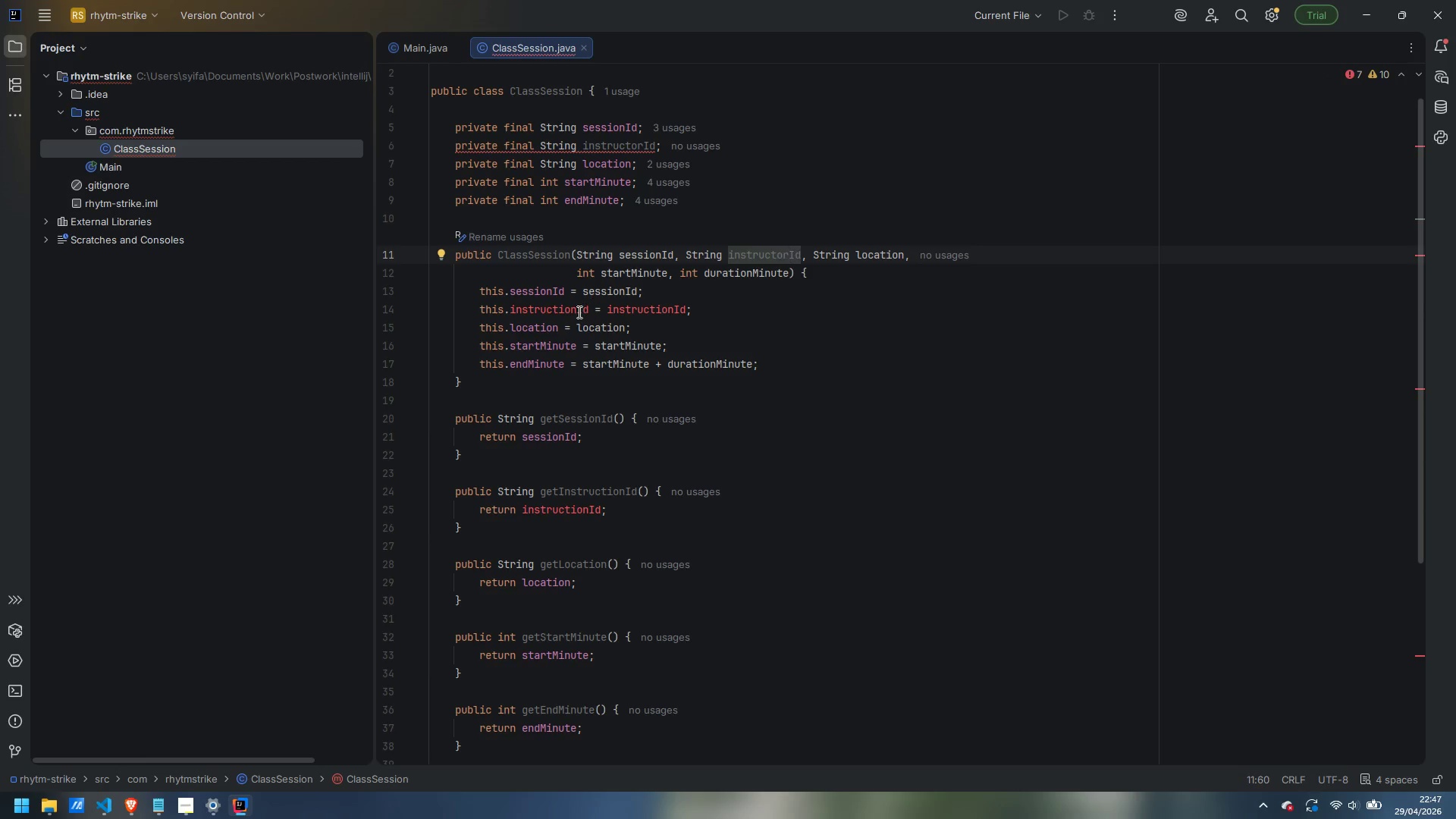 
left_click([576, 312])
 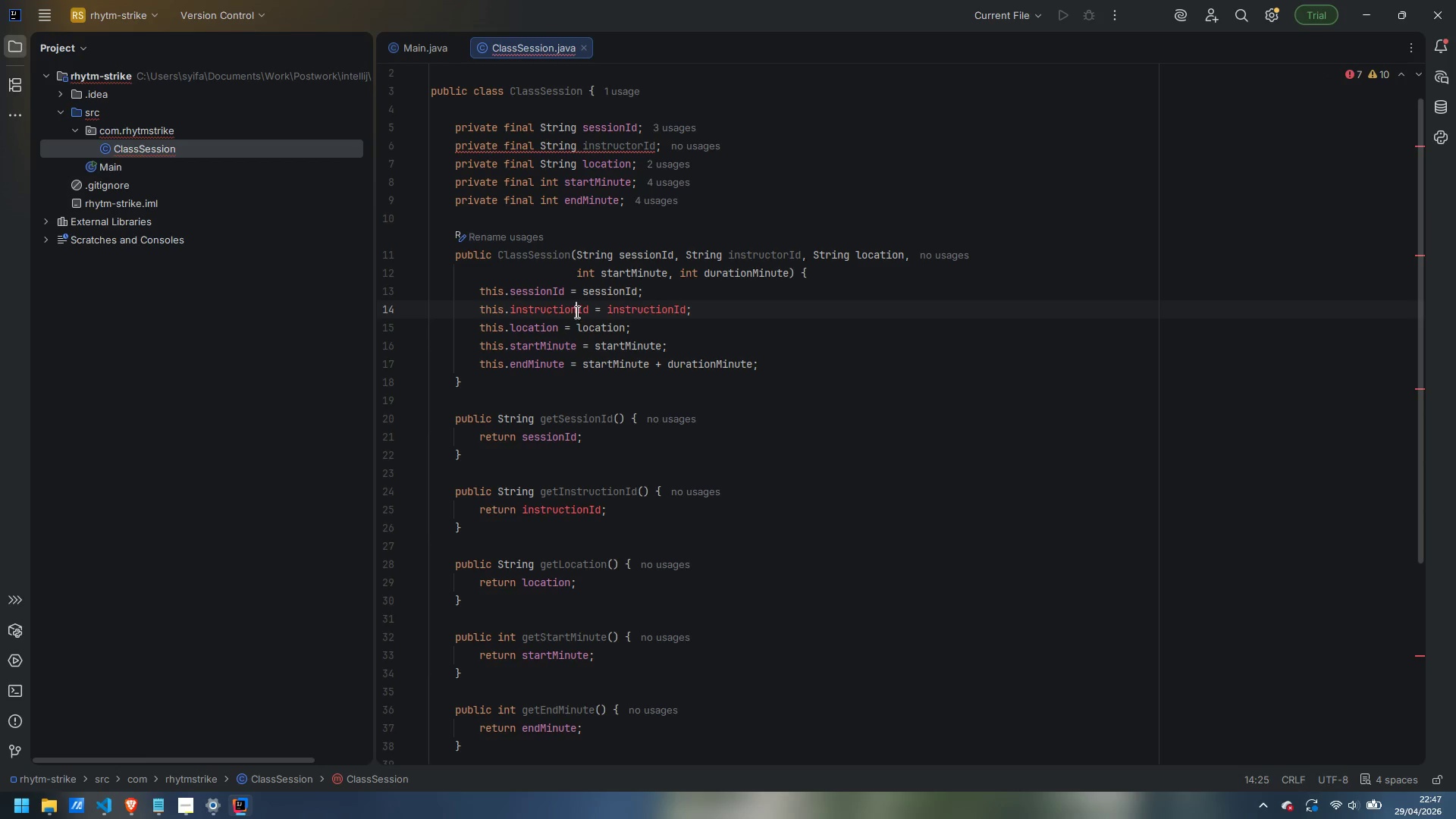 
key(Backspace)
key(Backspace)
key(Backspace)
type(or)
 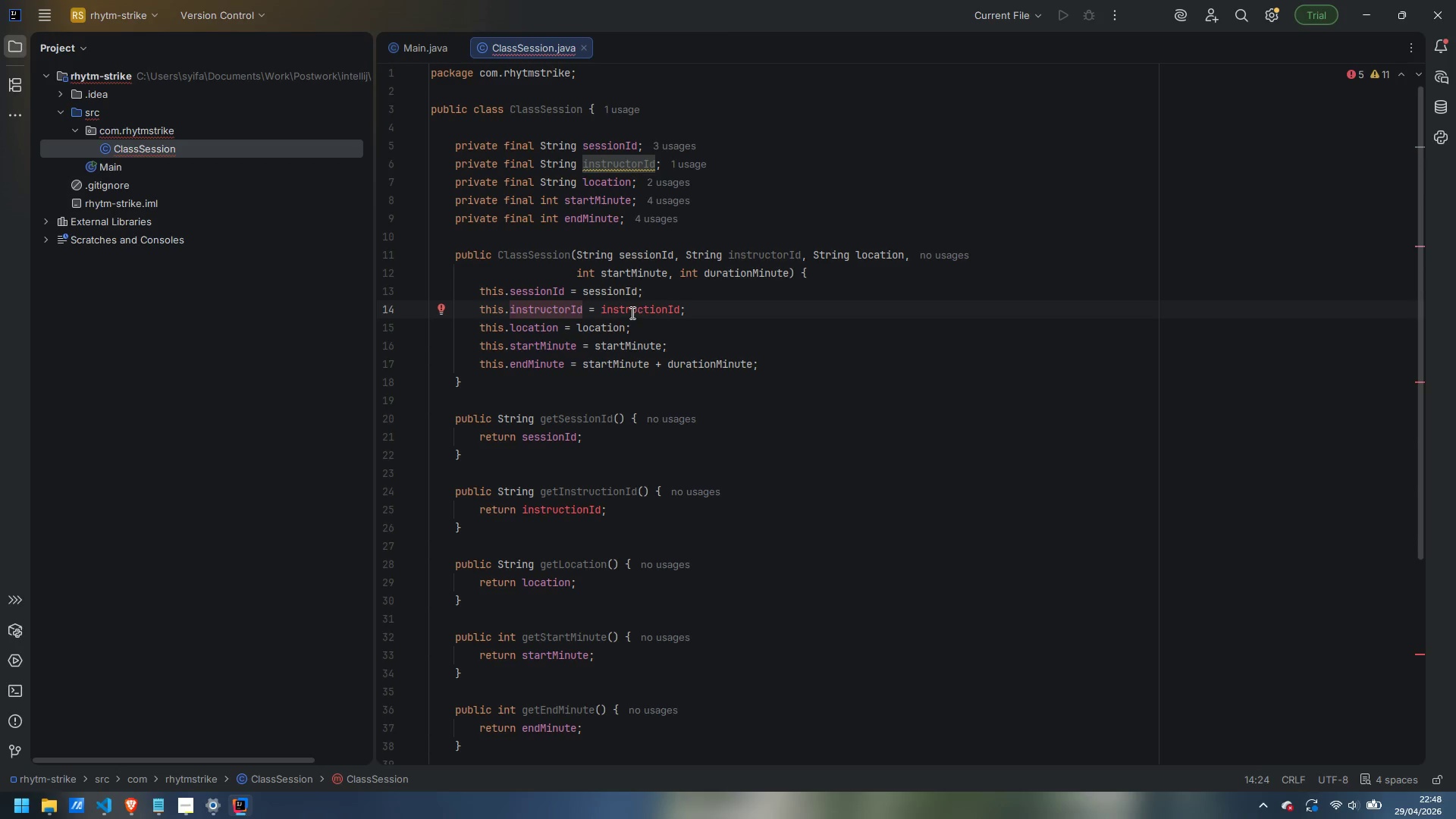 
double_click([636, 309])
 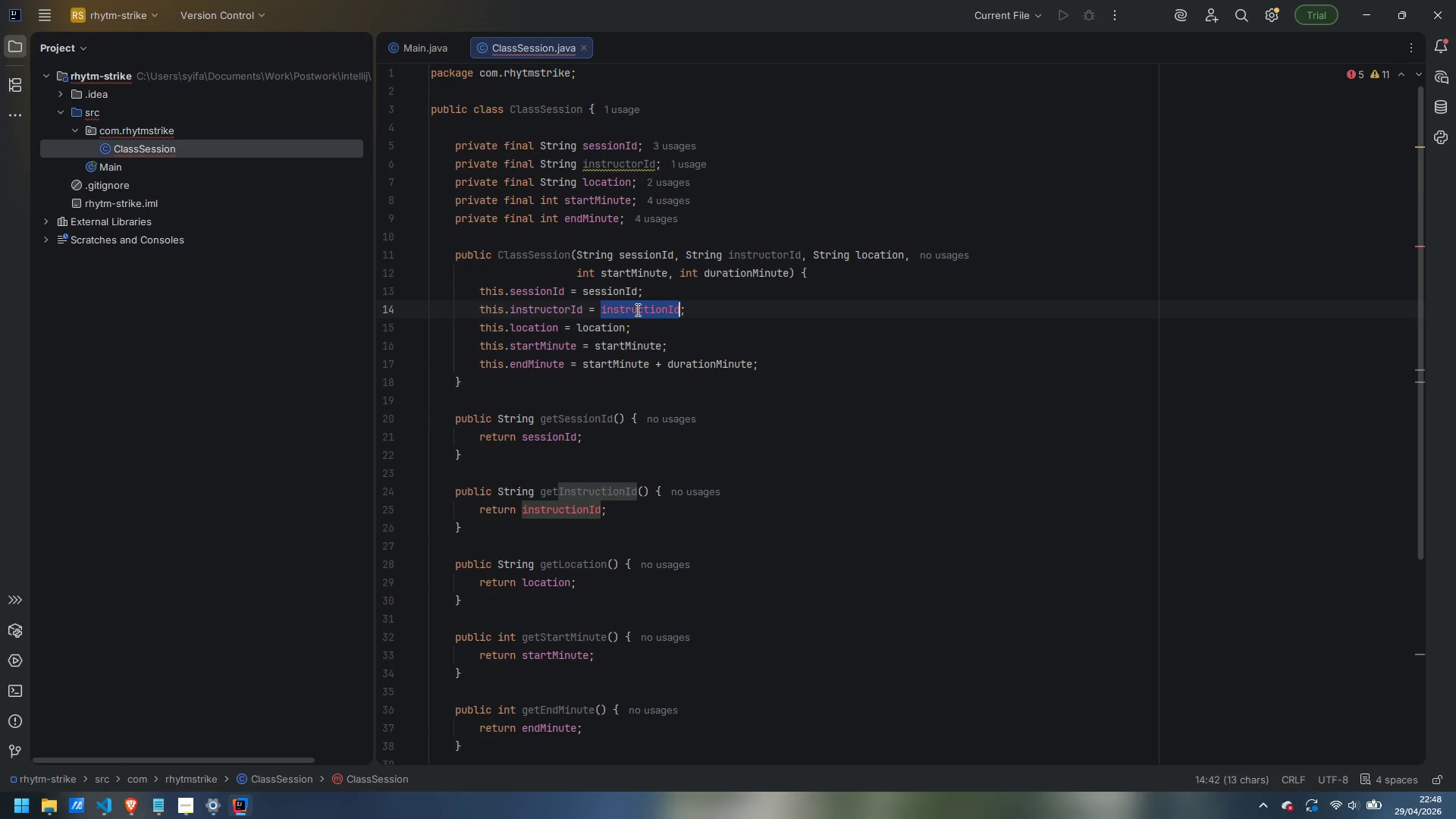 
key(Control+F)
 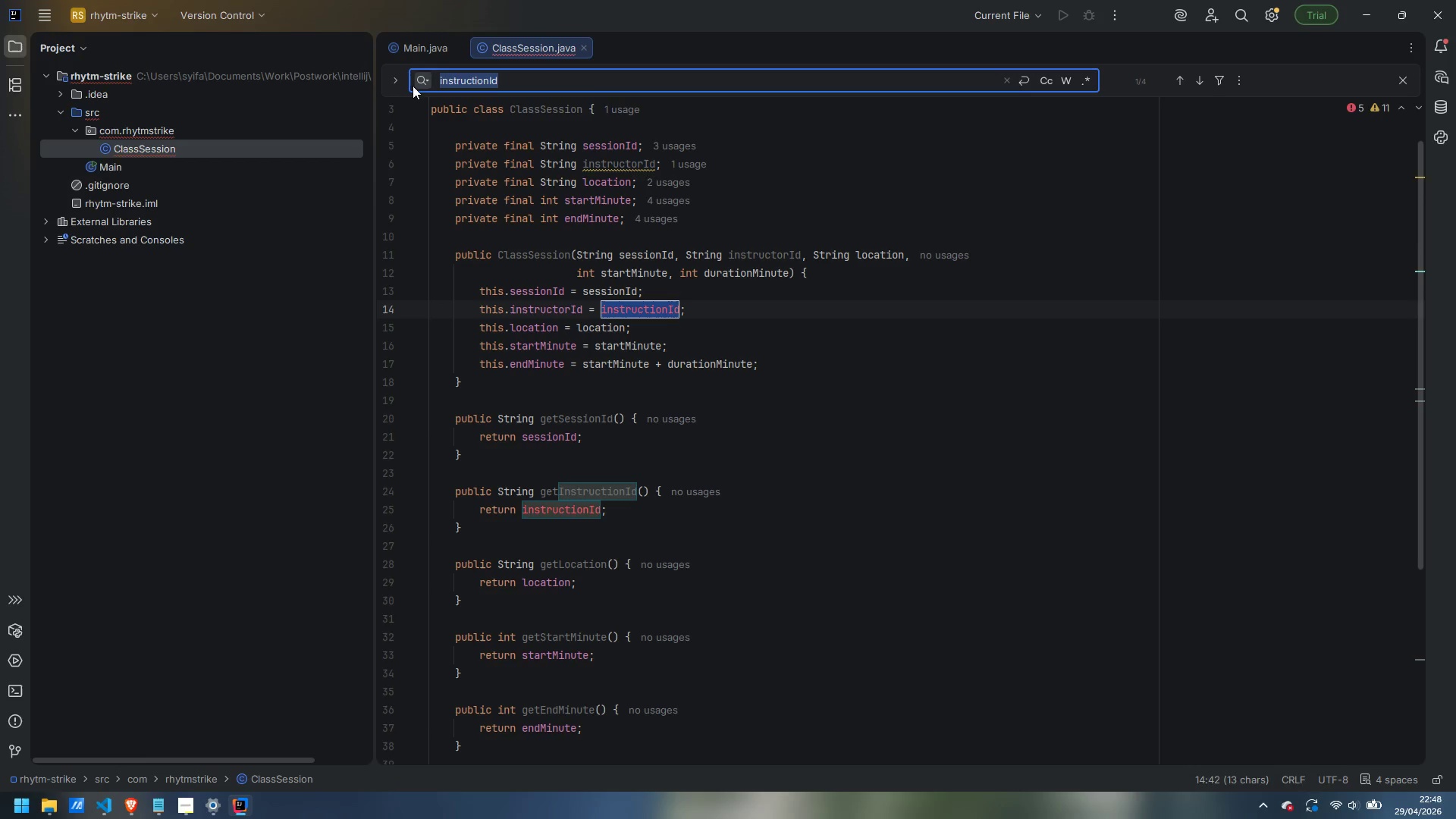 
left_click([397, 80])
 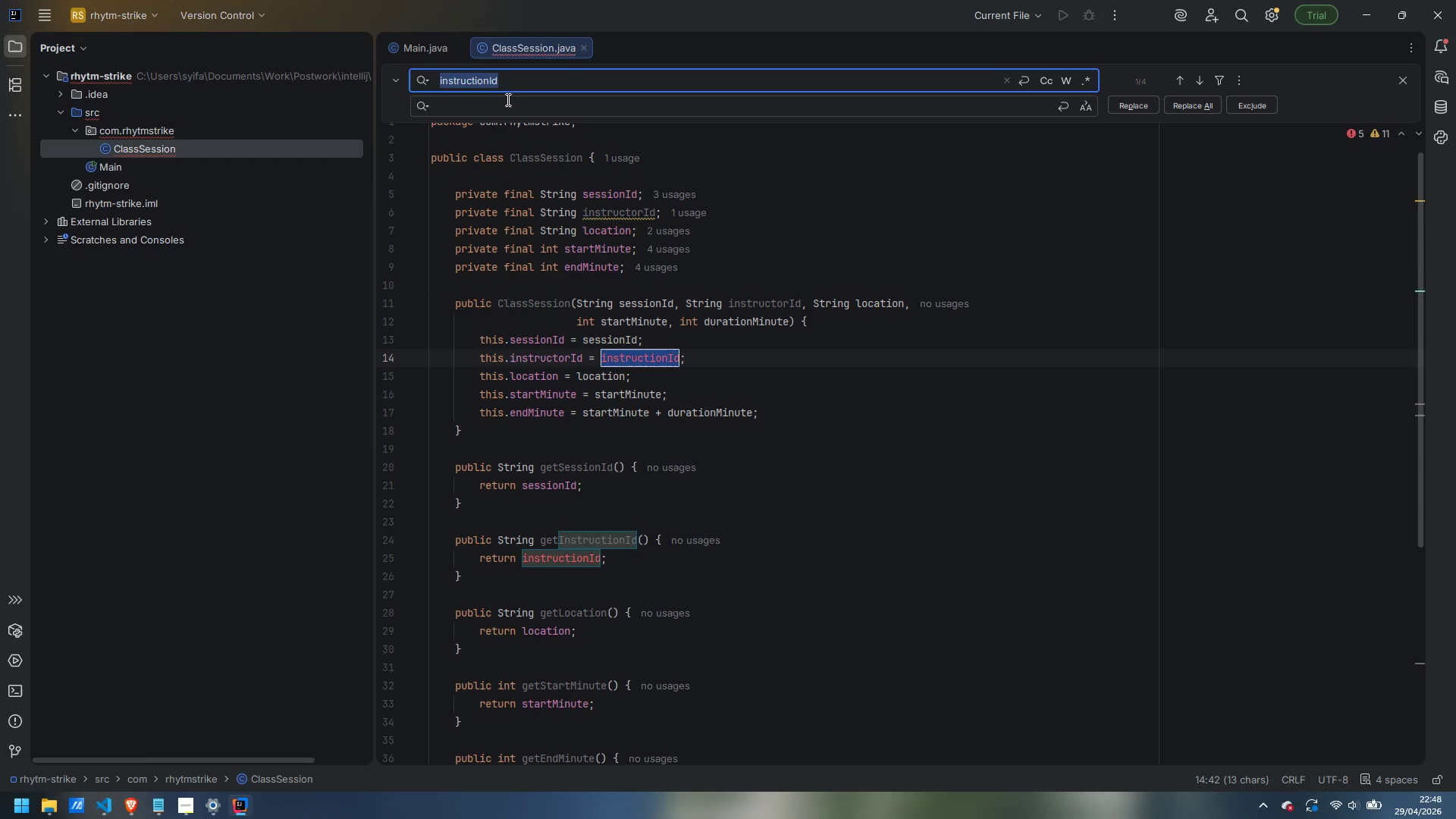 
left_click([507, 99])
 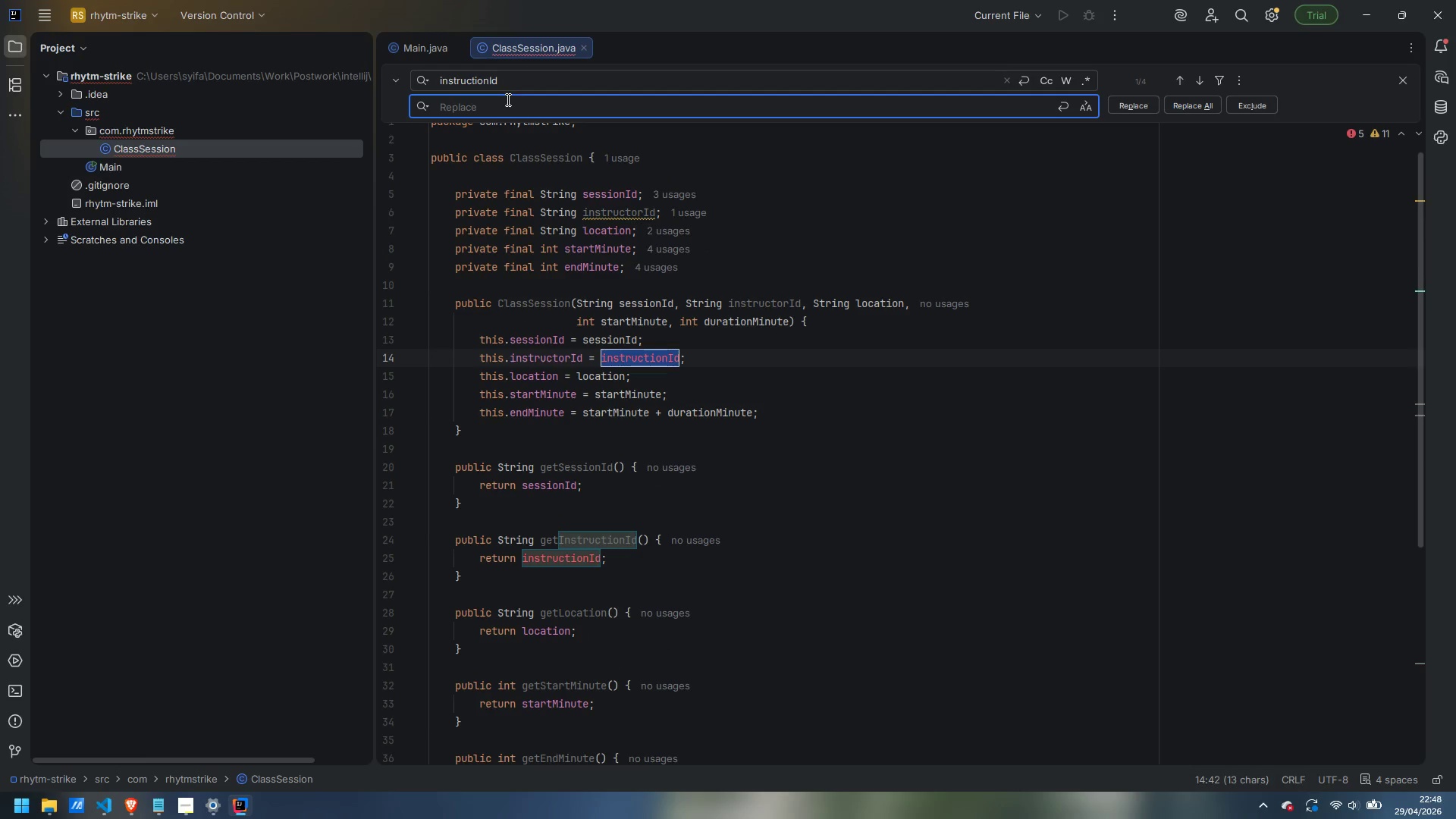 
type(instructorId)
 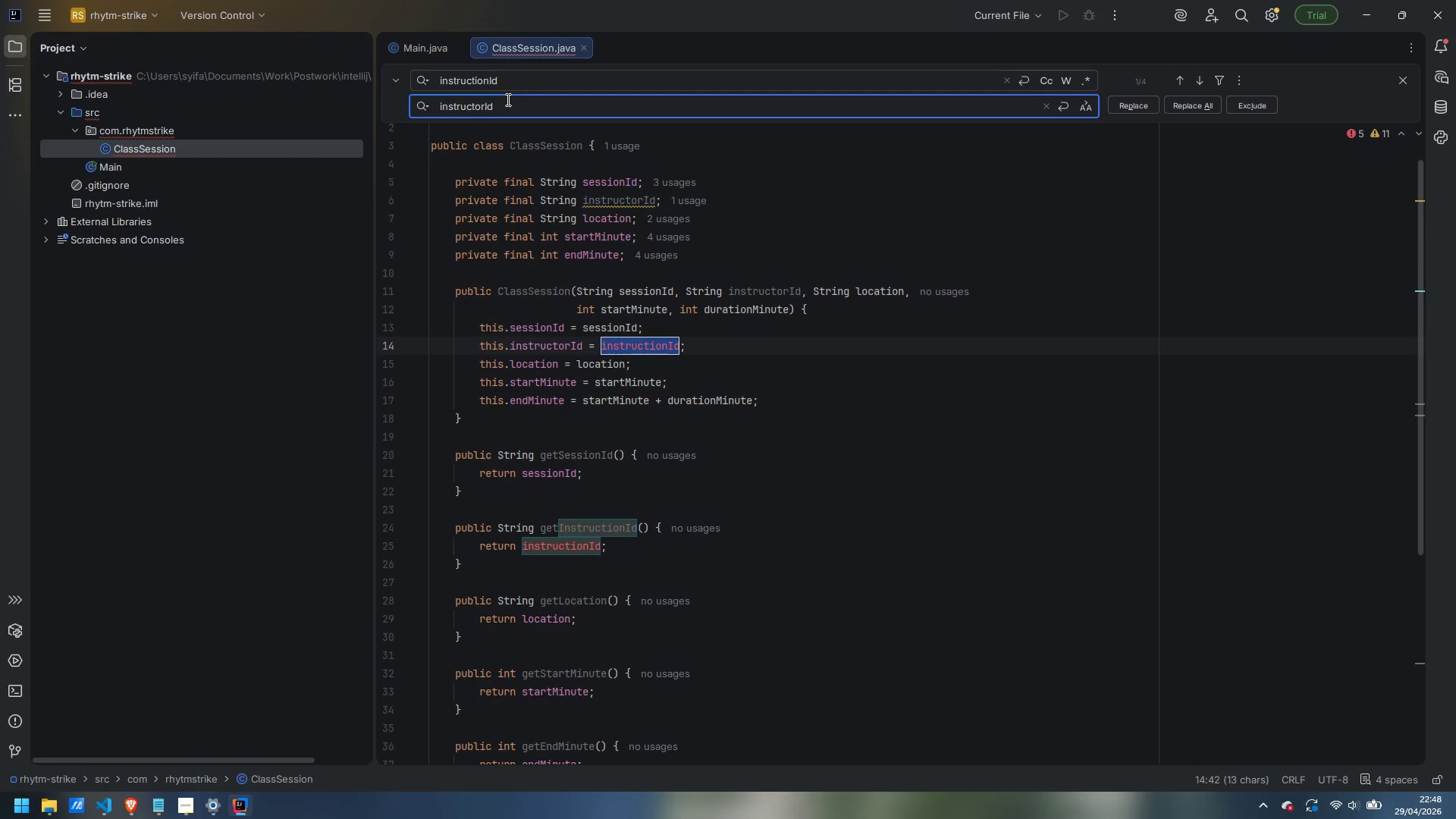 
key(Enter)
 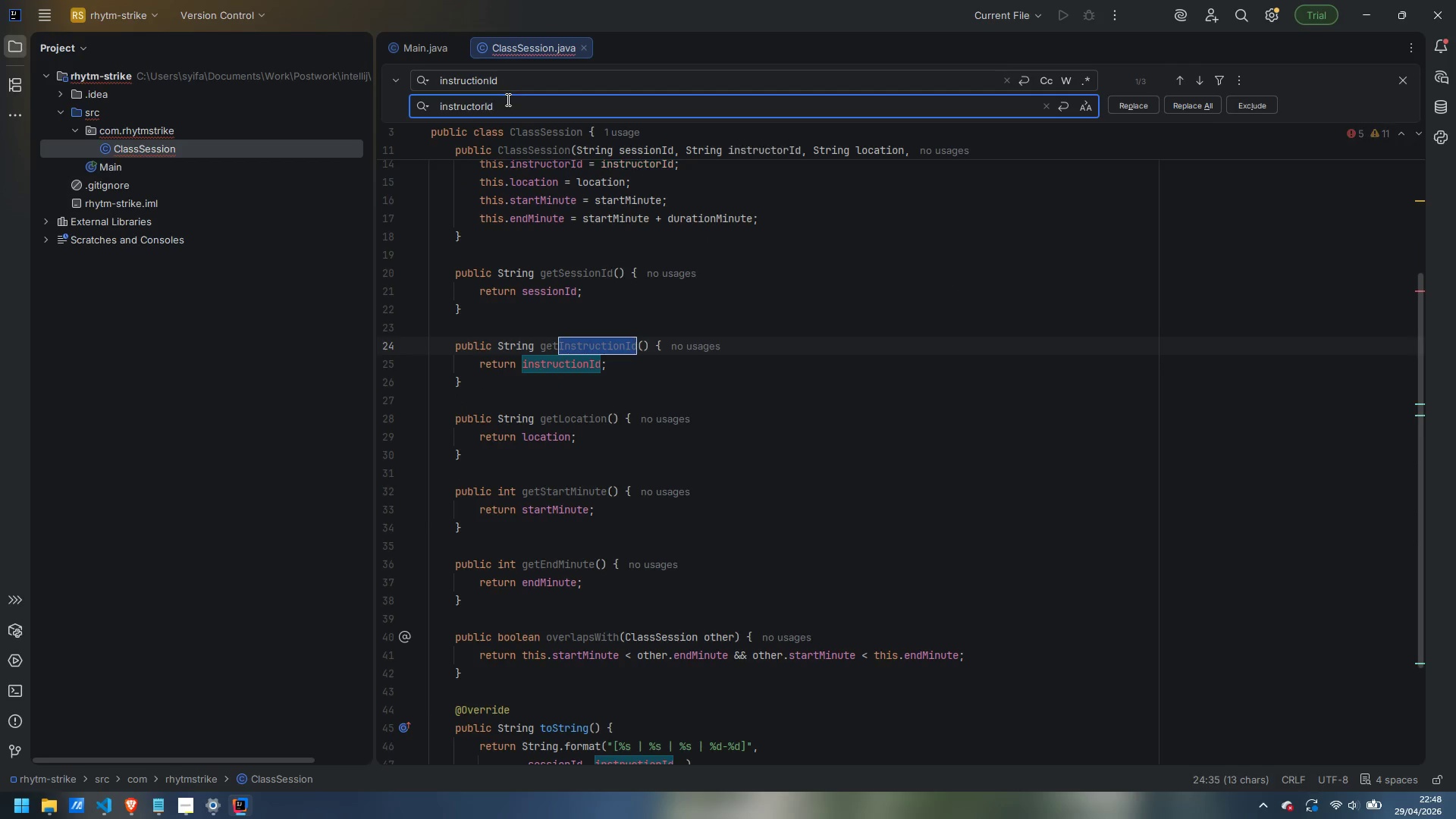 
key(Enter)
 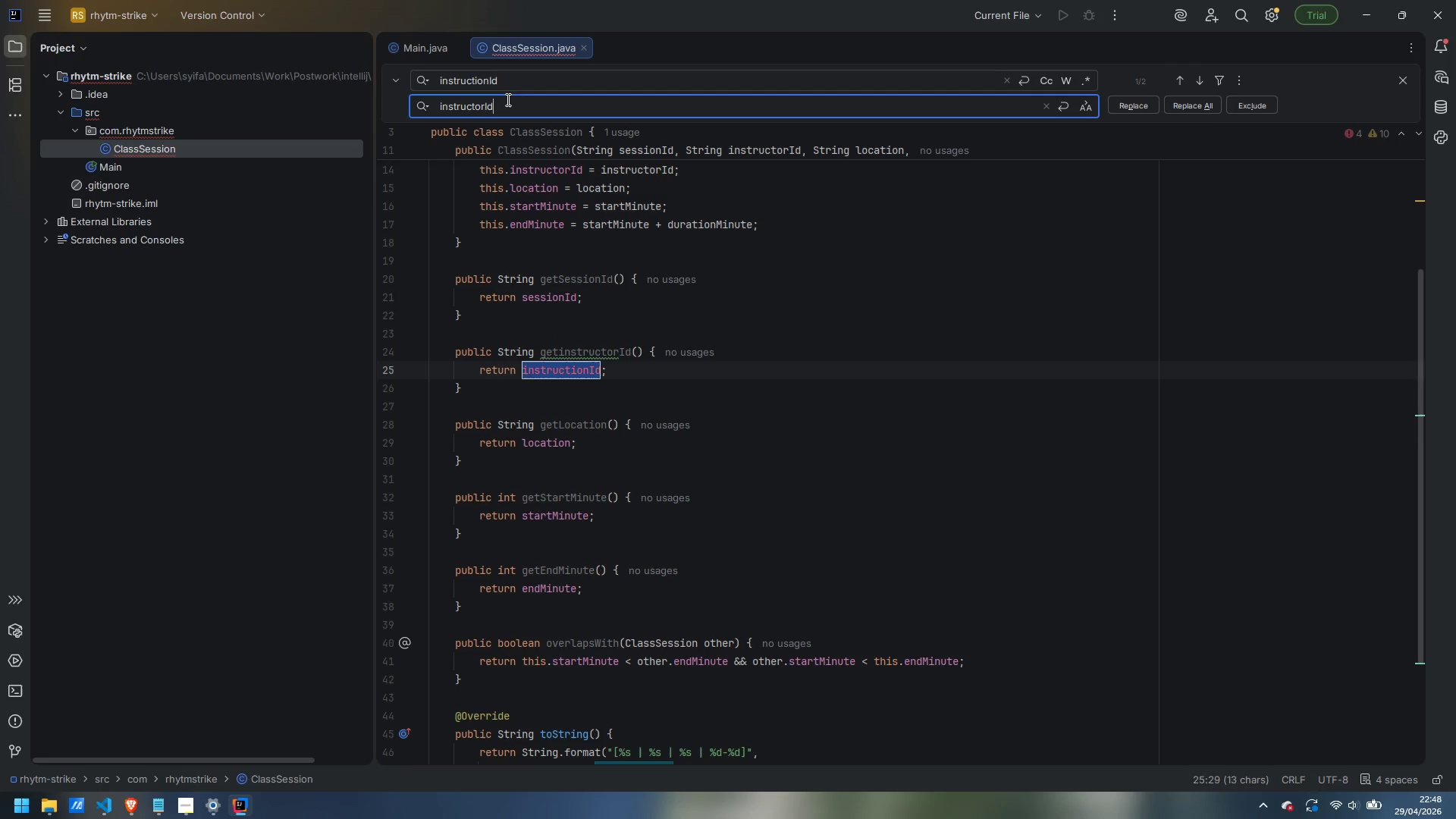 
key(Enter)
 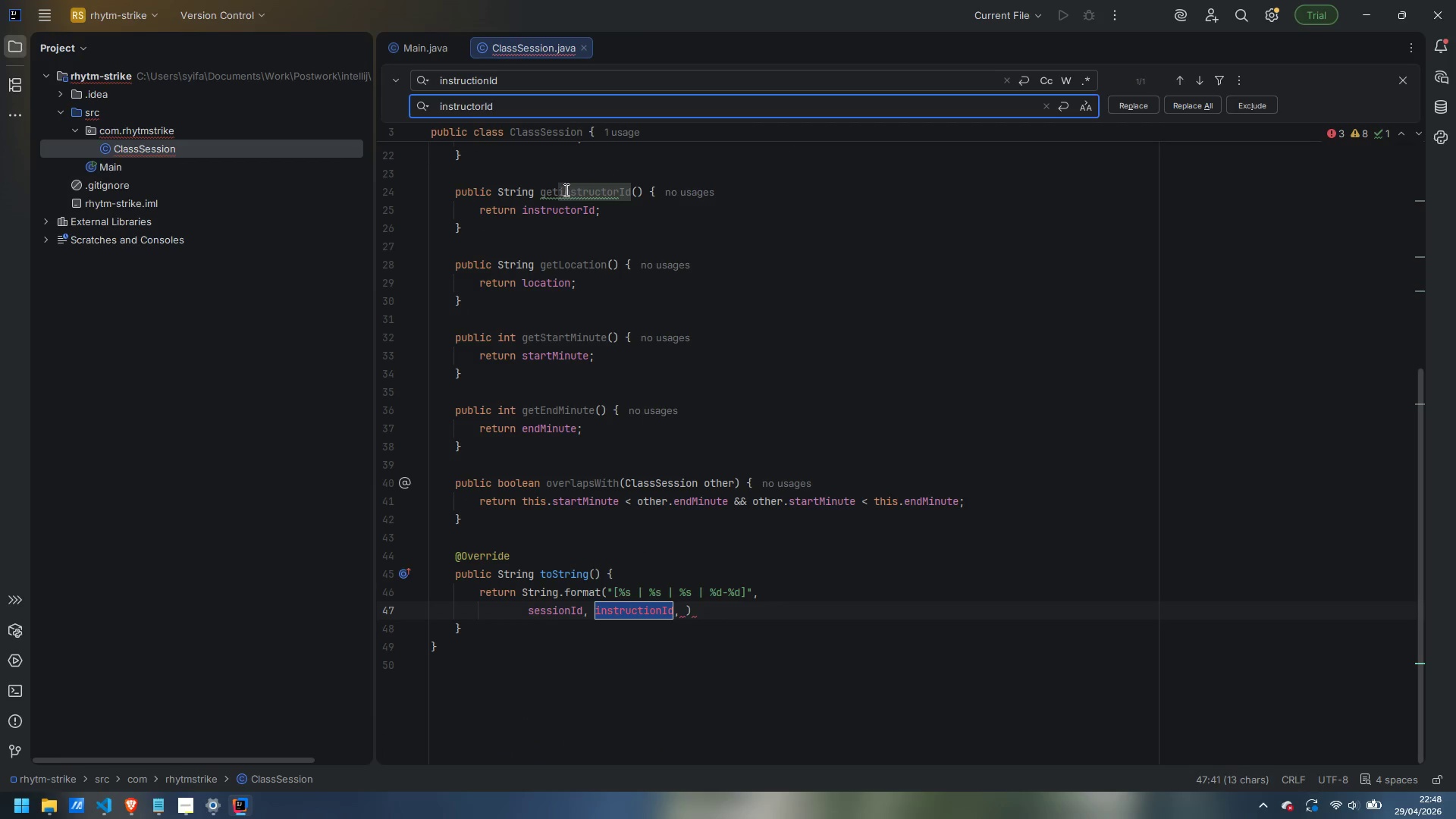 
left_click([567, 190])
 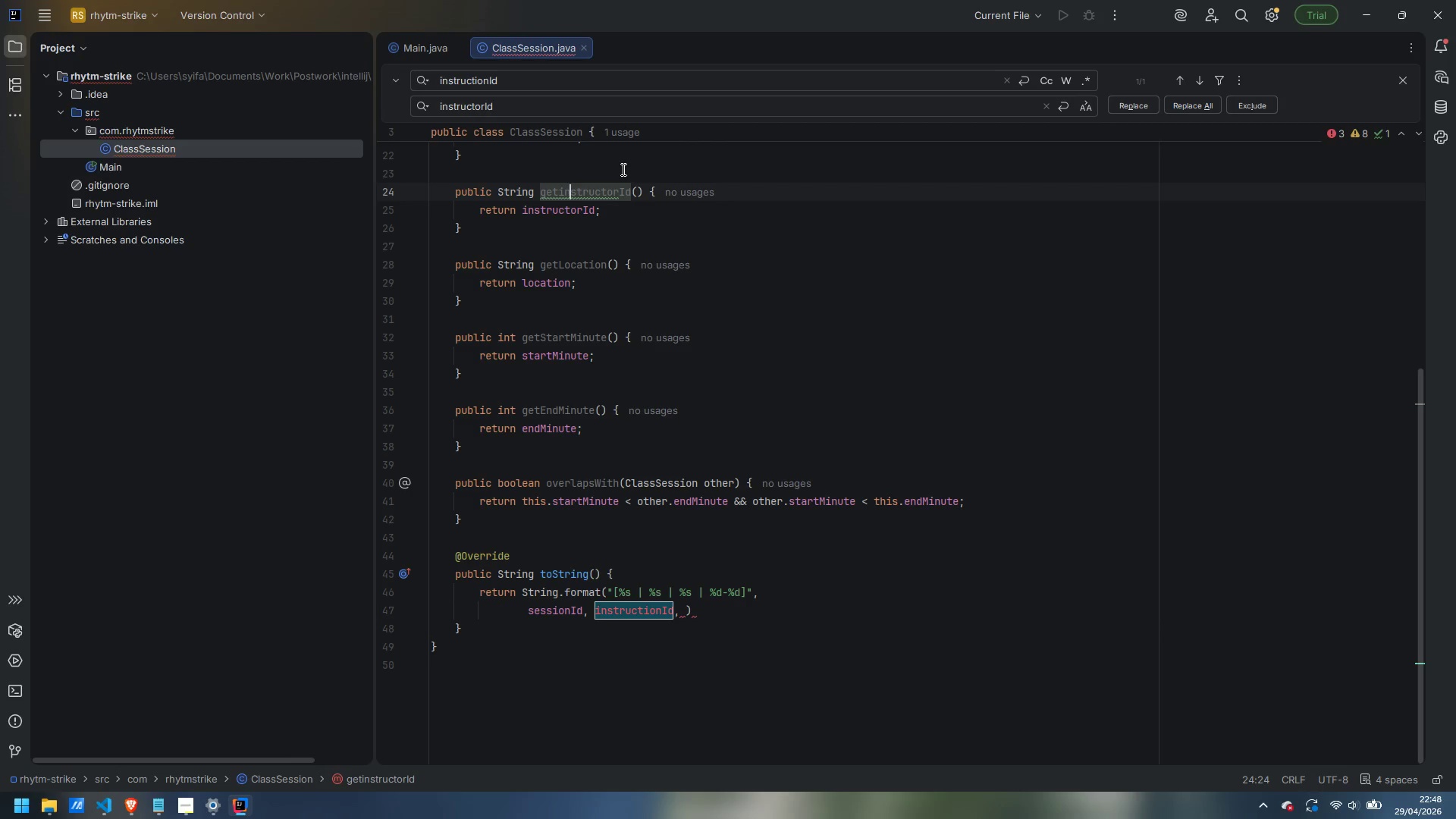 
key(ArrowLeft)
 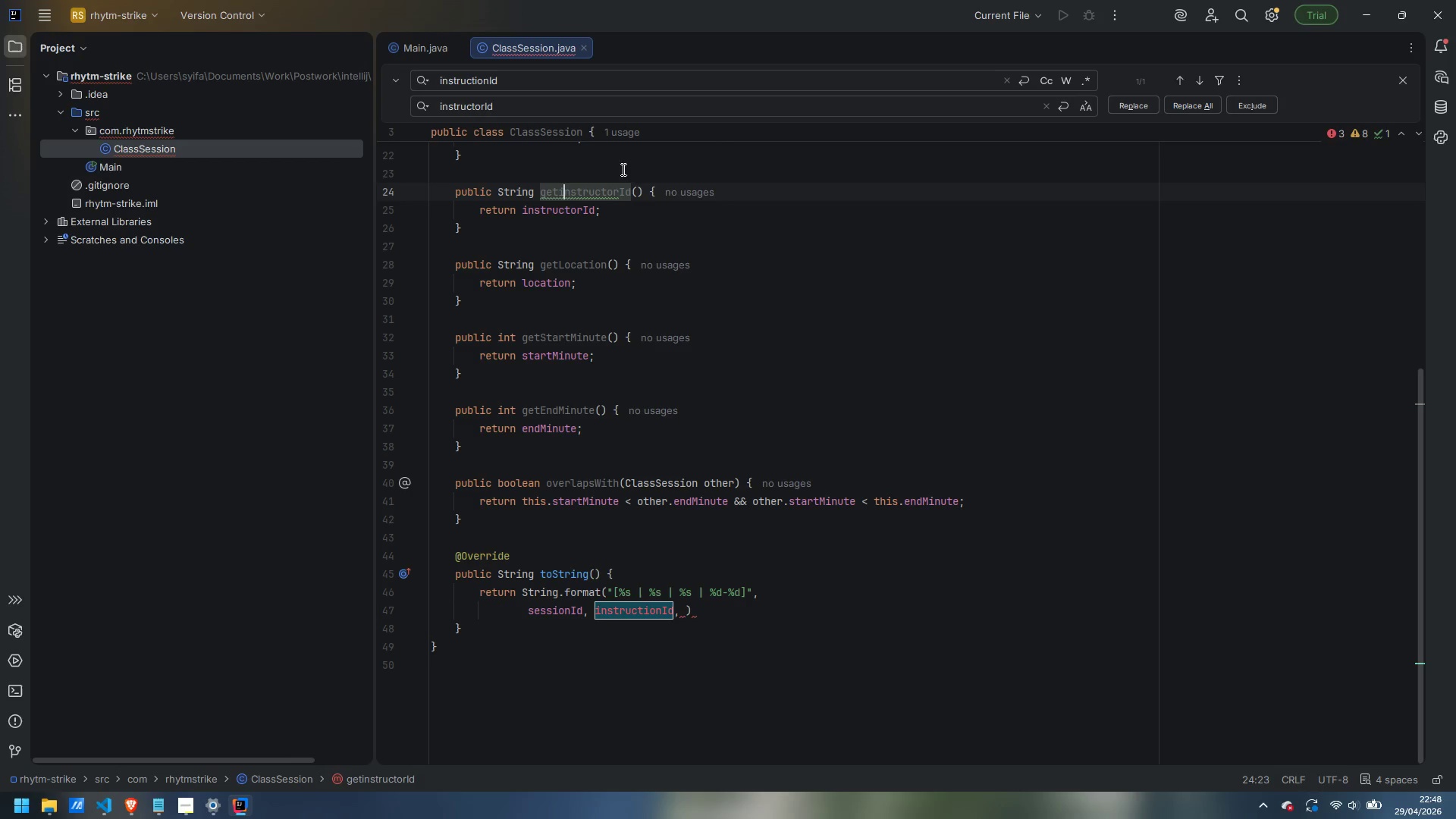 
key(Backspace)
 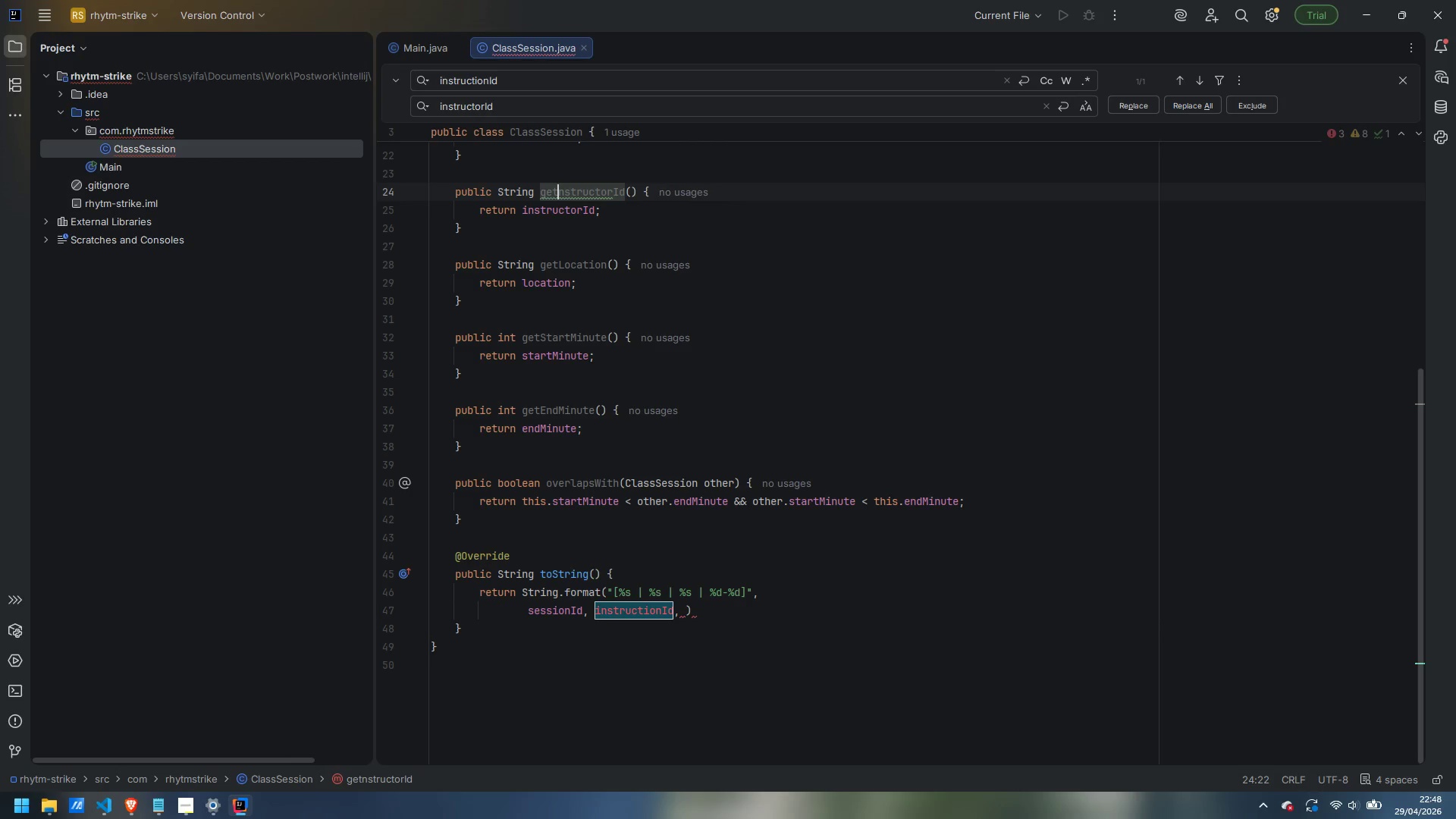 
key(Shift+I)
 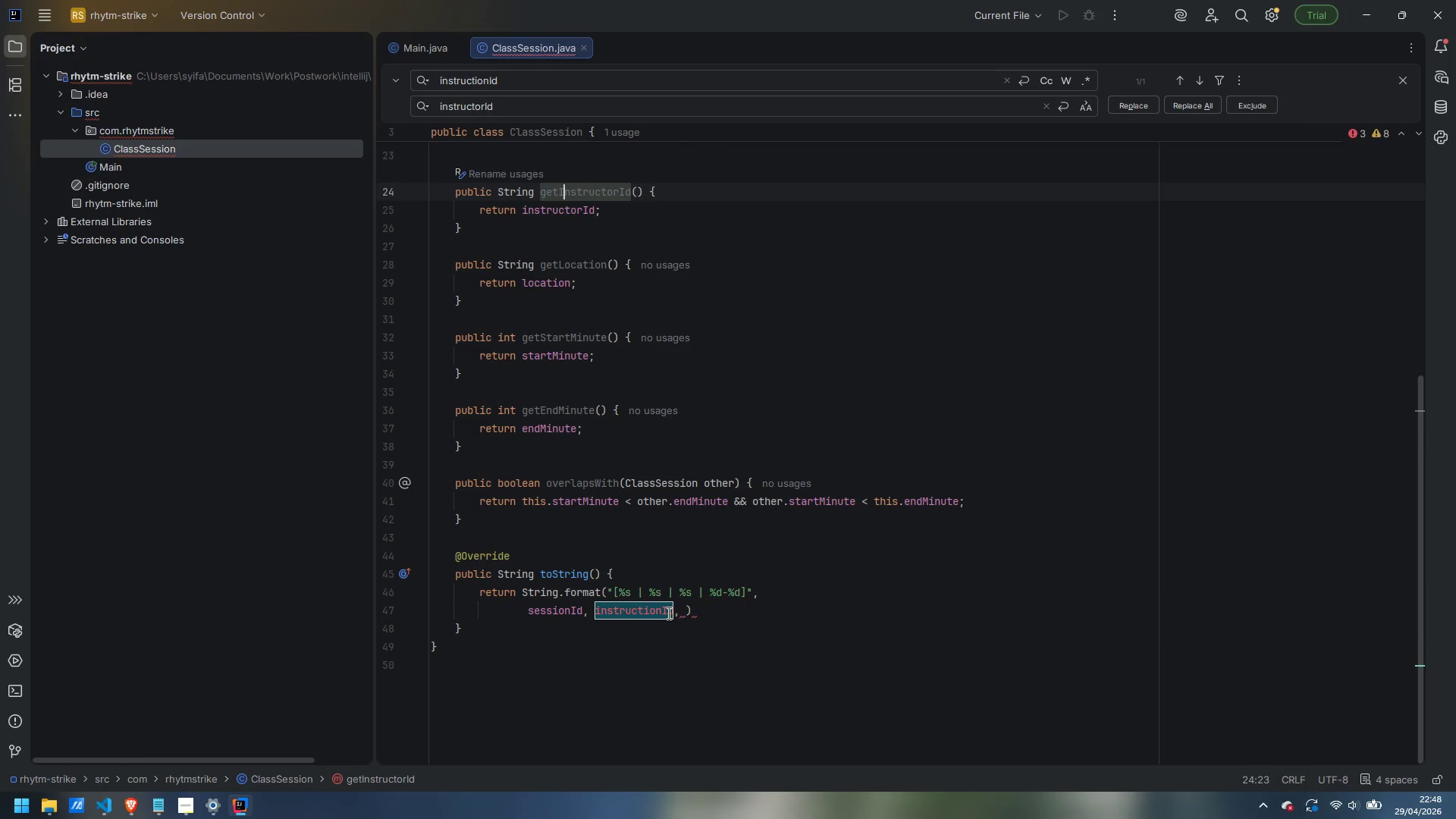 
left_click([660, 609])
 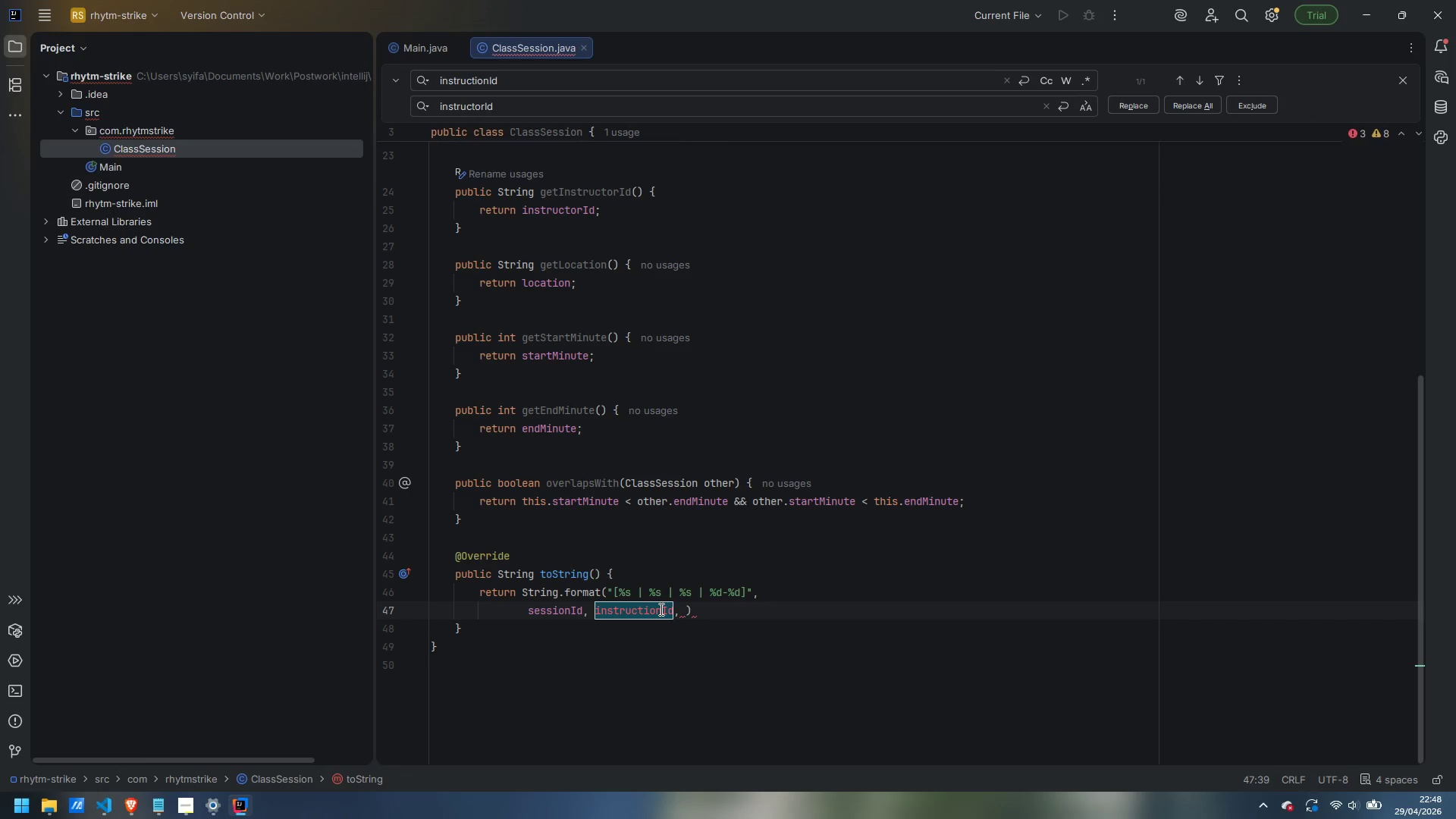 
key(Backspace)
key(Backspace)
key(Backspace)
type(or)
key(Escape)
 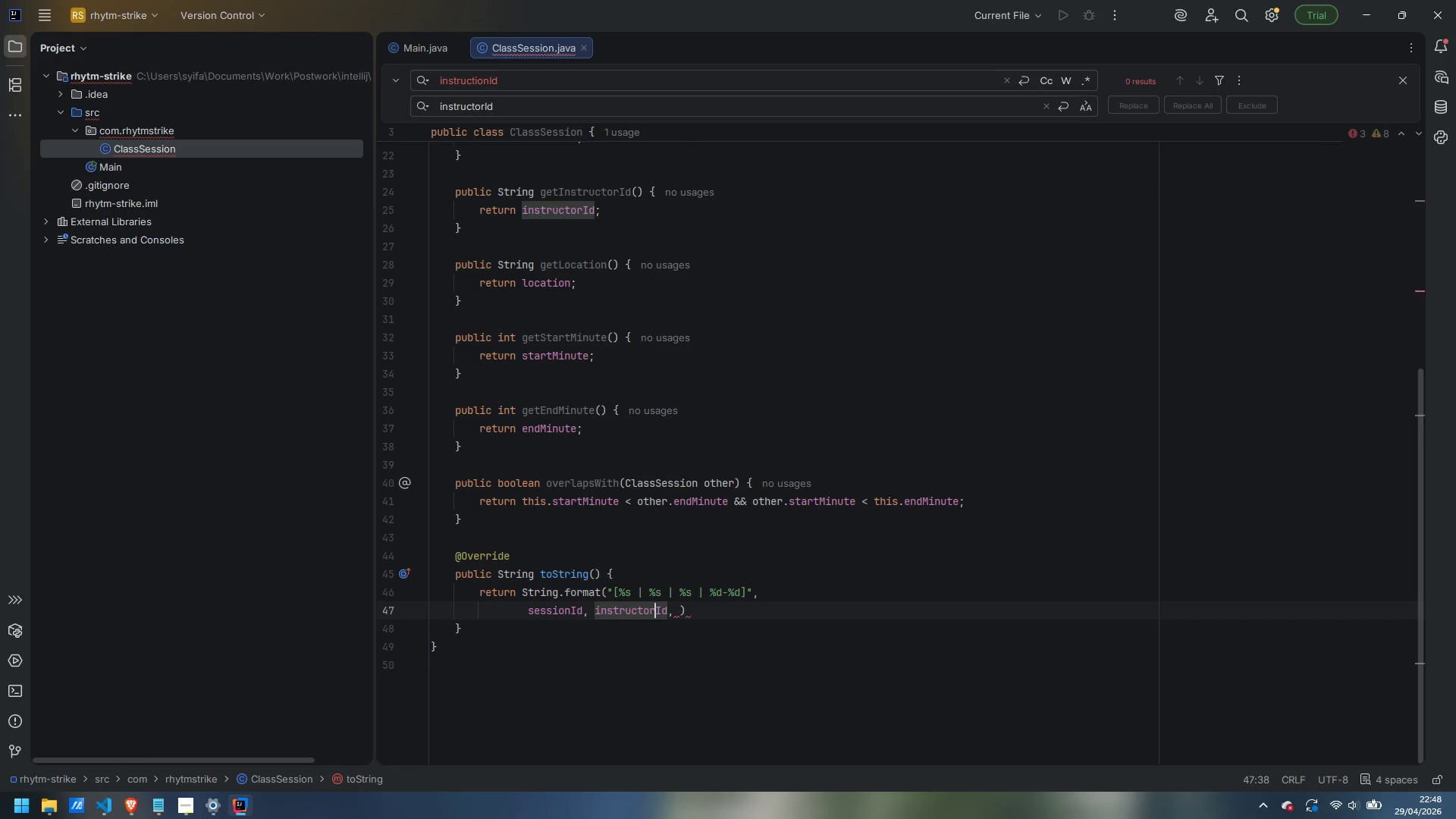 
key(Control+ControlLeft)
 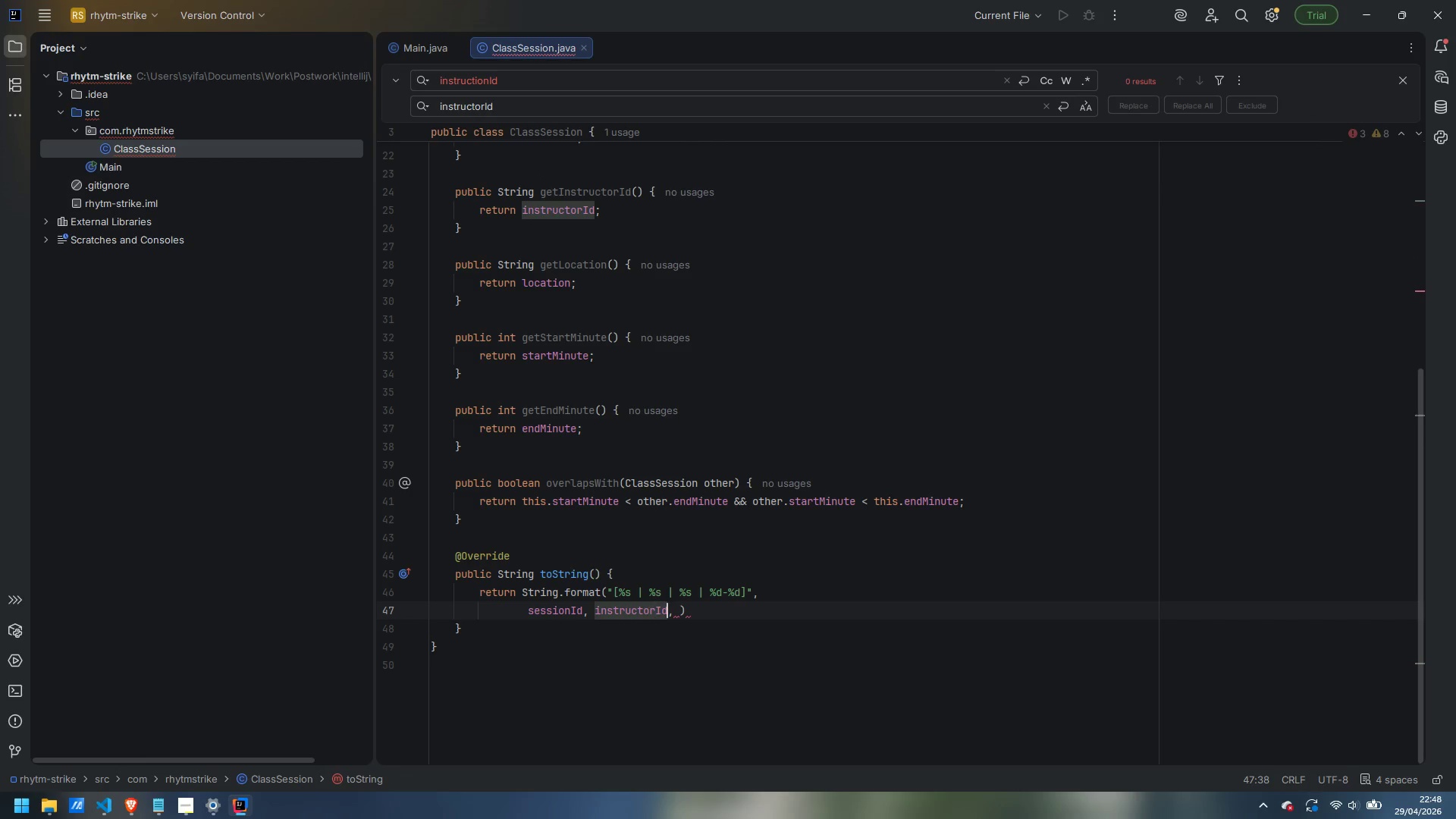 
key(Control+ArrowRight)
 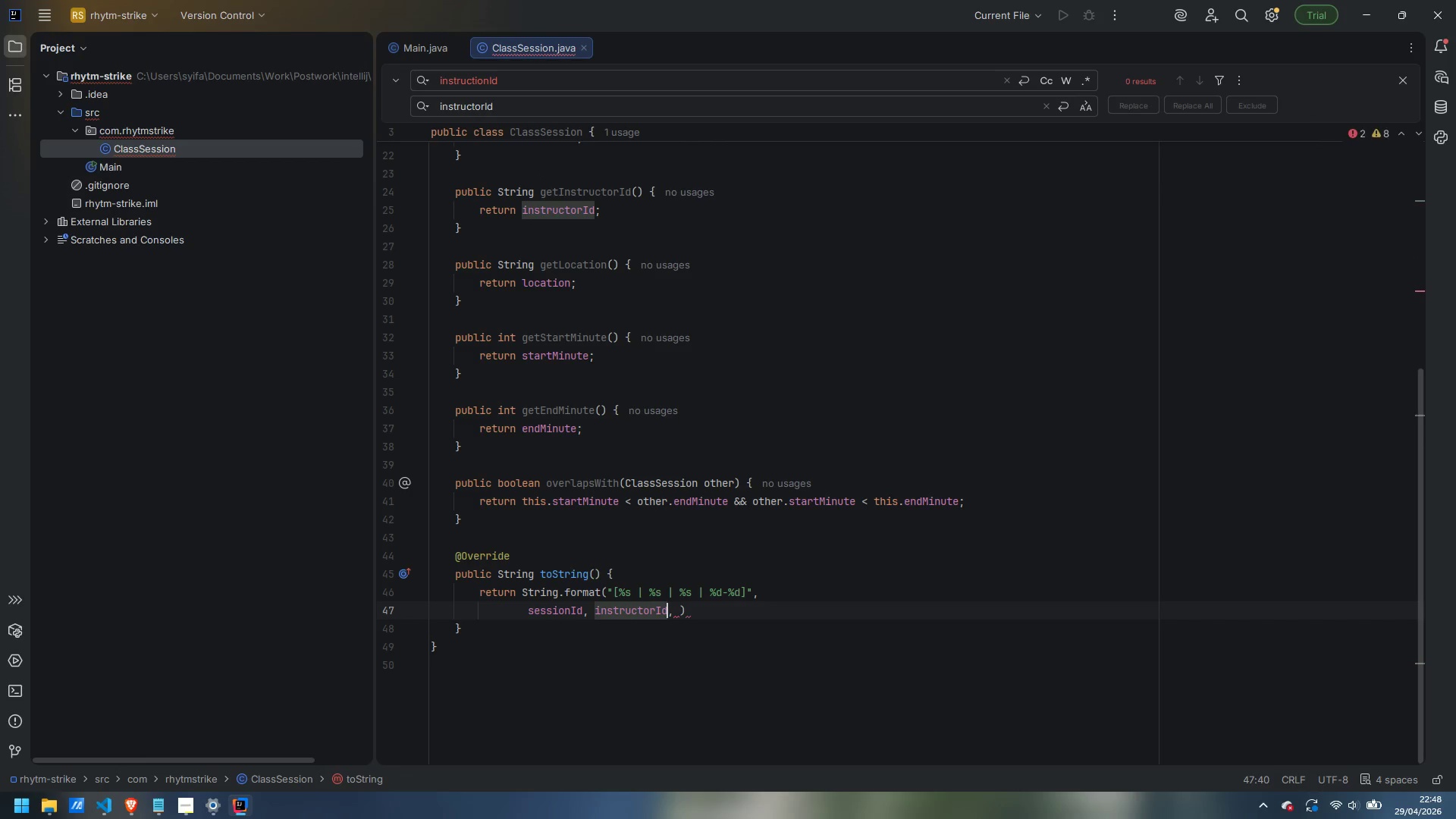 
key(ArrowRight)
 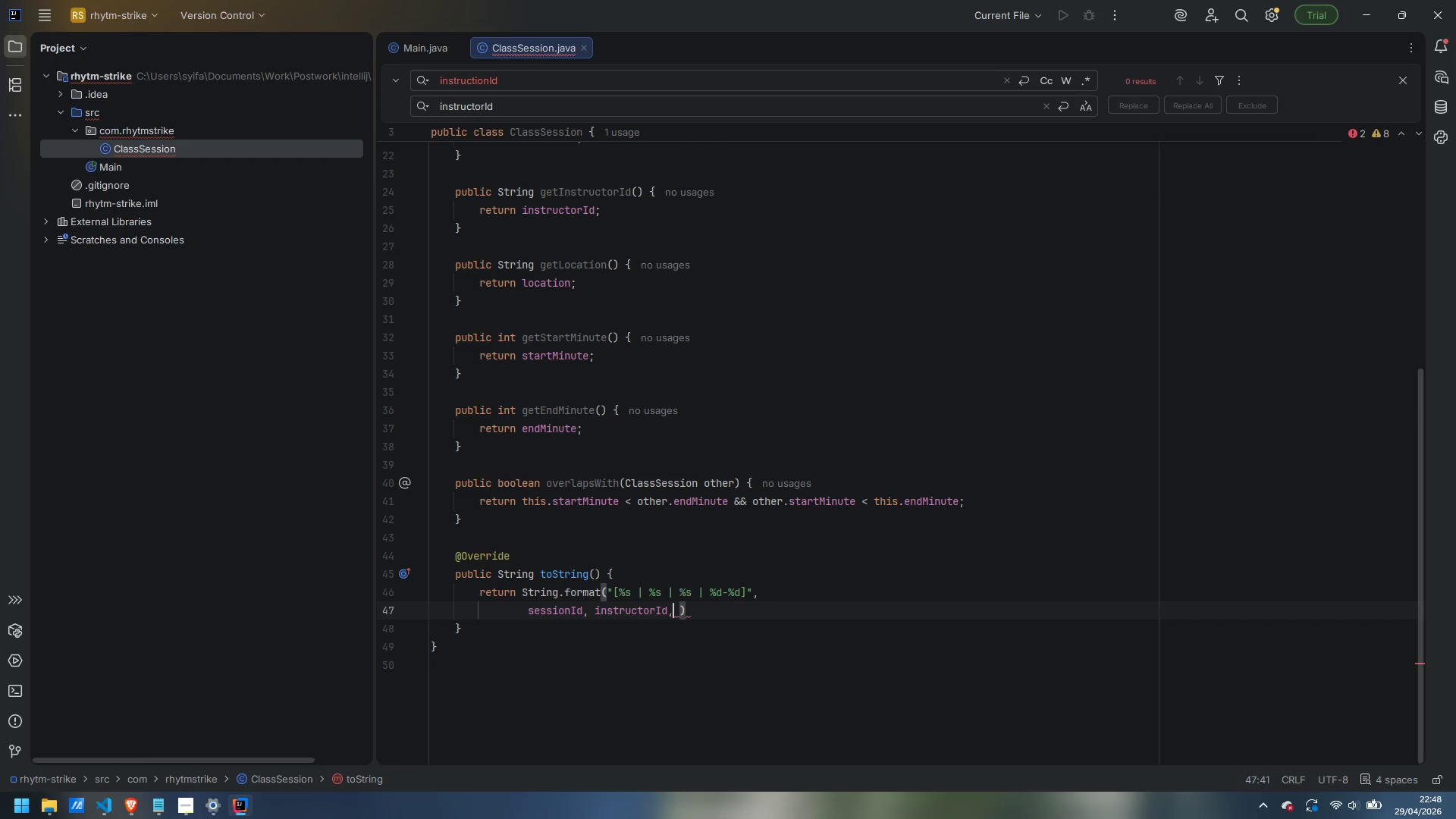 
key(ArrowRight)
 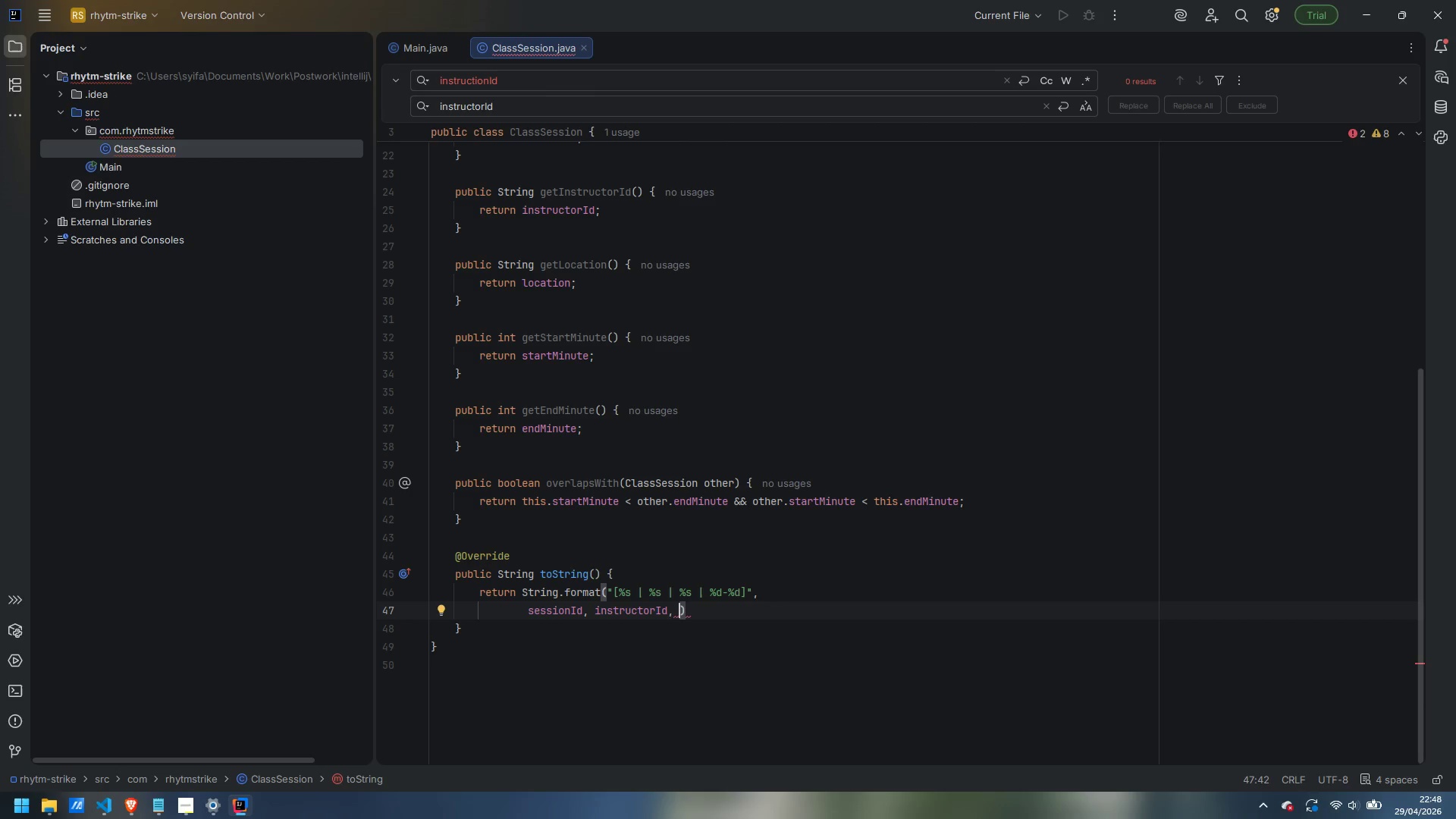 
type(location, startMinute, endMinute)
 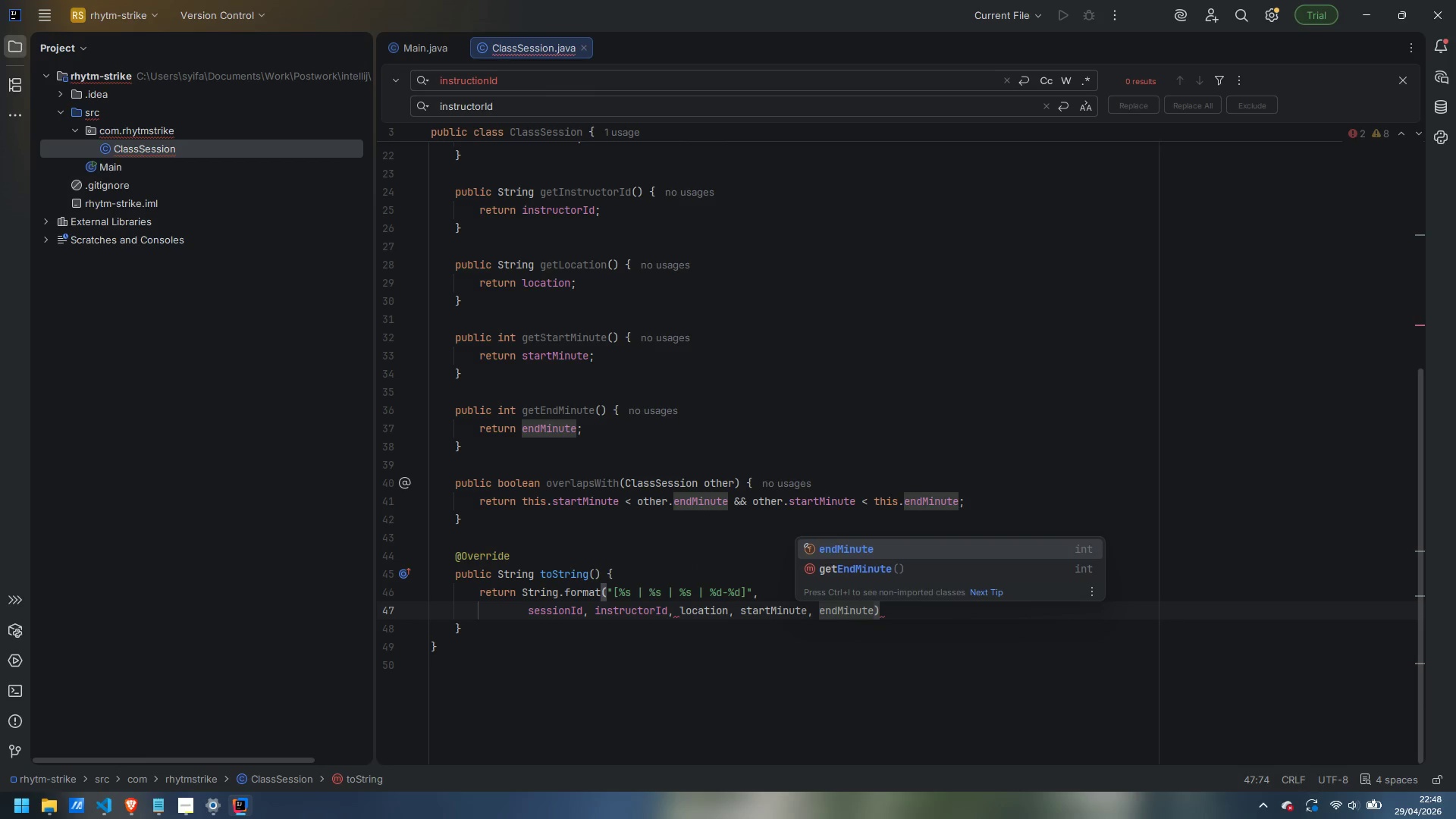 
key(ArrowRight)
 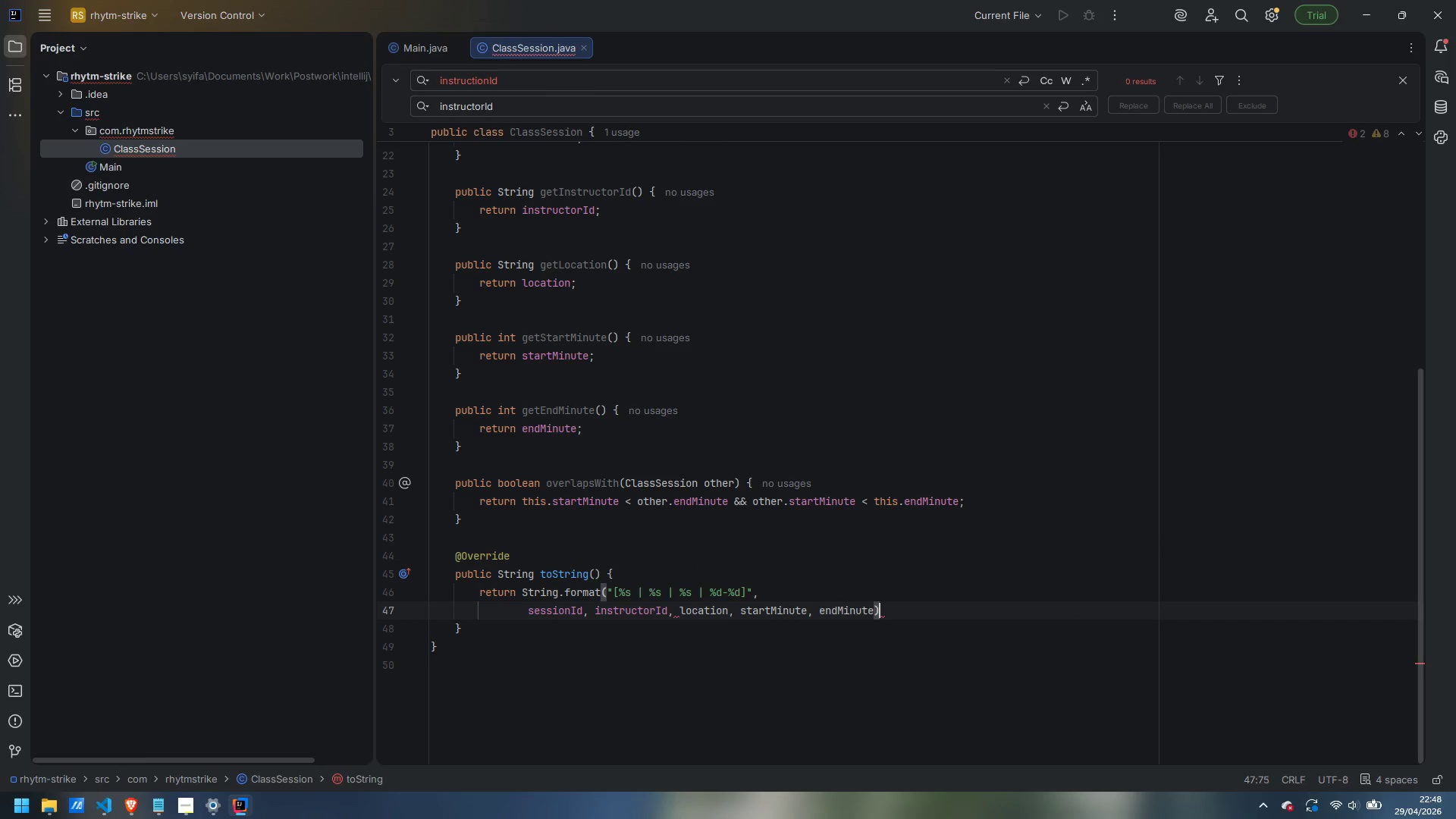 
key(Semicolon)
 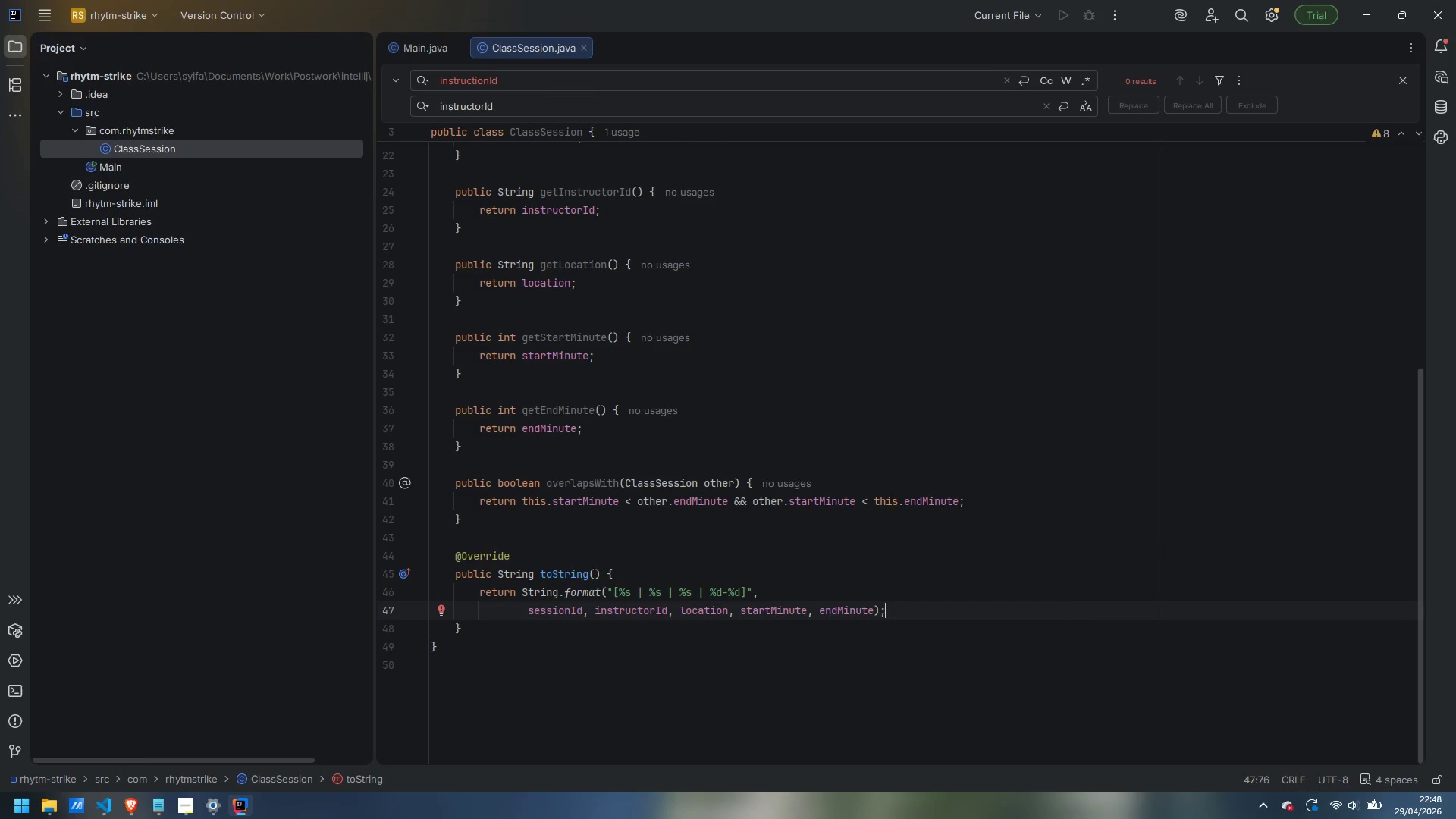 
scroll: coordinate [660, 608], scroll_direction: up, amount: 13.0
 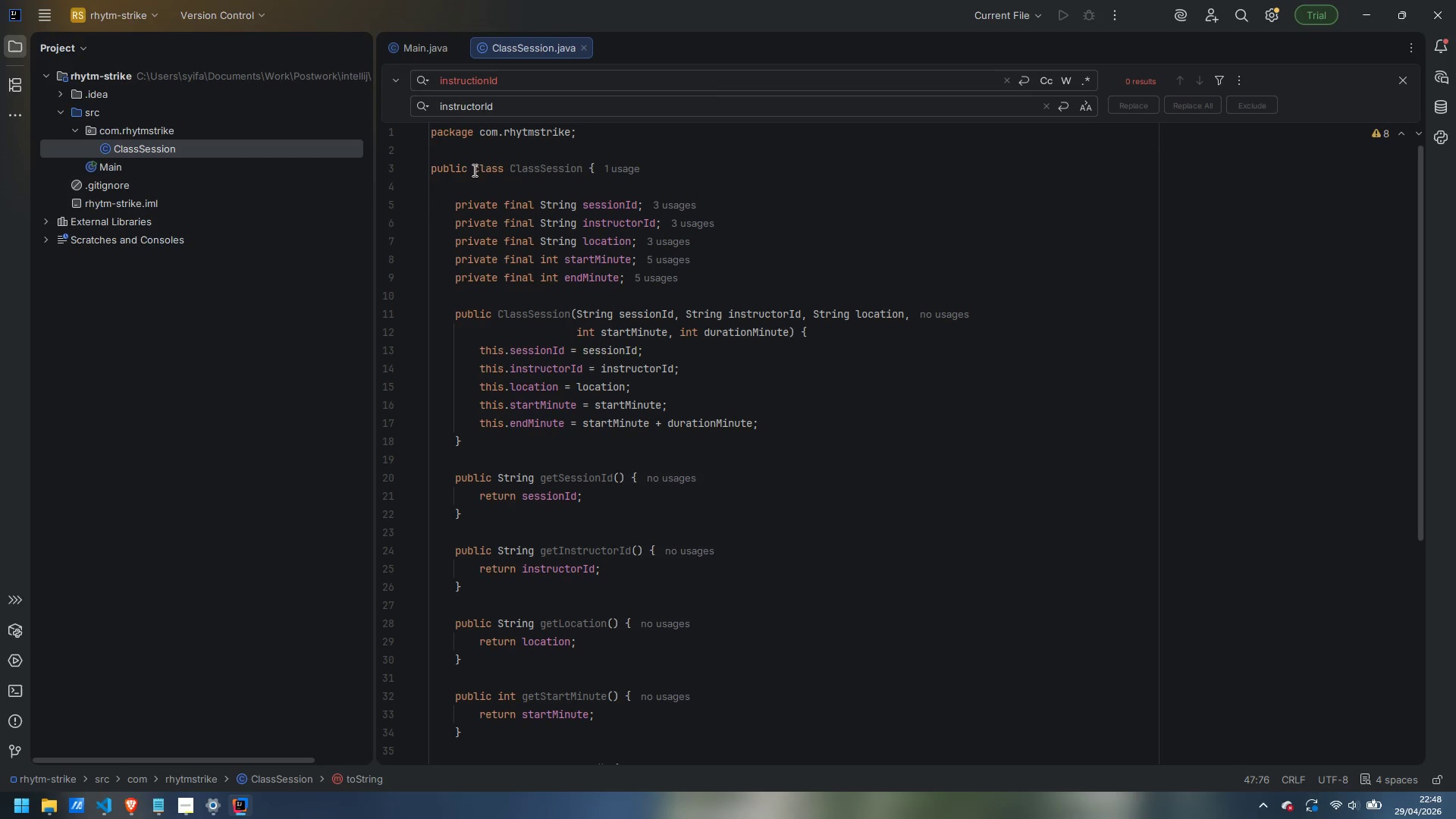 
left_click([465, 152])
 